 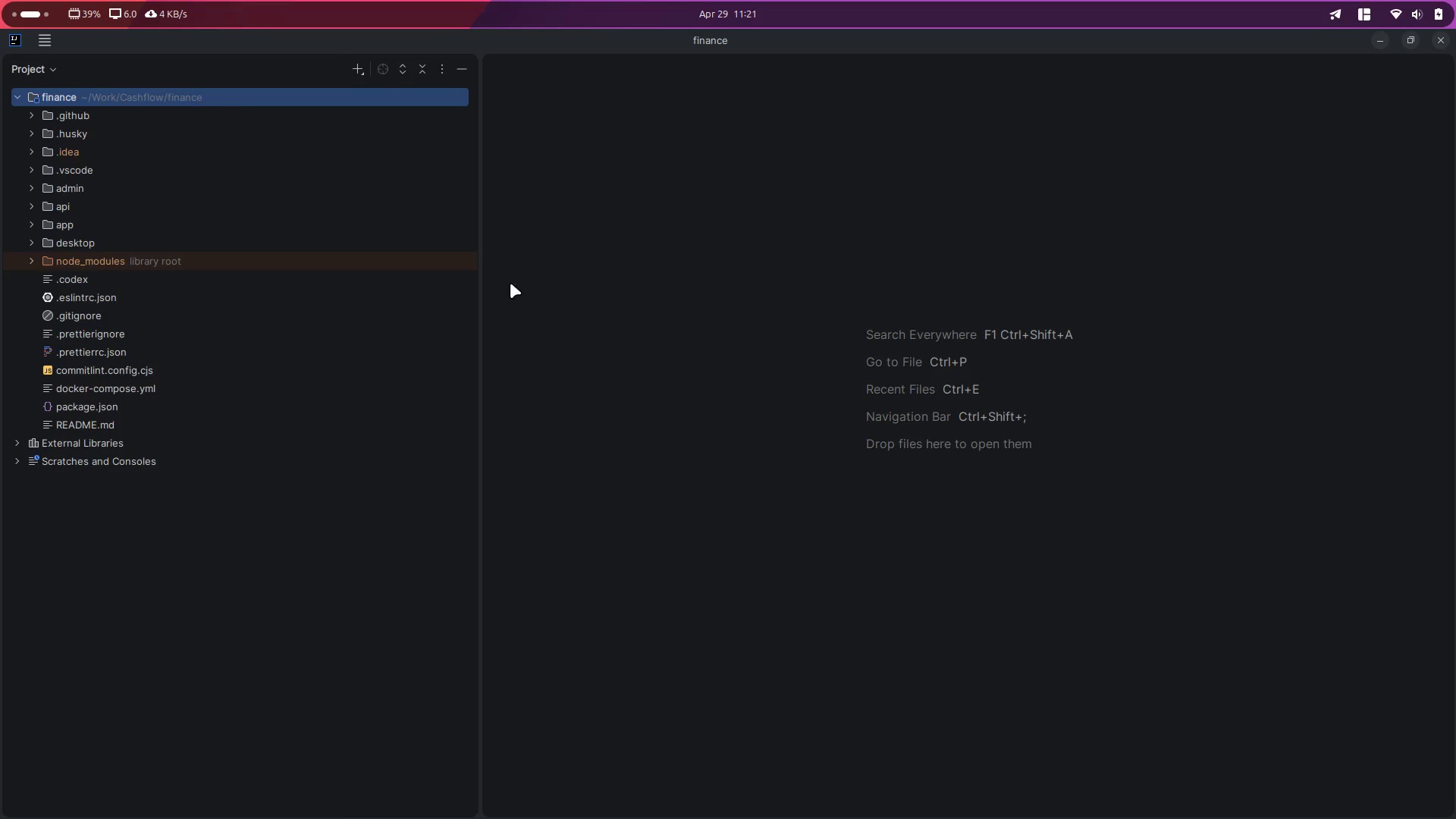 
key(Alt+Control+AltLeft)
 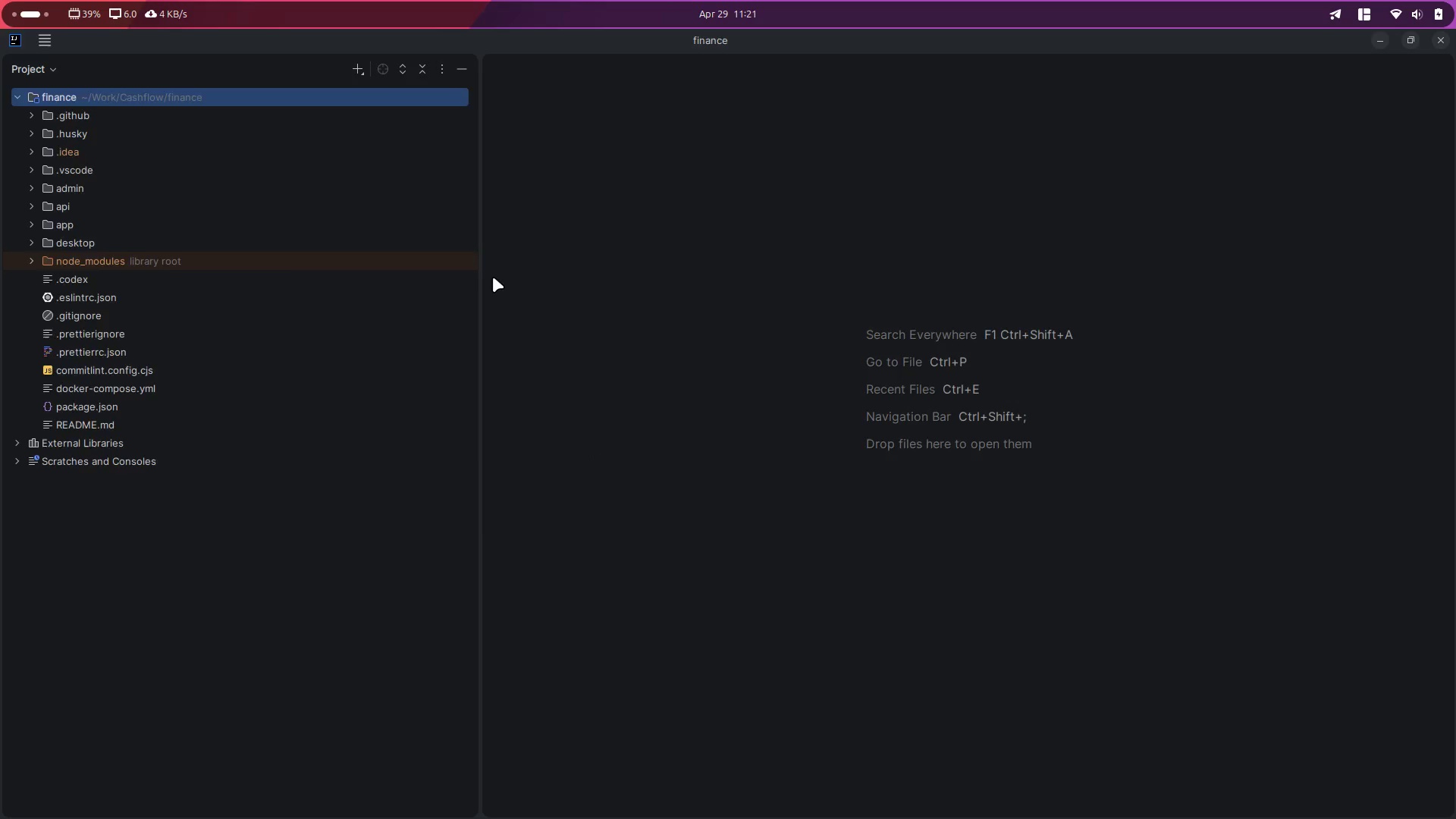 
key(Alt+Control+ArrowLeft)
 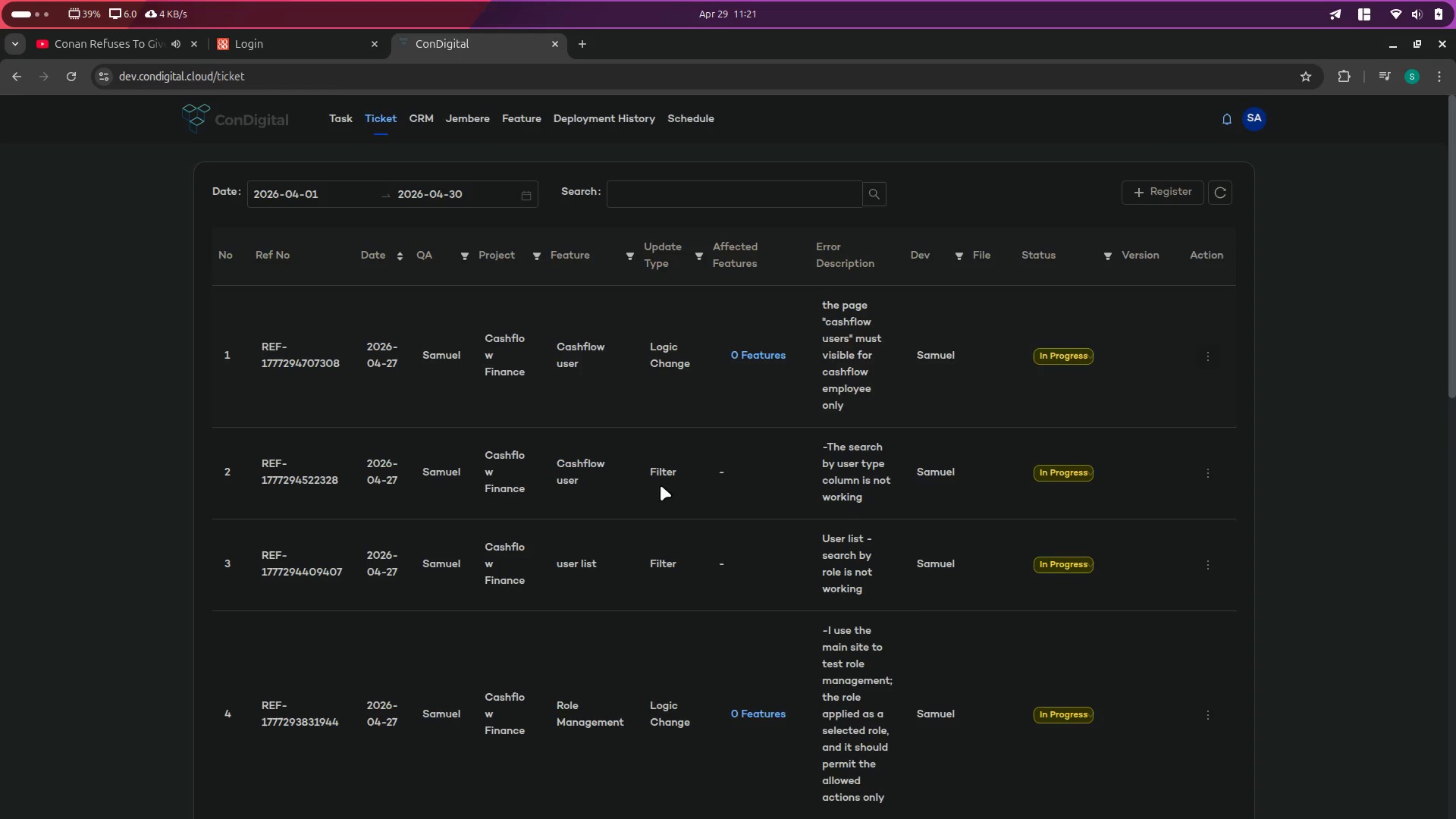 
scroll: coordinate [952, 601], scroll_direction: down, amount: 11.0
 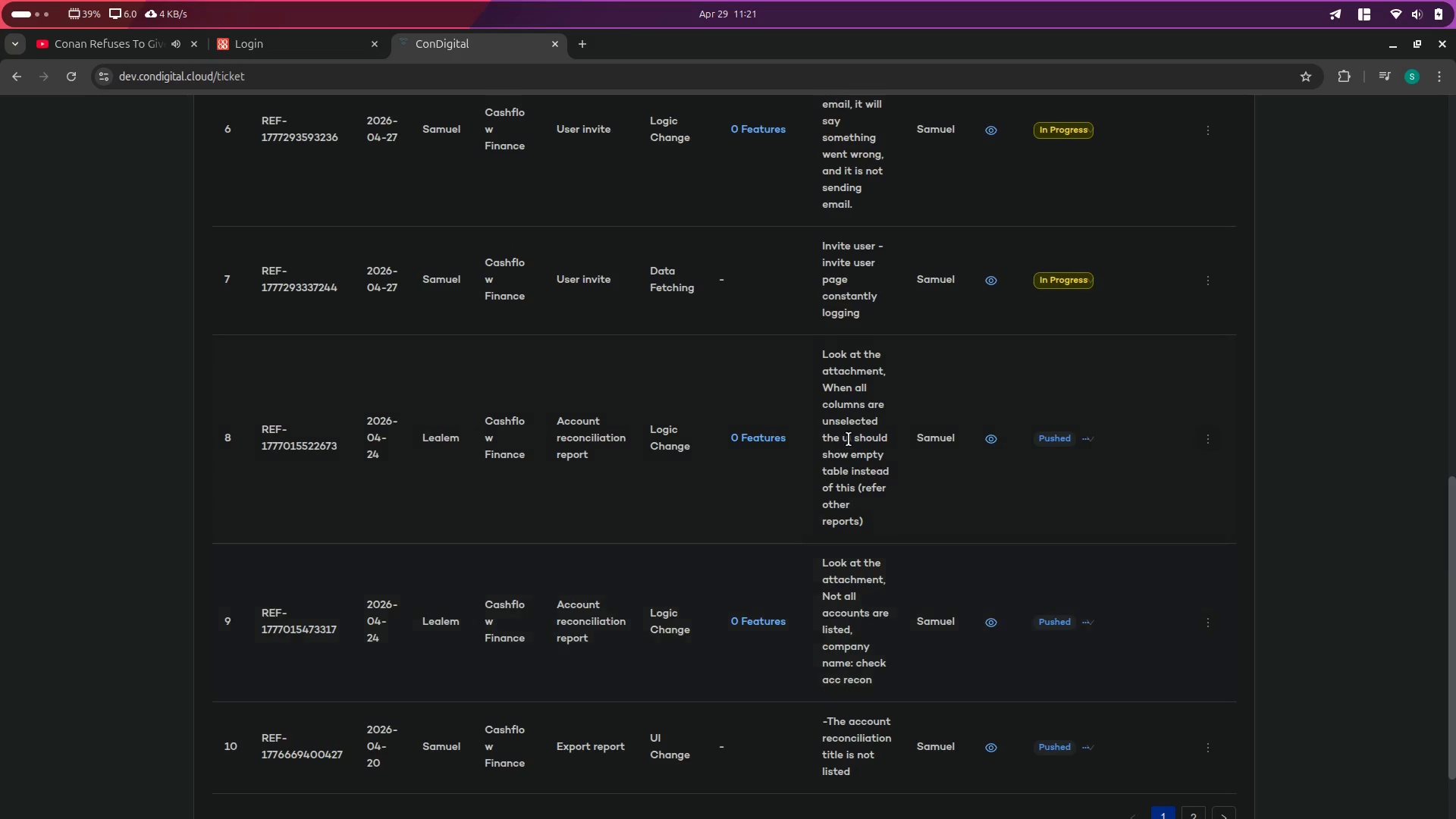 
scroll: coordinate [805, 486], scroll_direction: up, amount: 2.0
 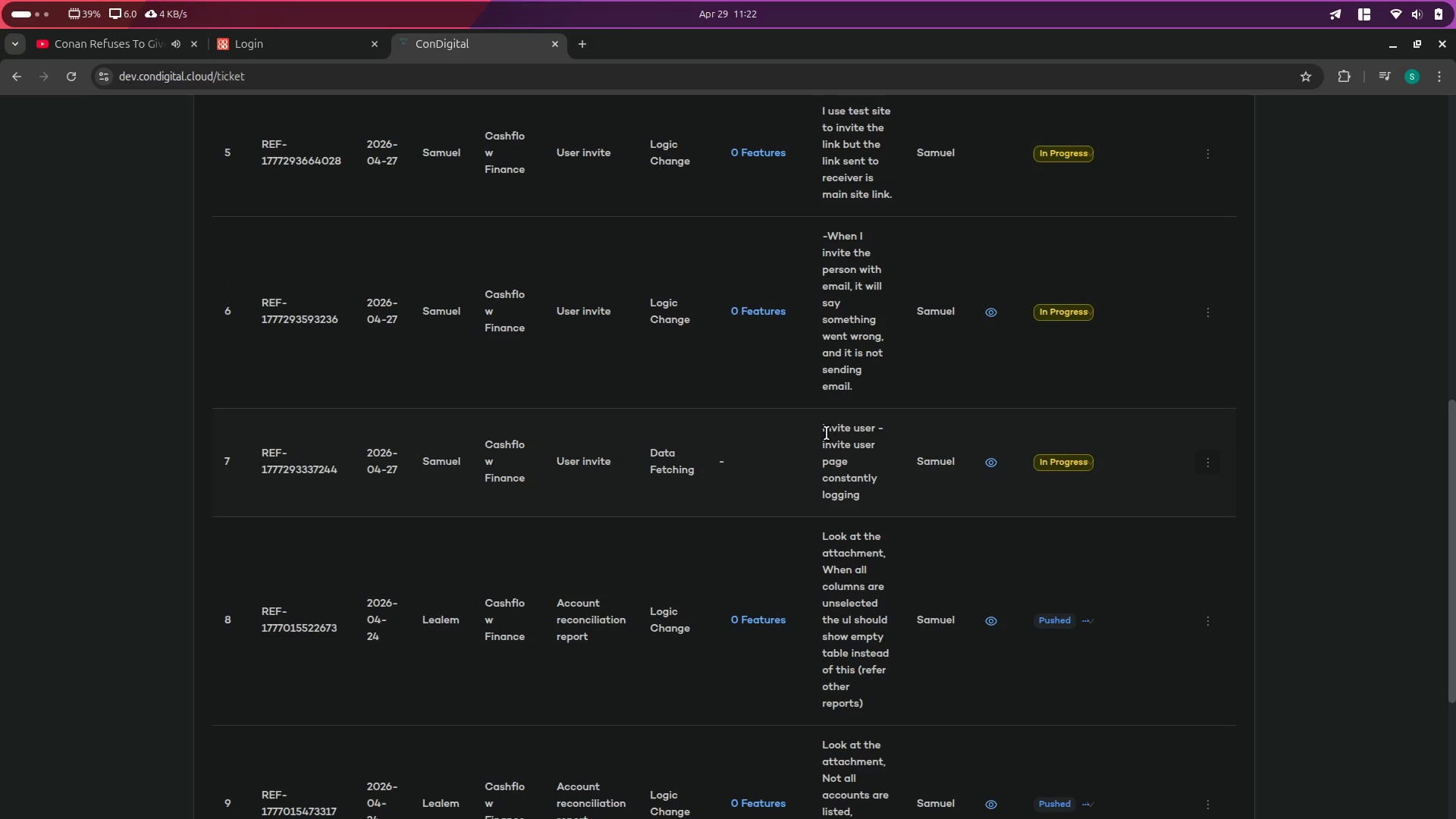 
left_click_drag(start_coordinate=[828, 432], to_coordinate=[873, 495])
 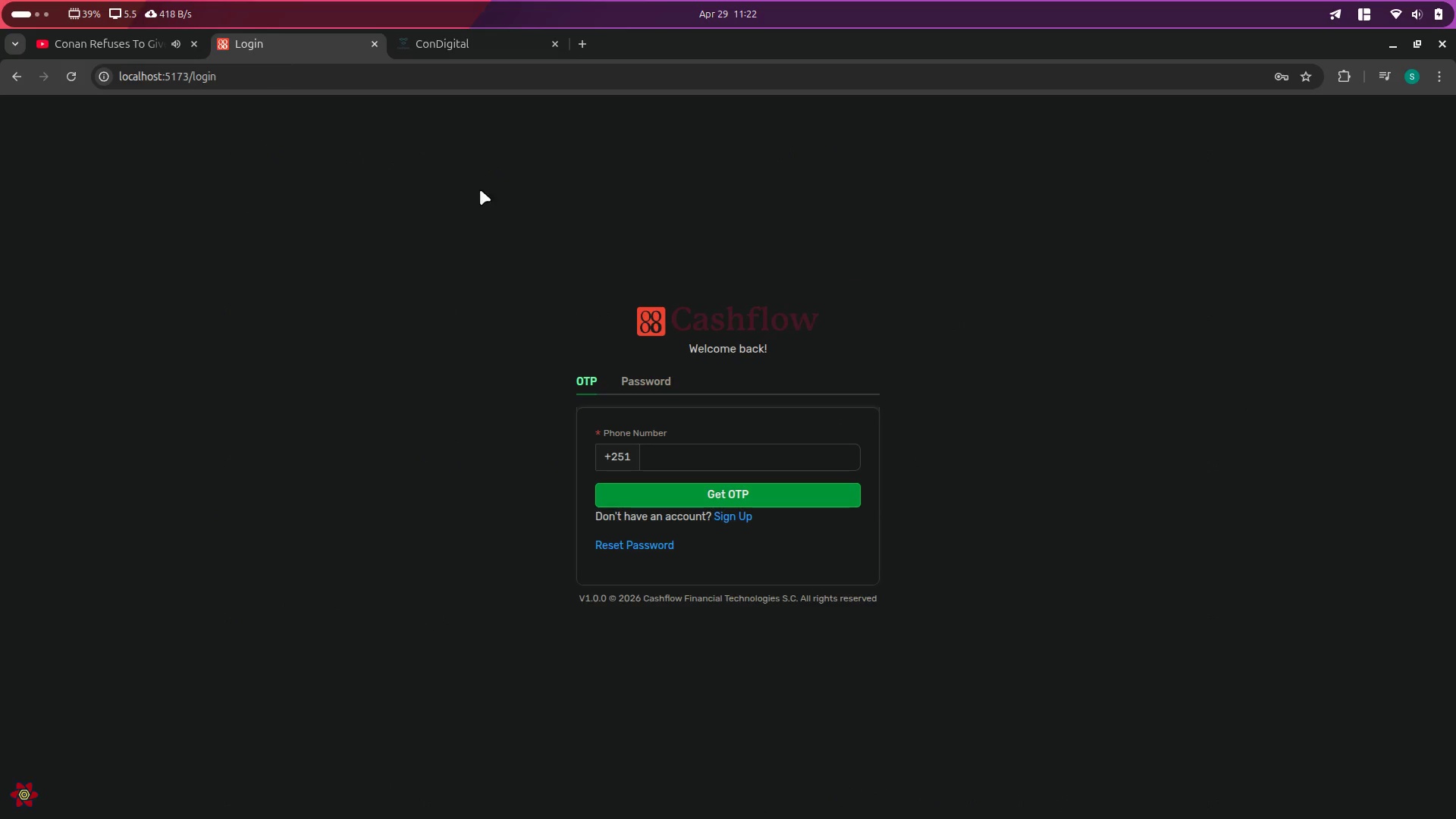 
left_click([652, 376])
 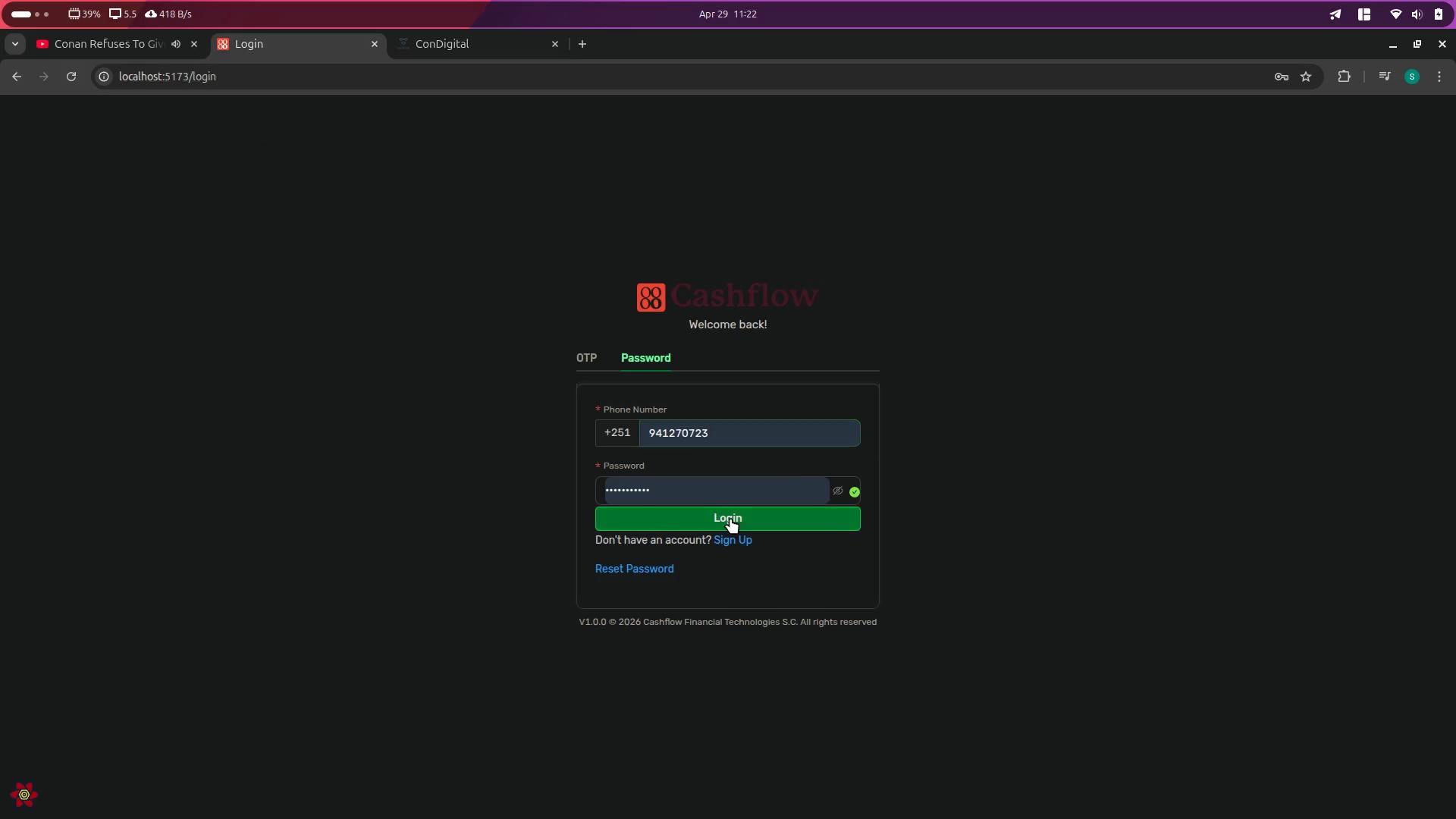 
left_click([730, 522])
 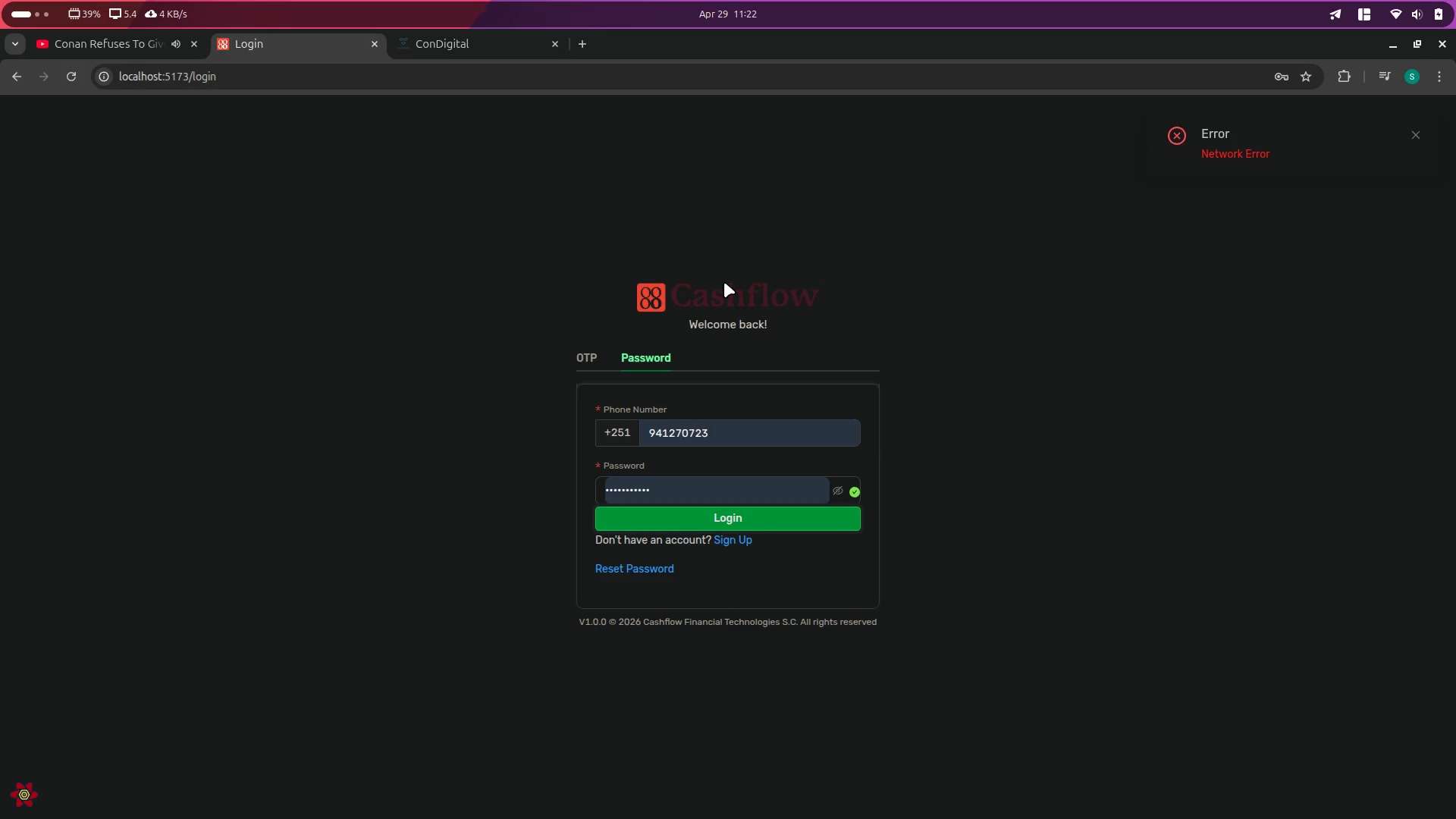 
key(Alt+Control+ArrowRight)
 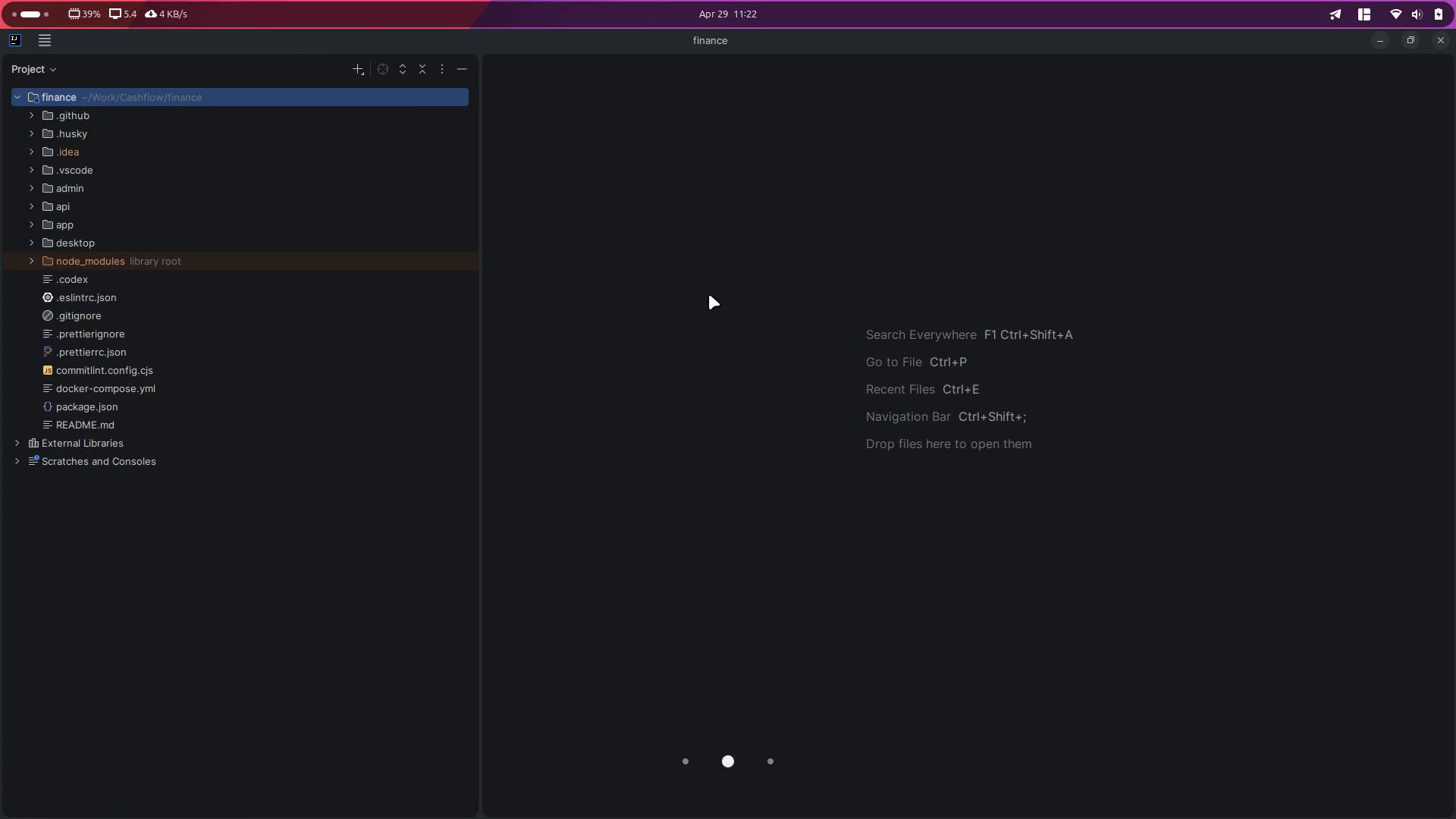 
left_click([709, 294])
 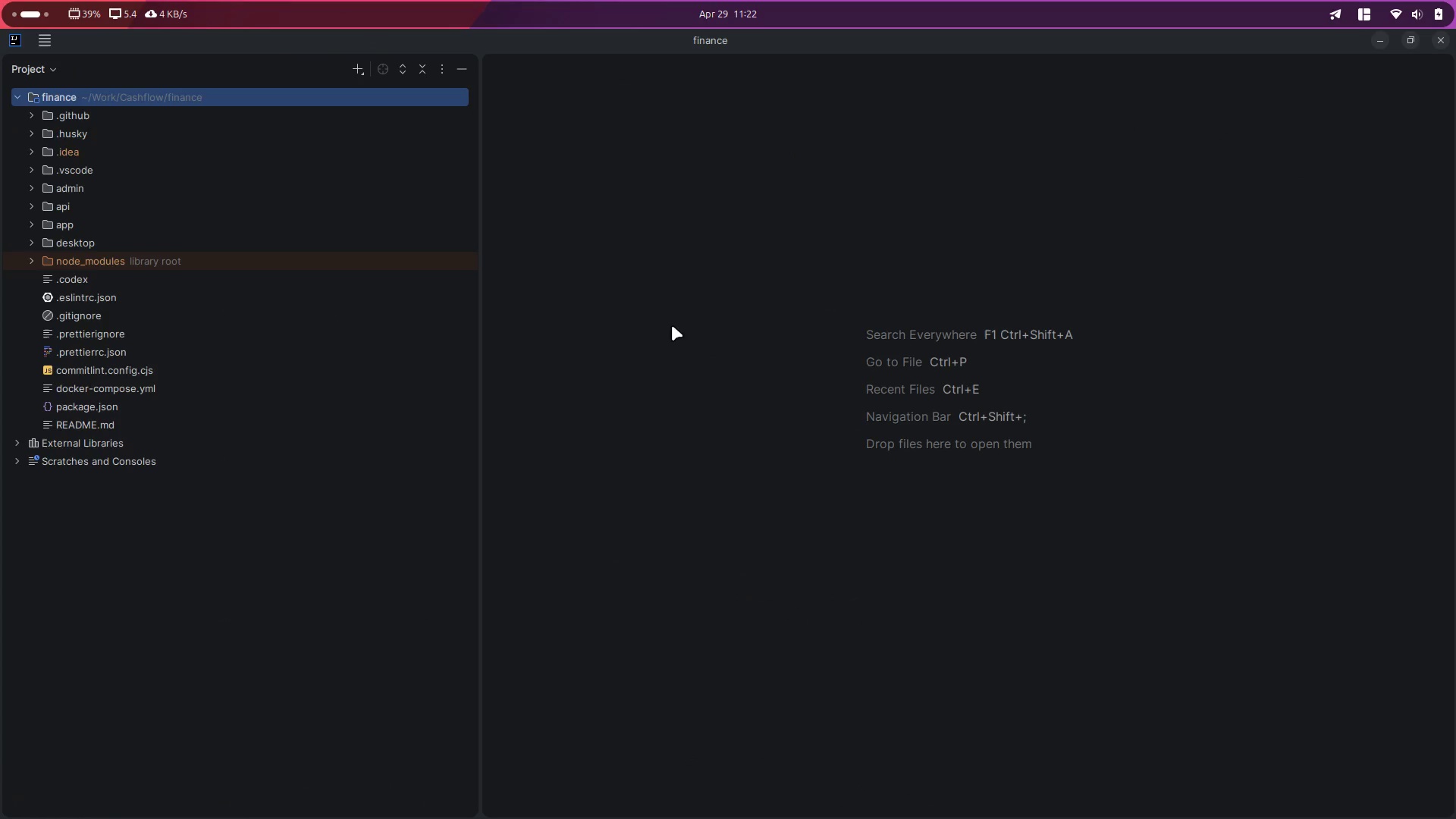 
key(Control+ControlLeft)
 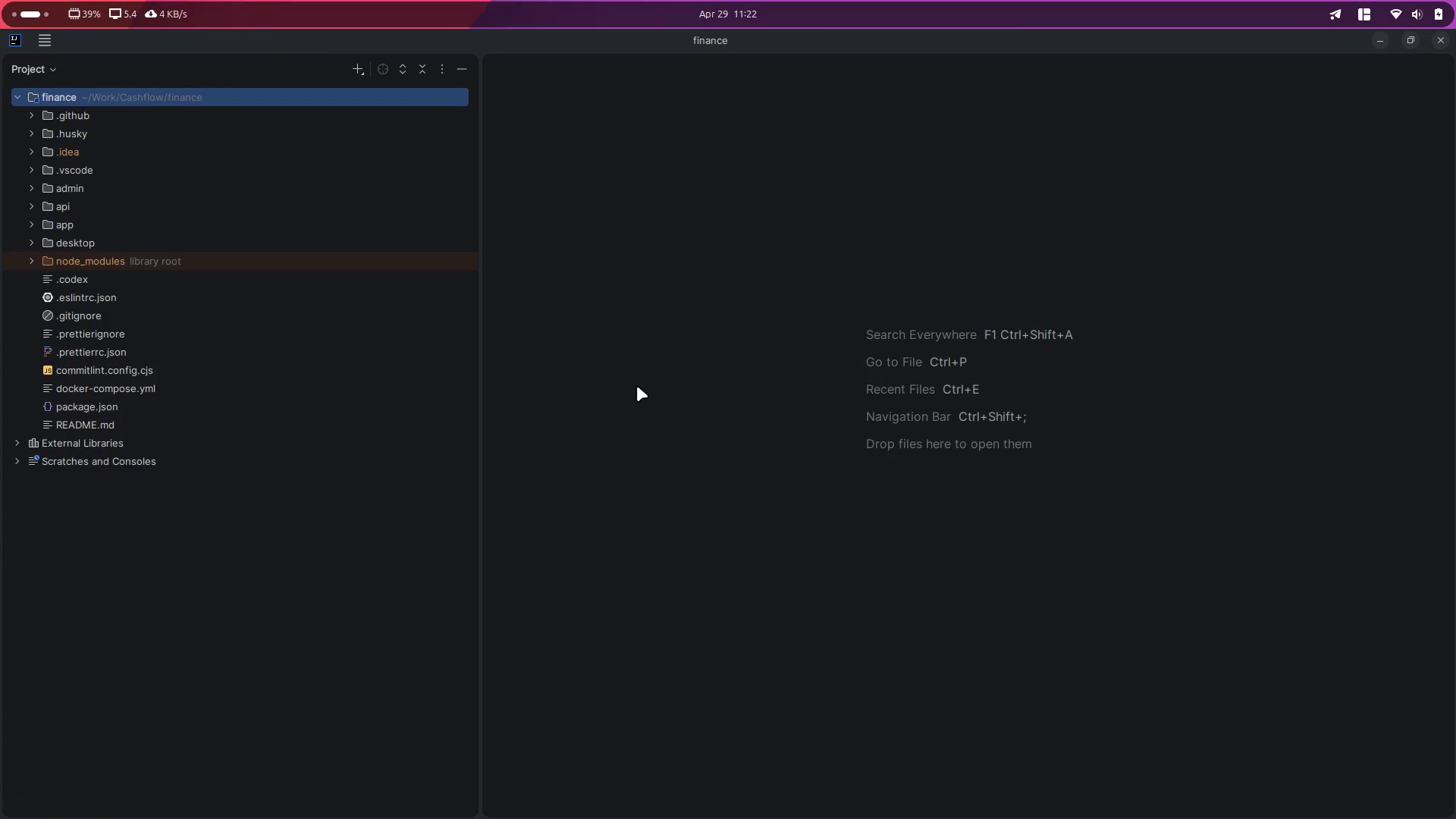 
key(Control+Backquote)
 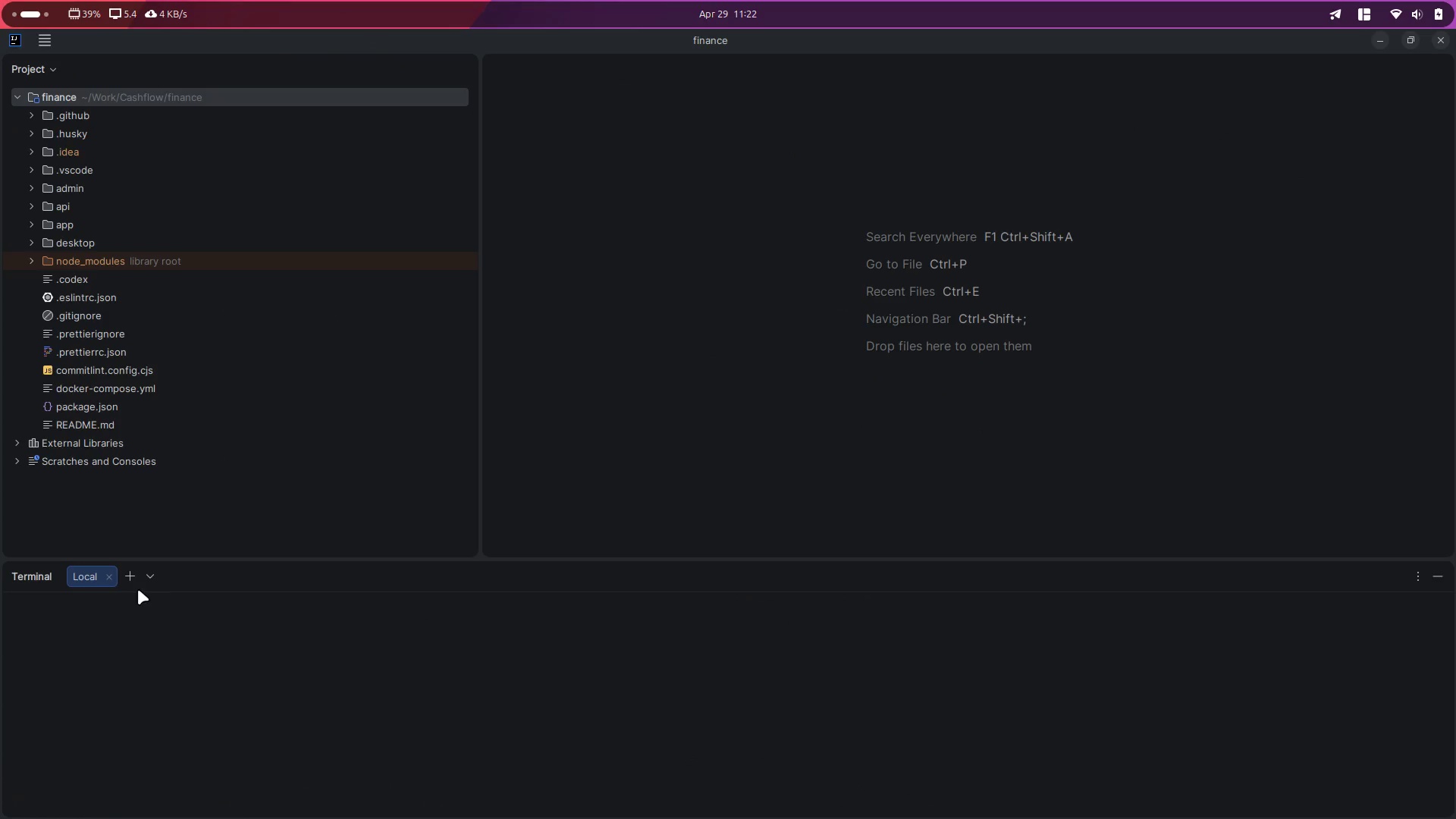 
left_click([129, 579])
 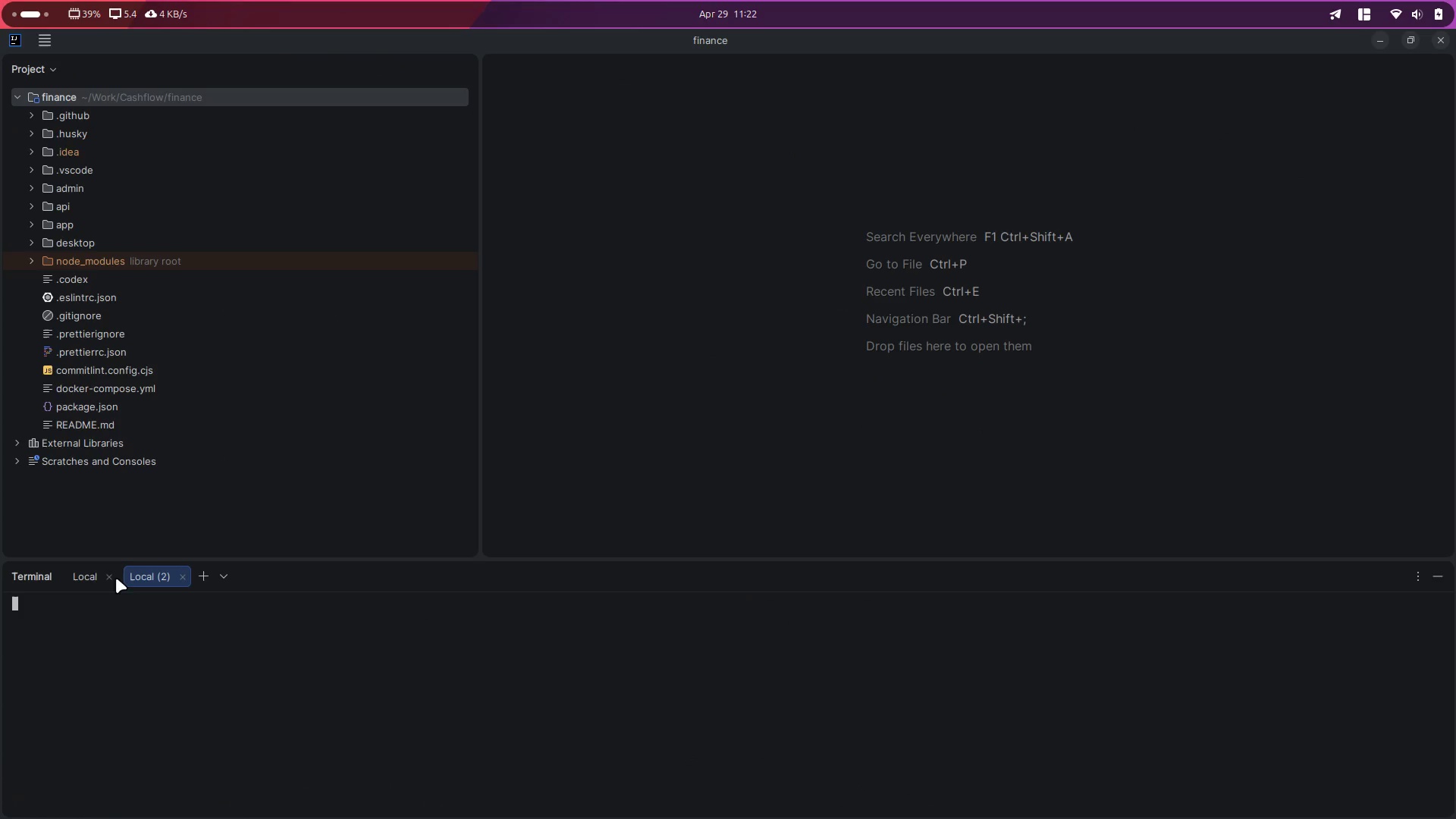 
left_click([89, 574])
 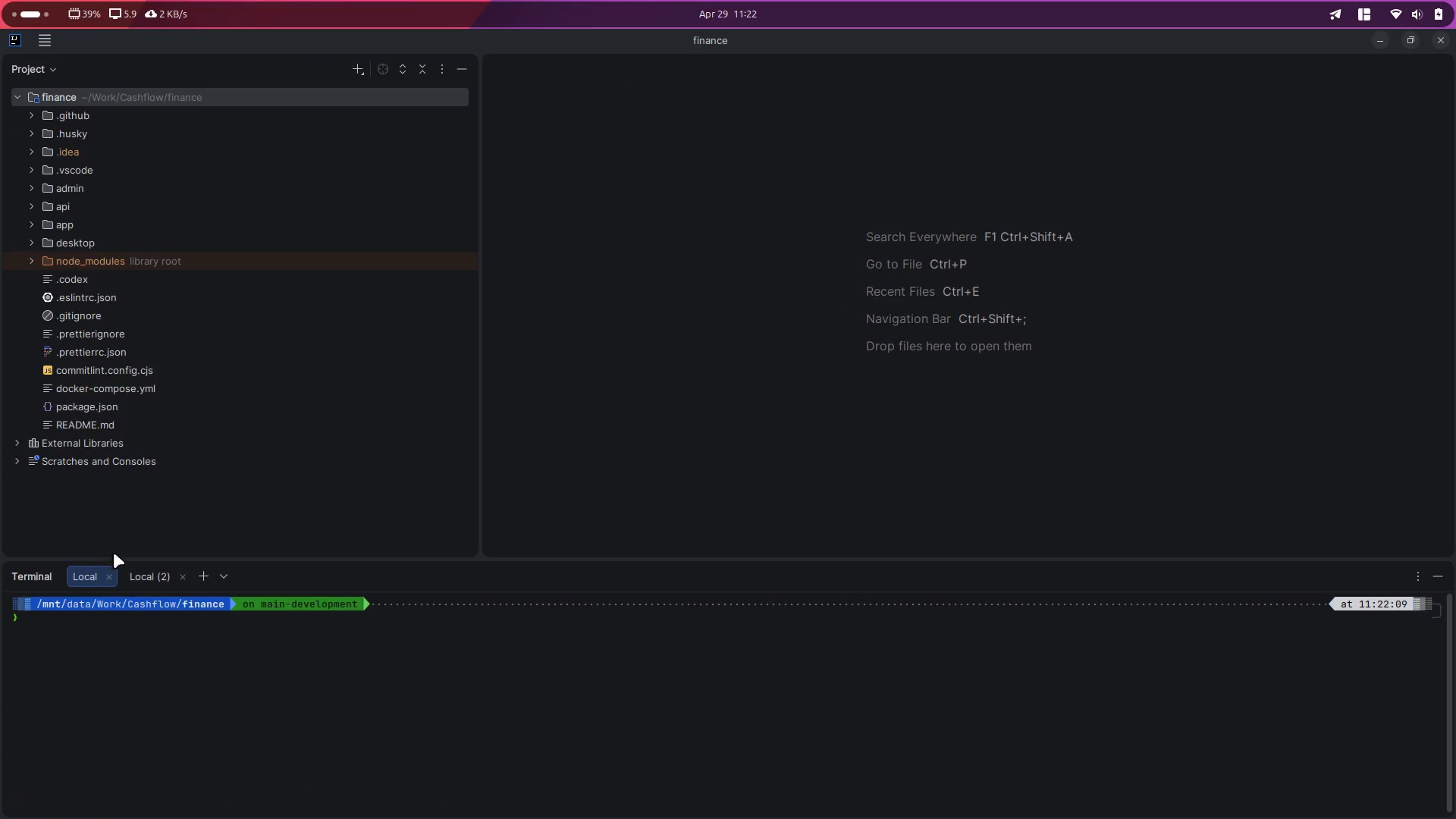 
left_click([135, 570])
 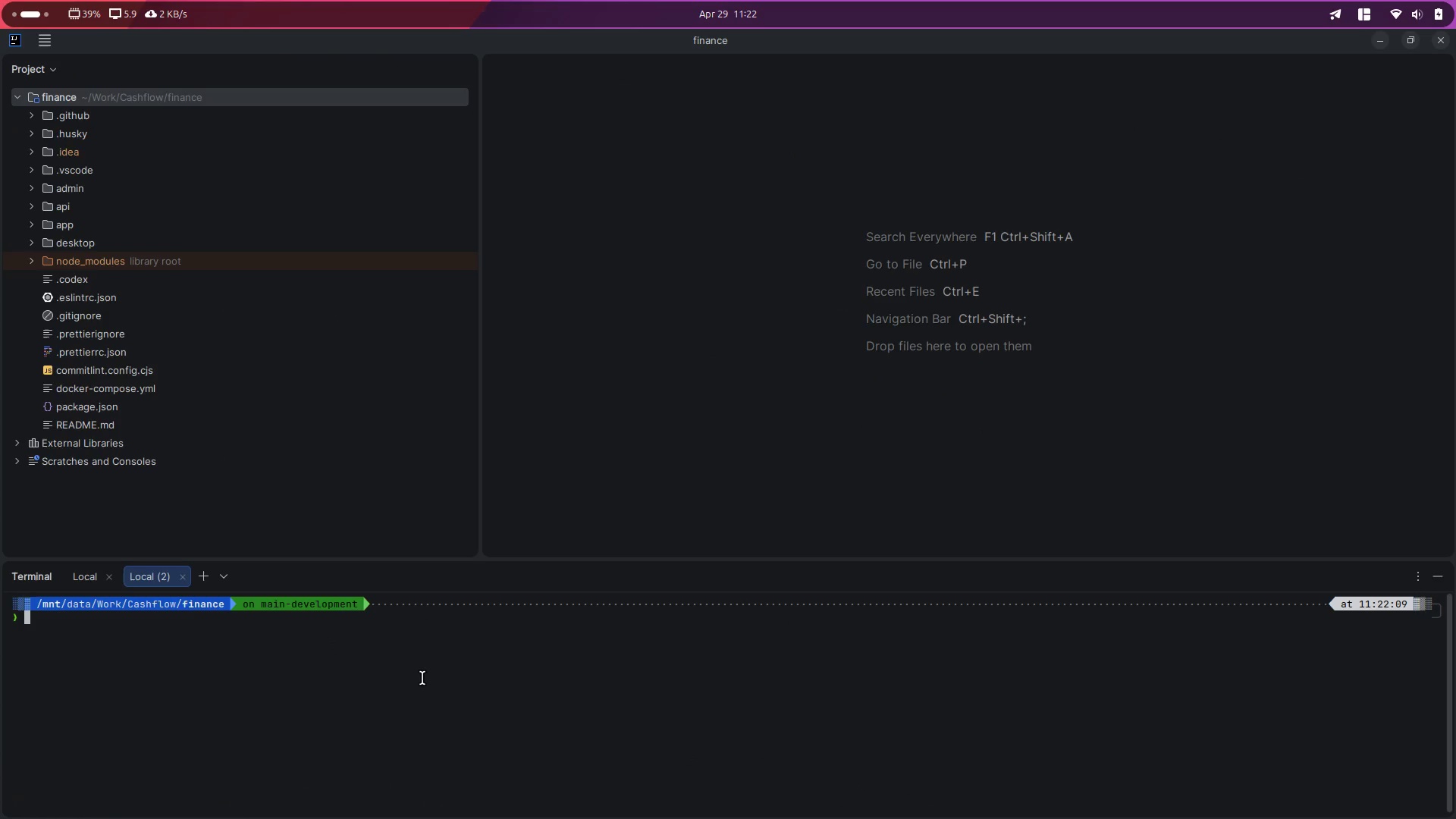 
left_click([497, 701])
 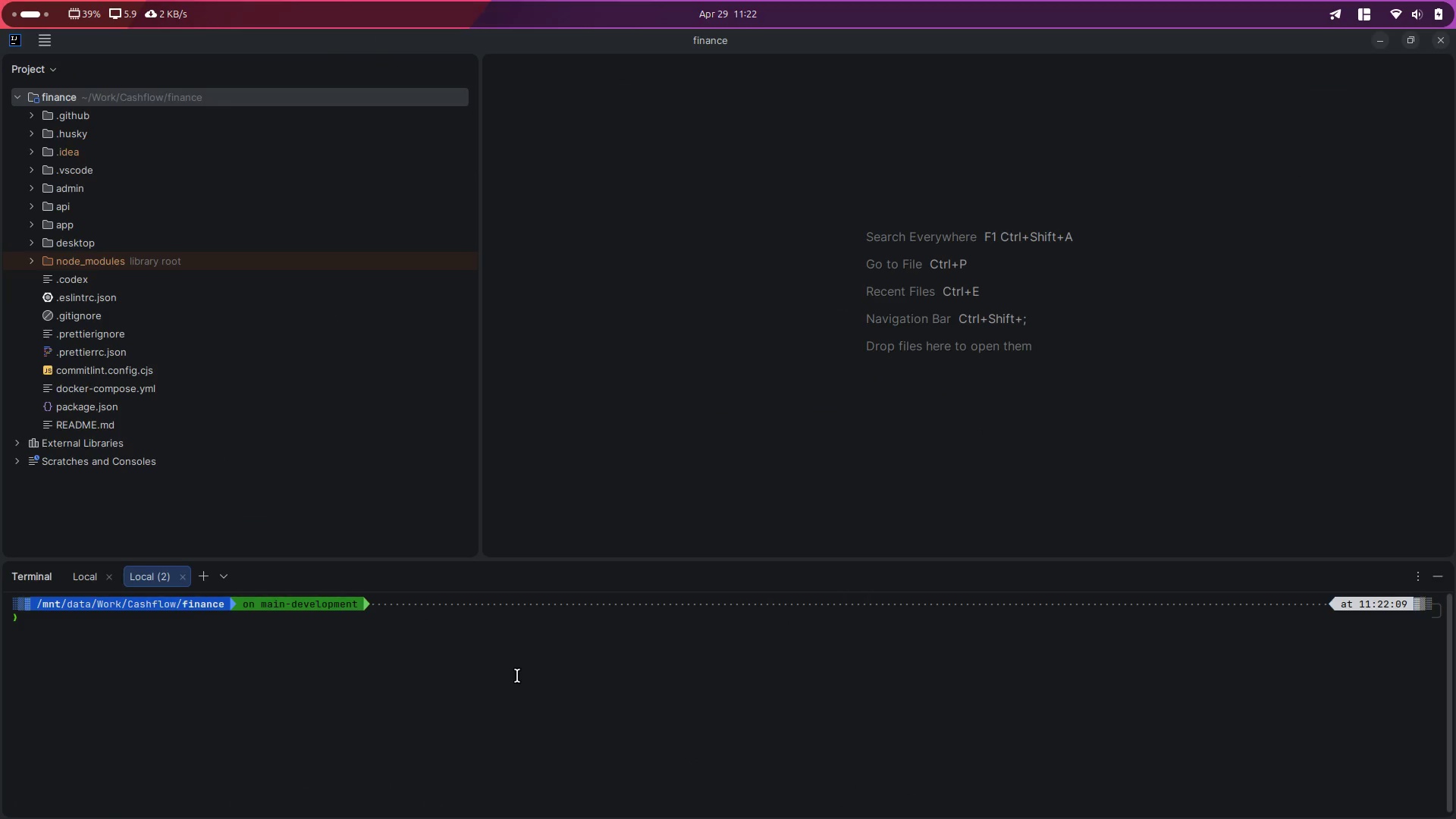 
type(cd api)
 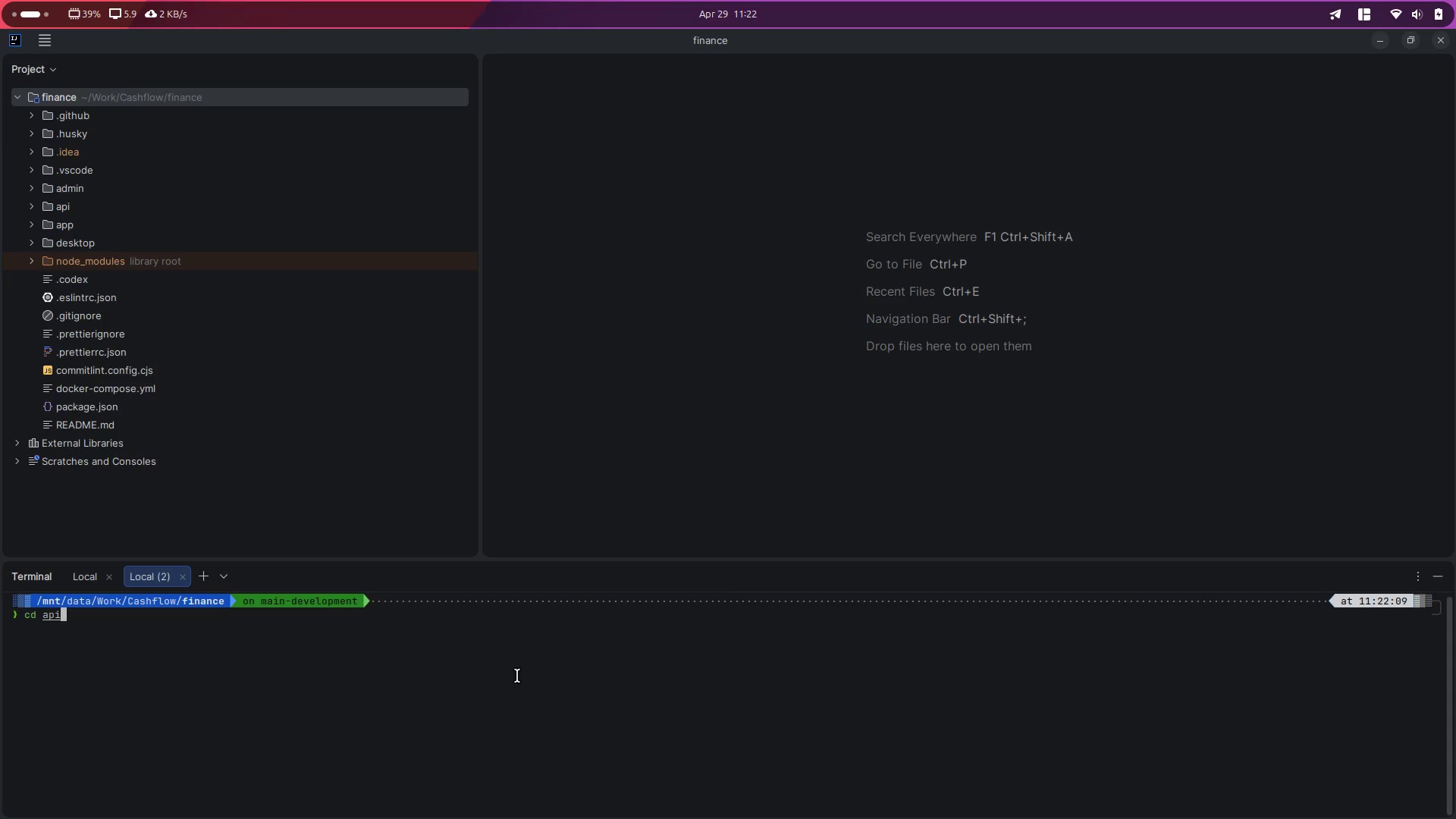 
key(Enter)
 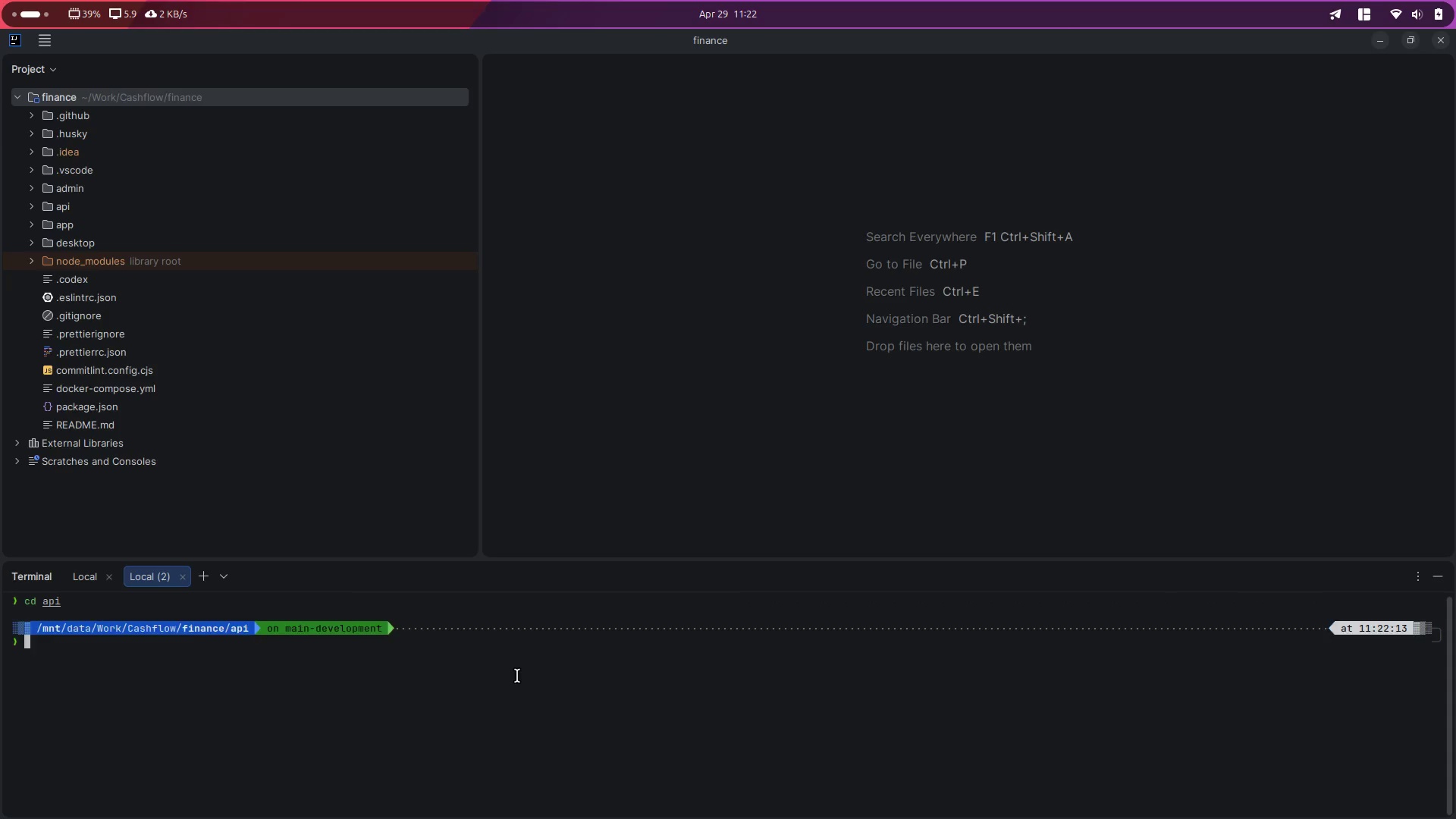 
type(npm run sta)
 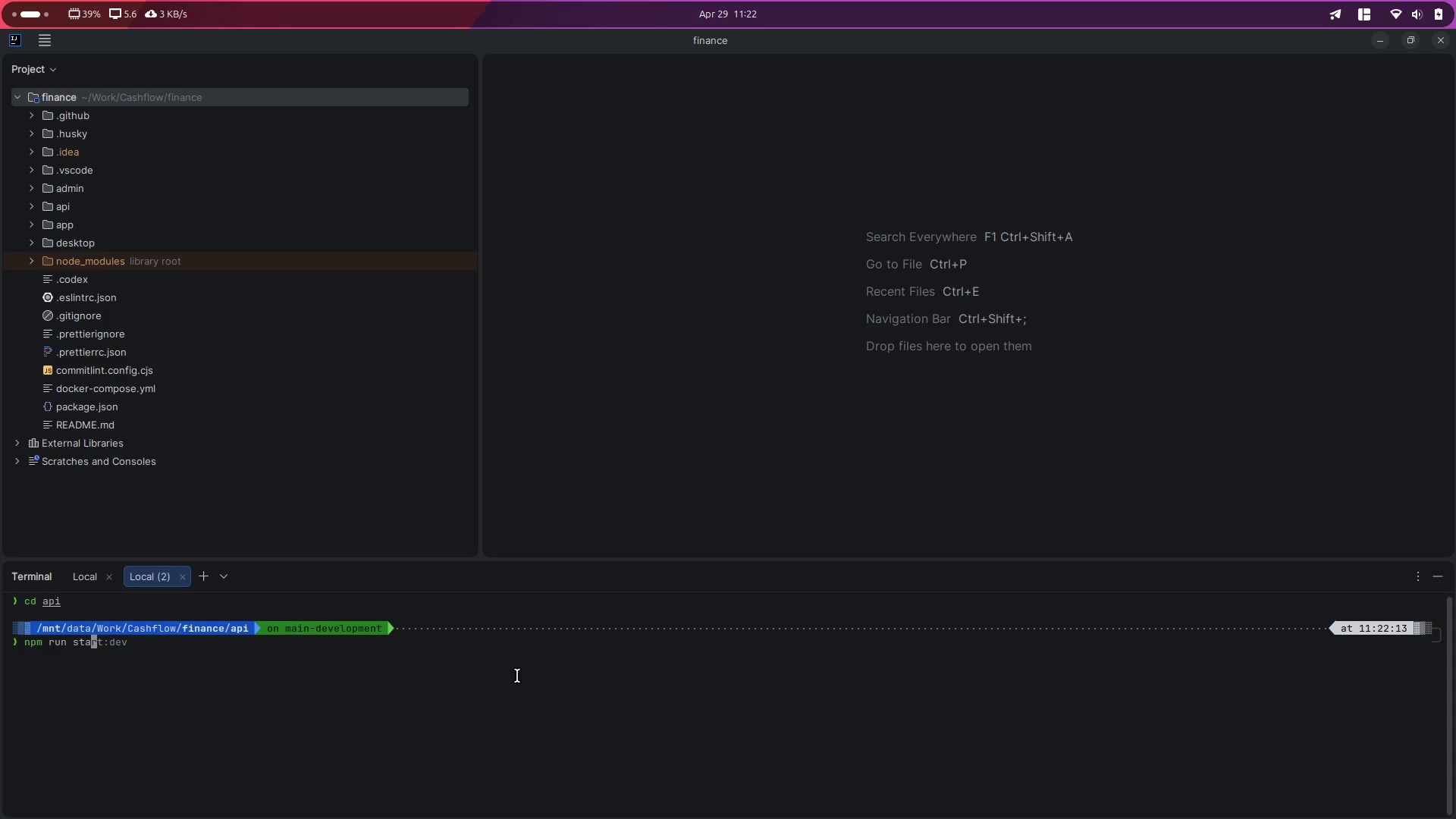 
key(ArrowRight)
 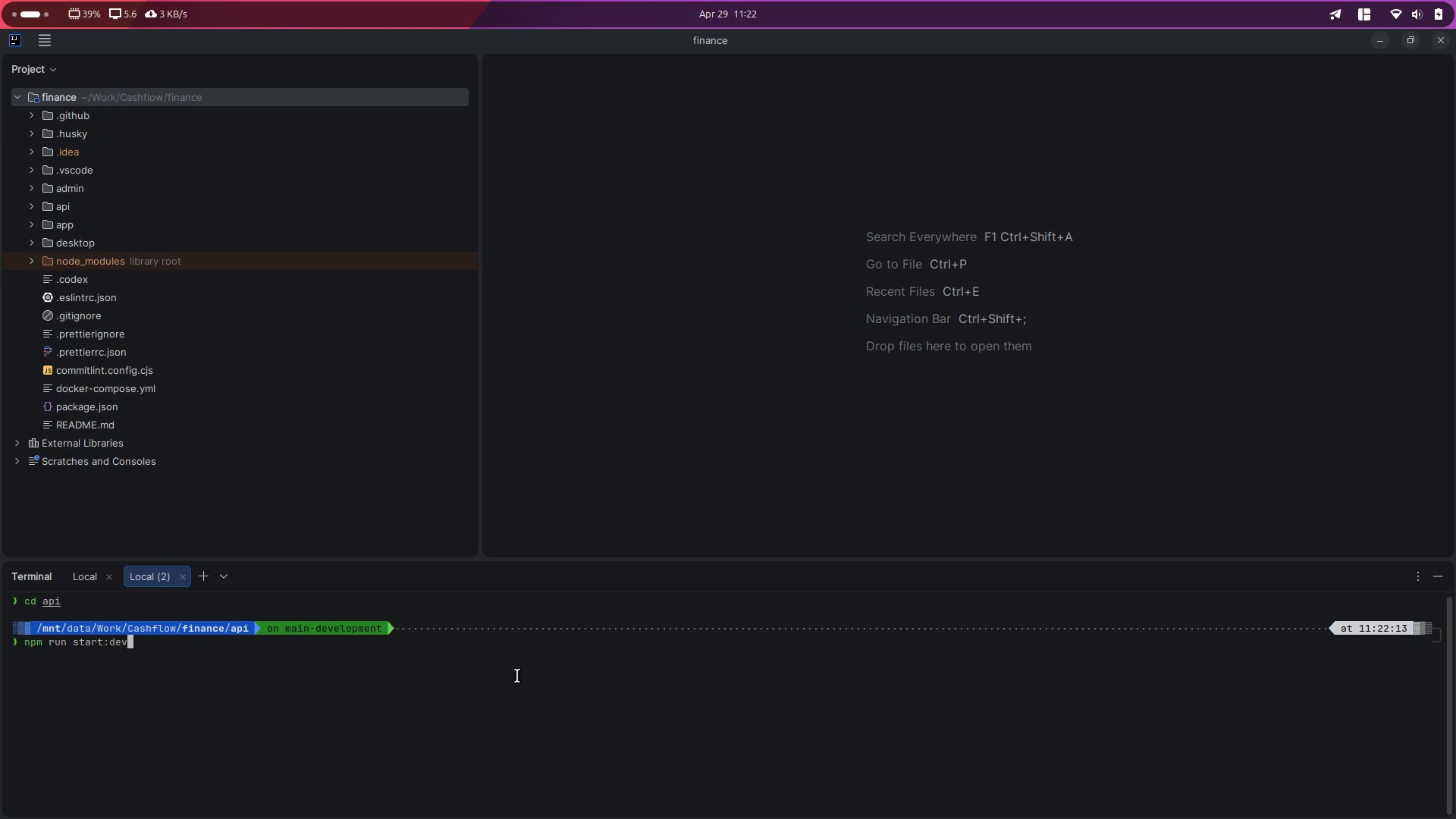 
key(Enter)
 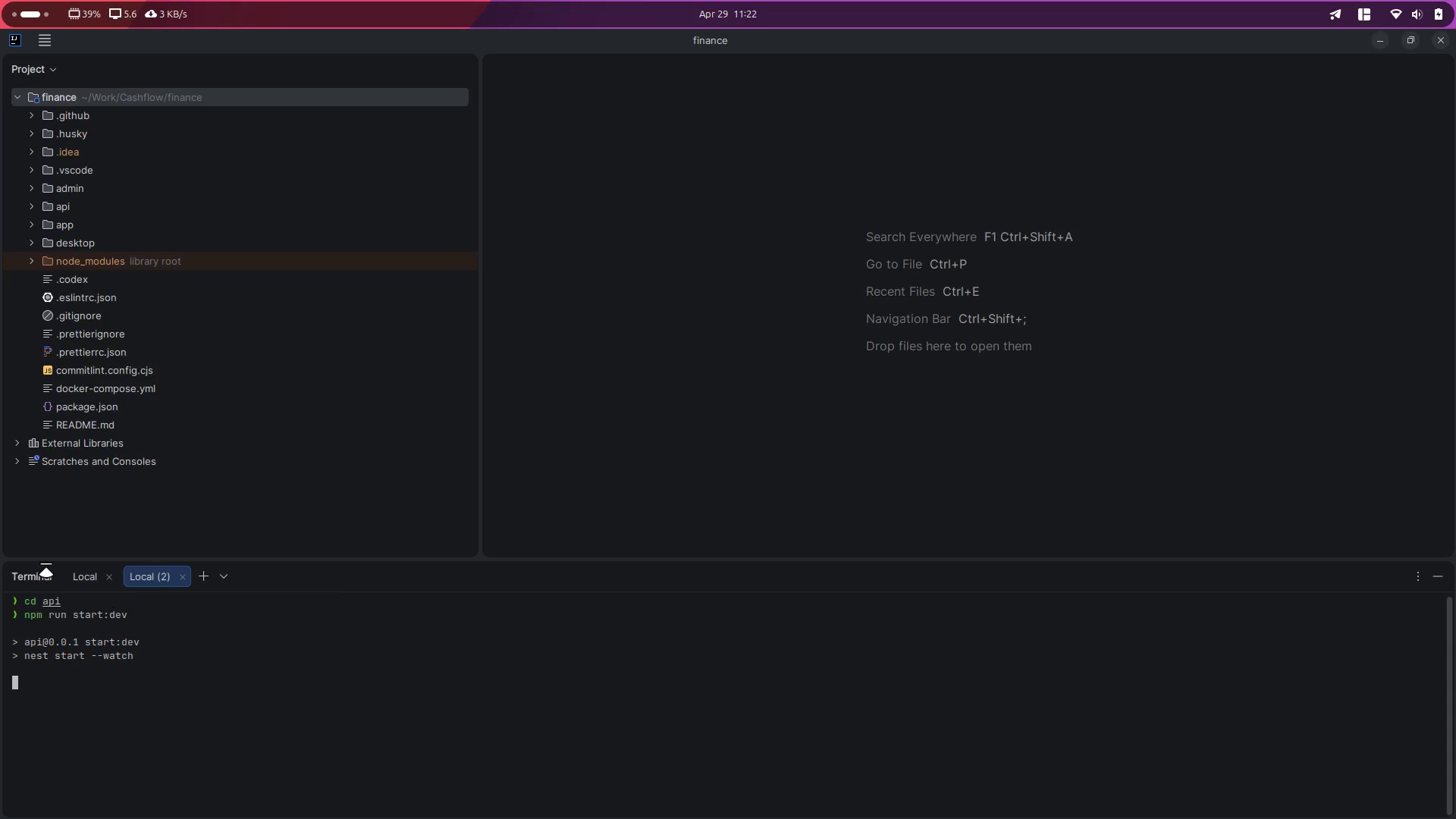 
left_click([80, 575])
 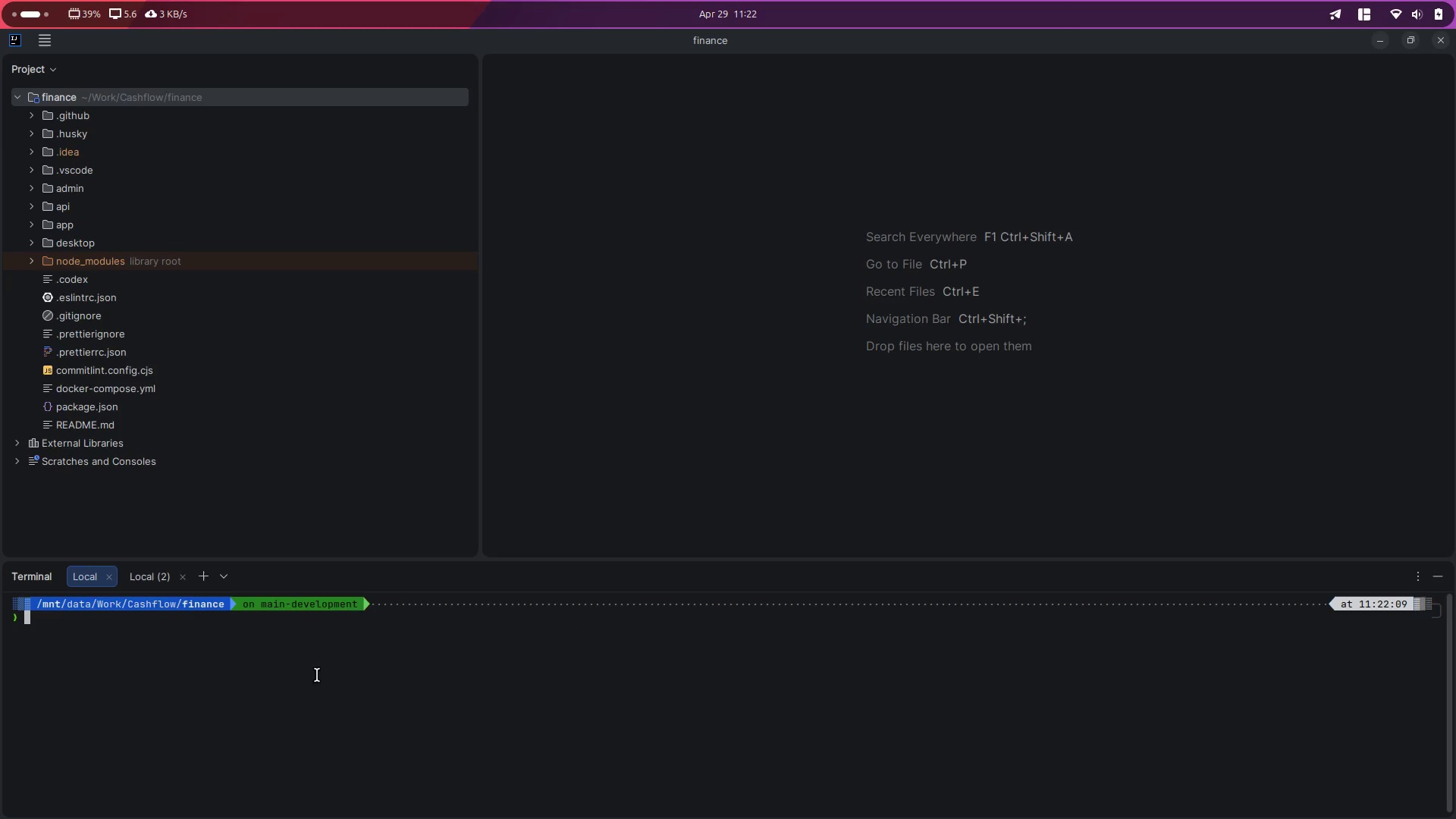 
left_click([331, 681])
 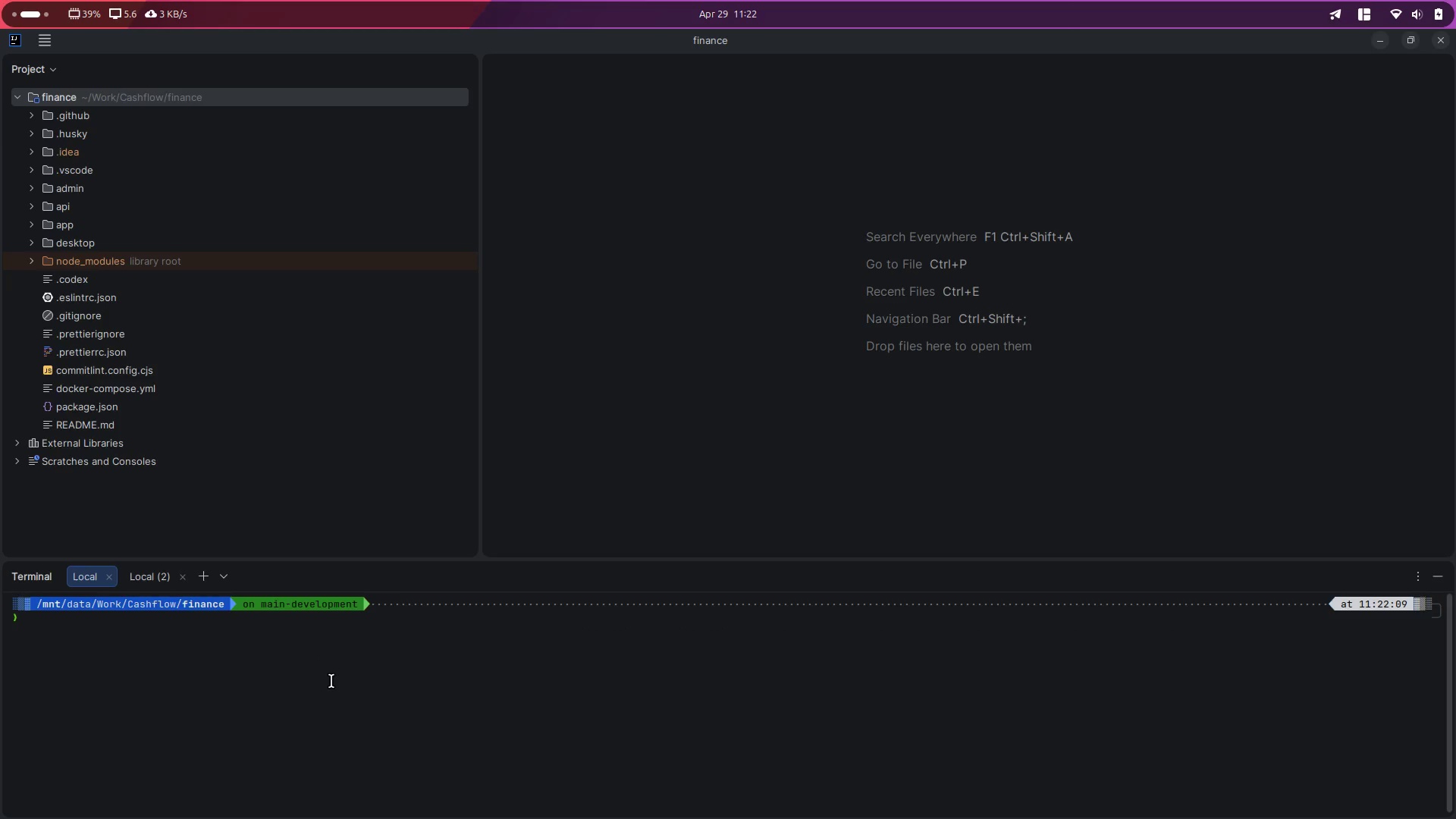 
type(cd app)
 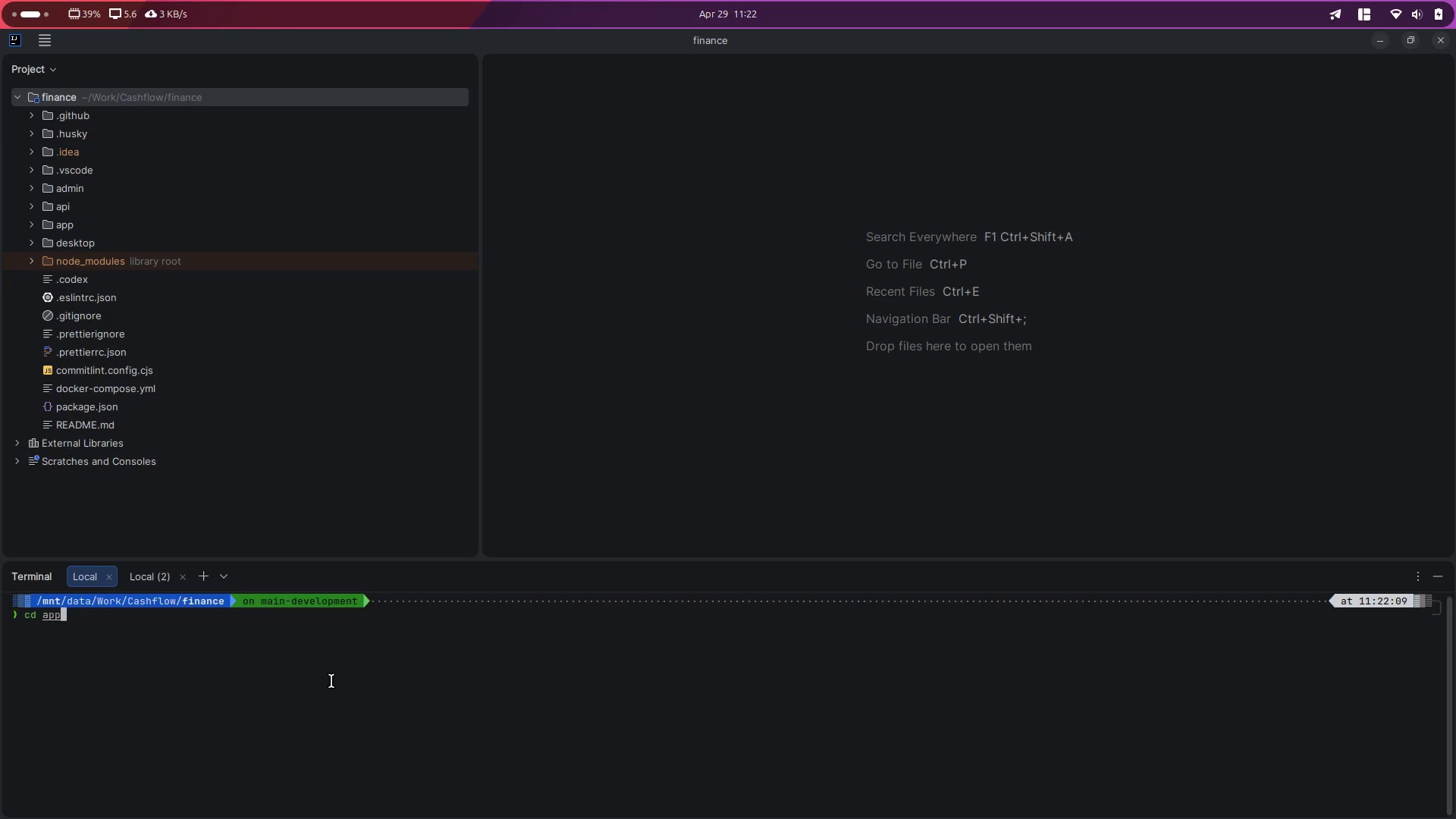 
key(Enter)
 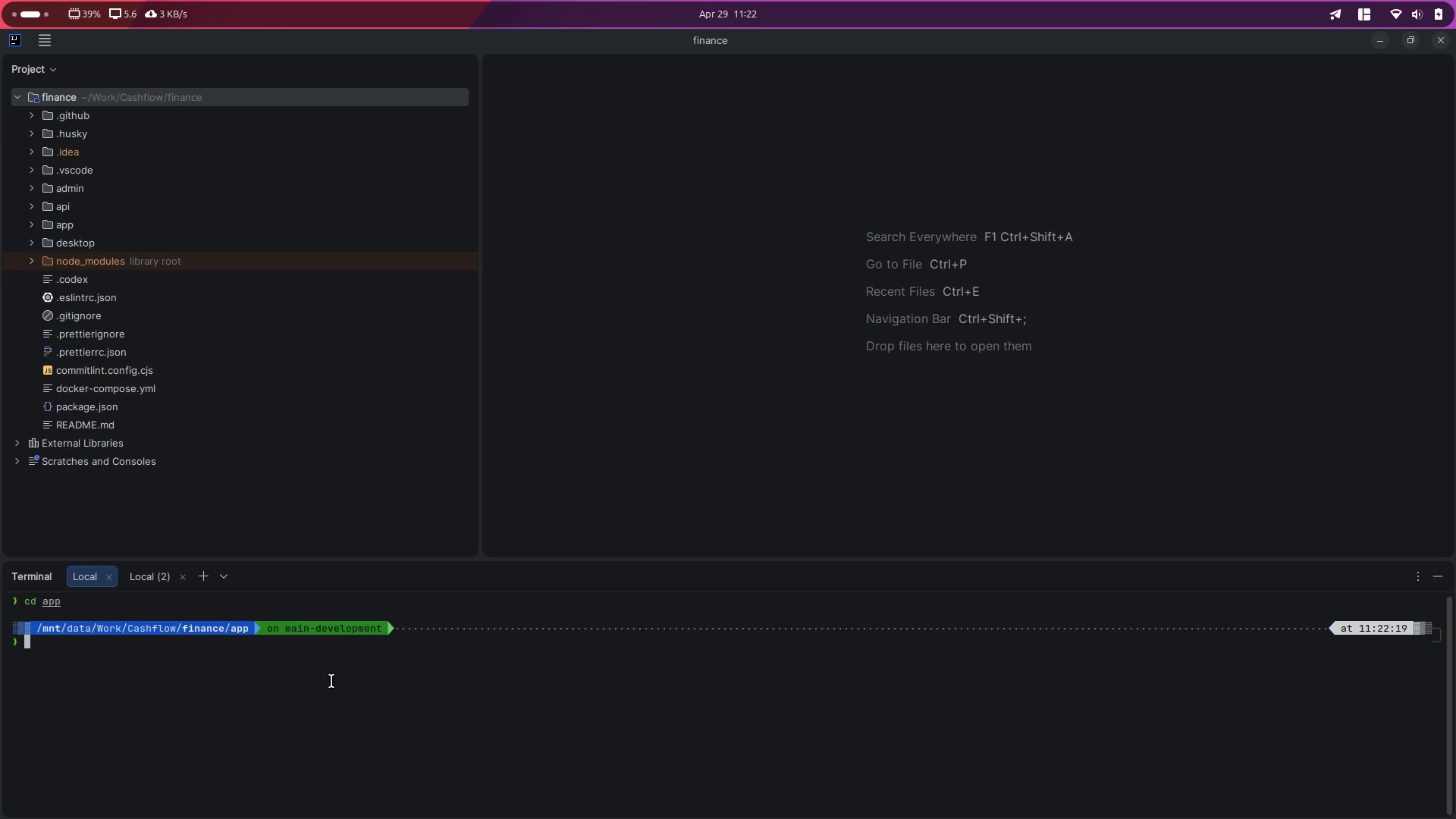 
type(npm run dev)
 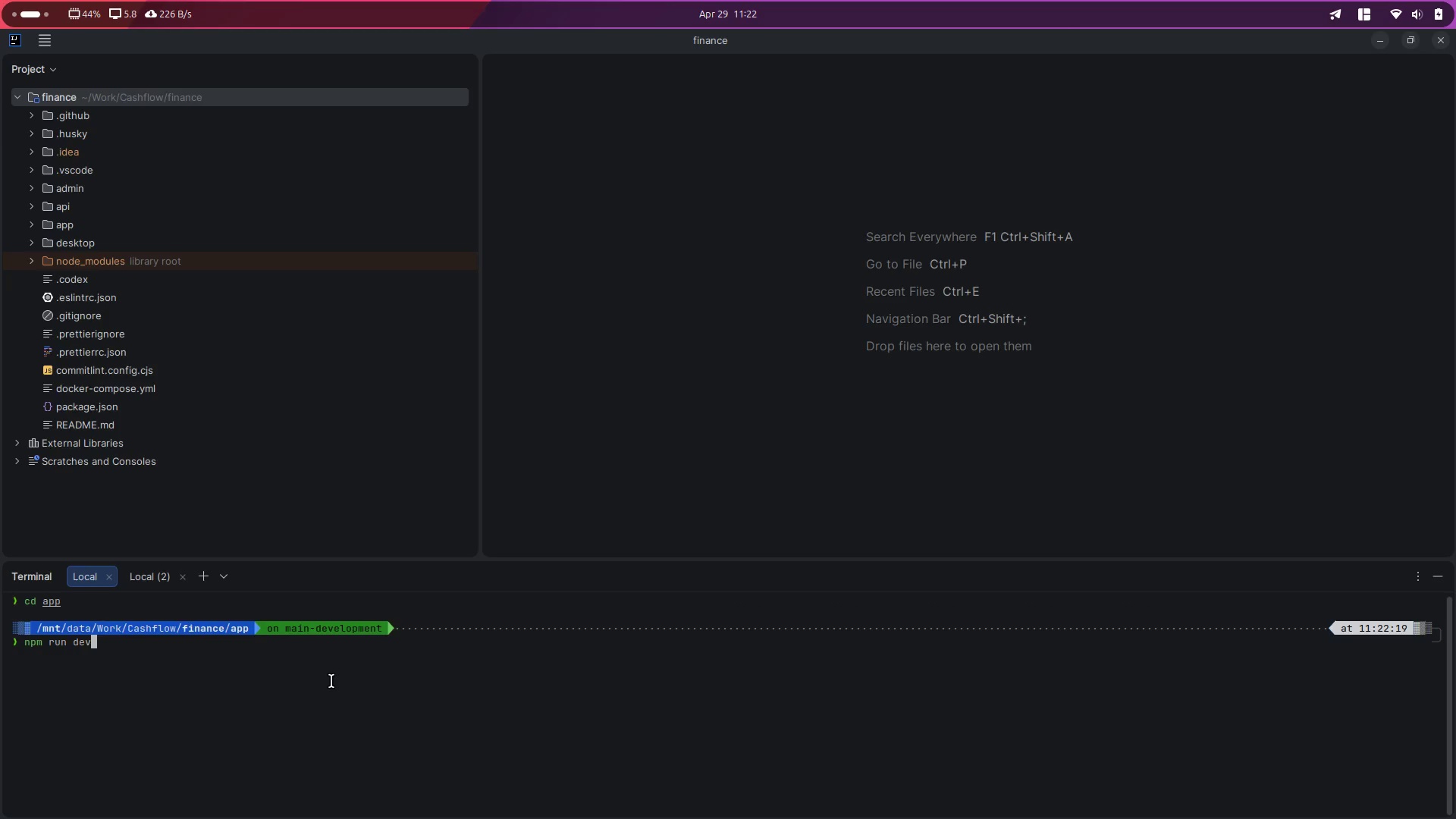 
key(Enter)
 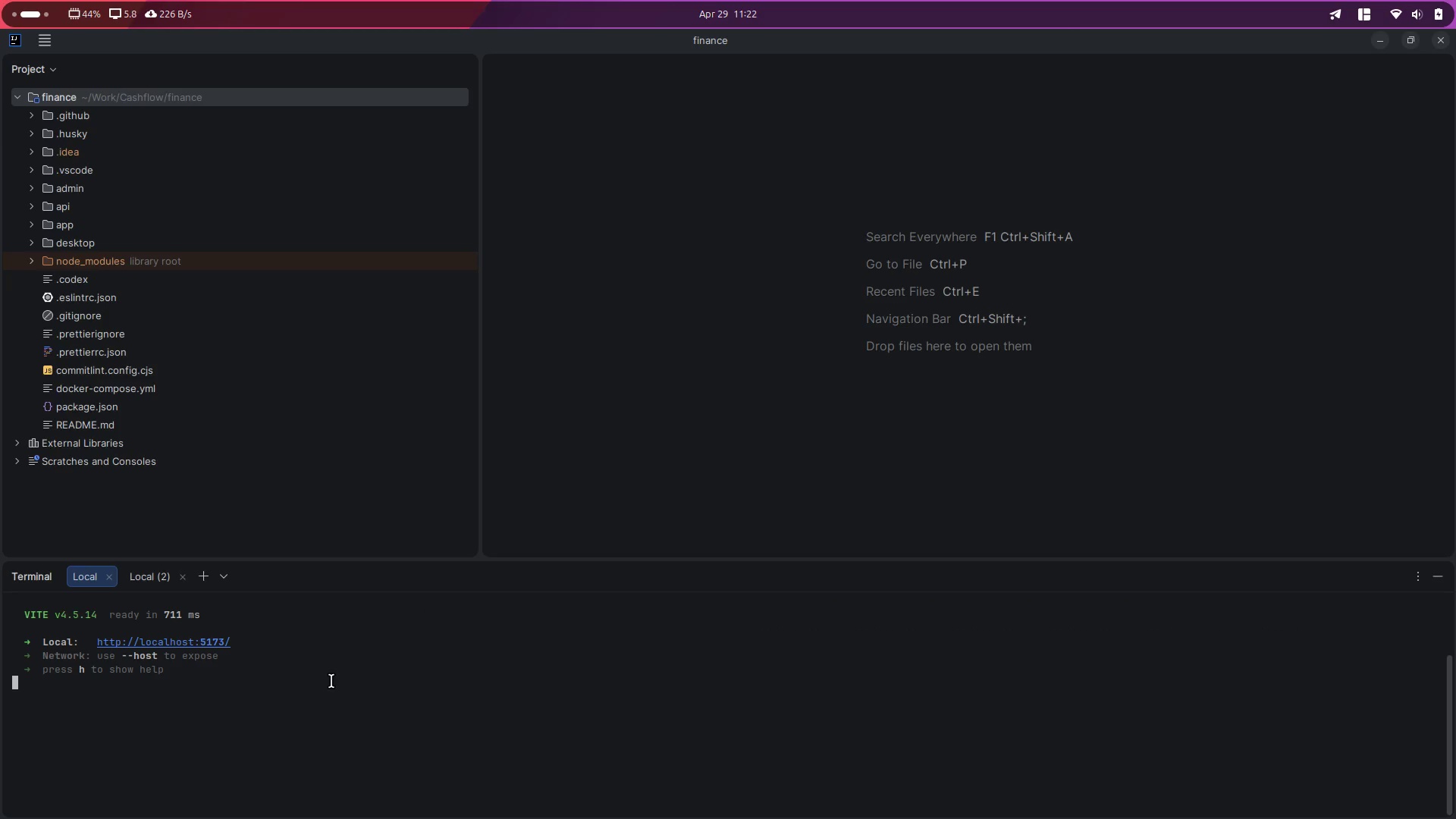 
key(Control+Backquote)
 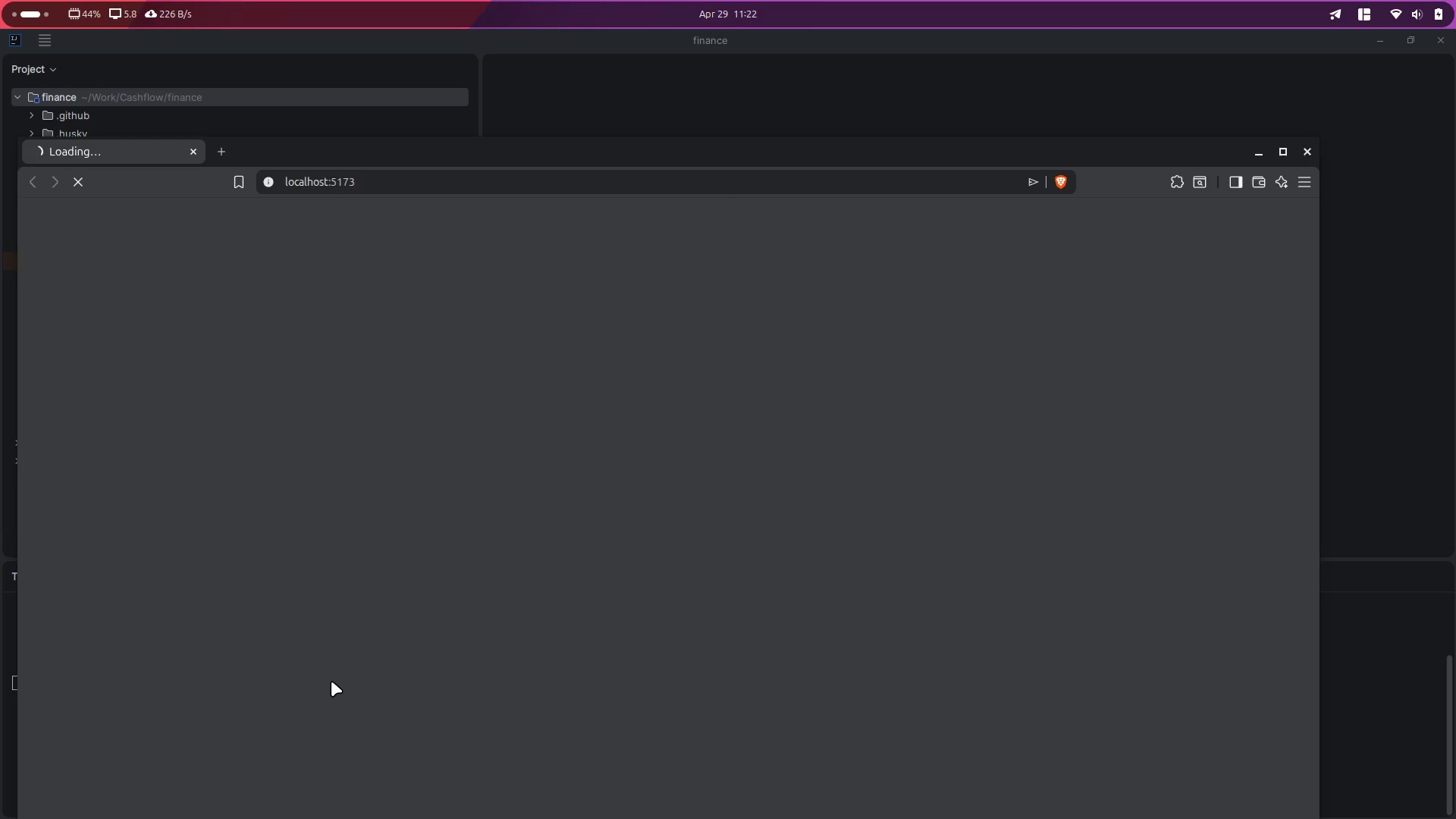 
key(Control+ControlLeft)
 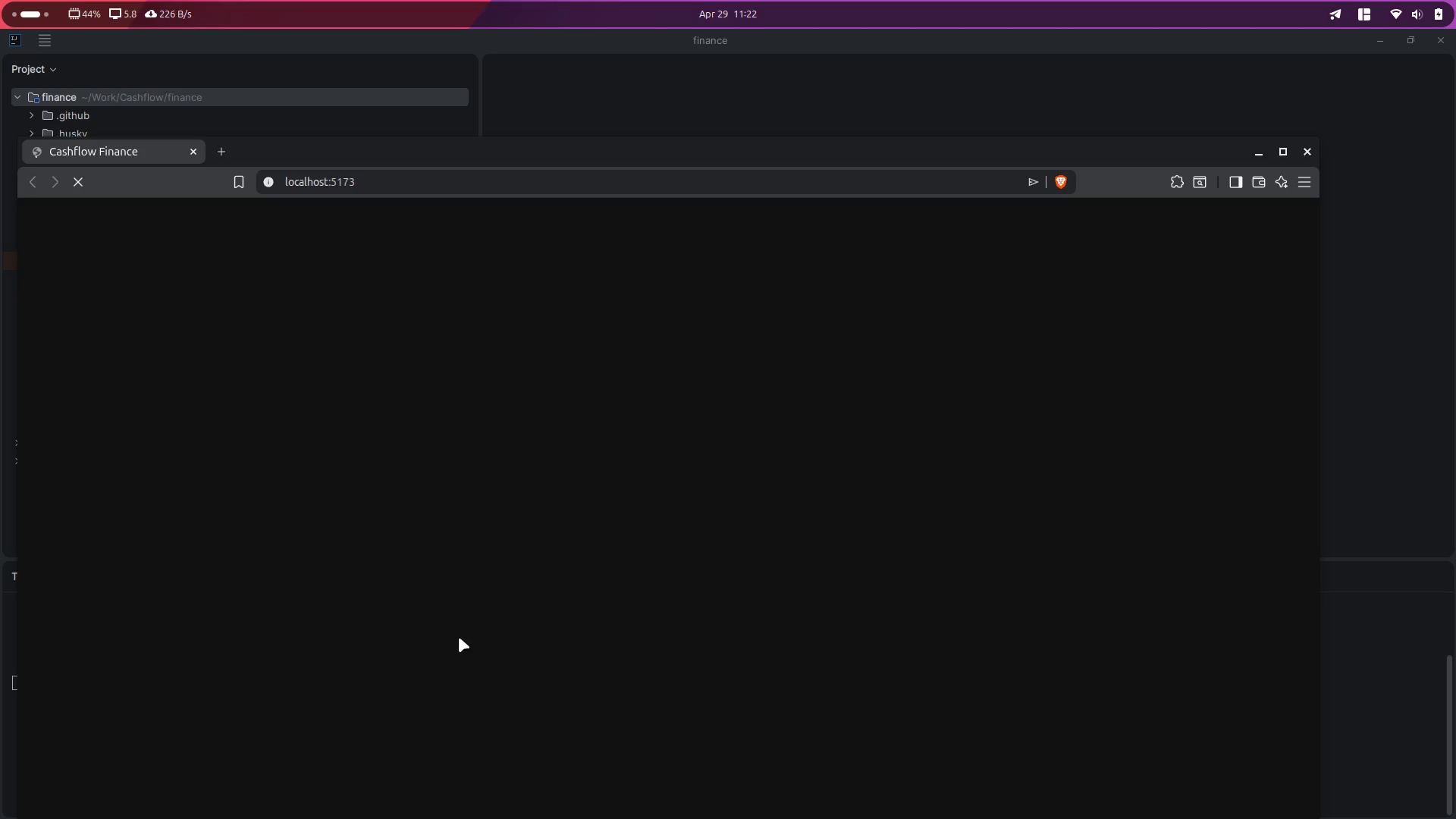 
key(Control+ControlLeft)
 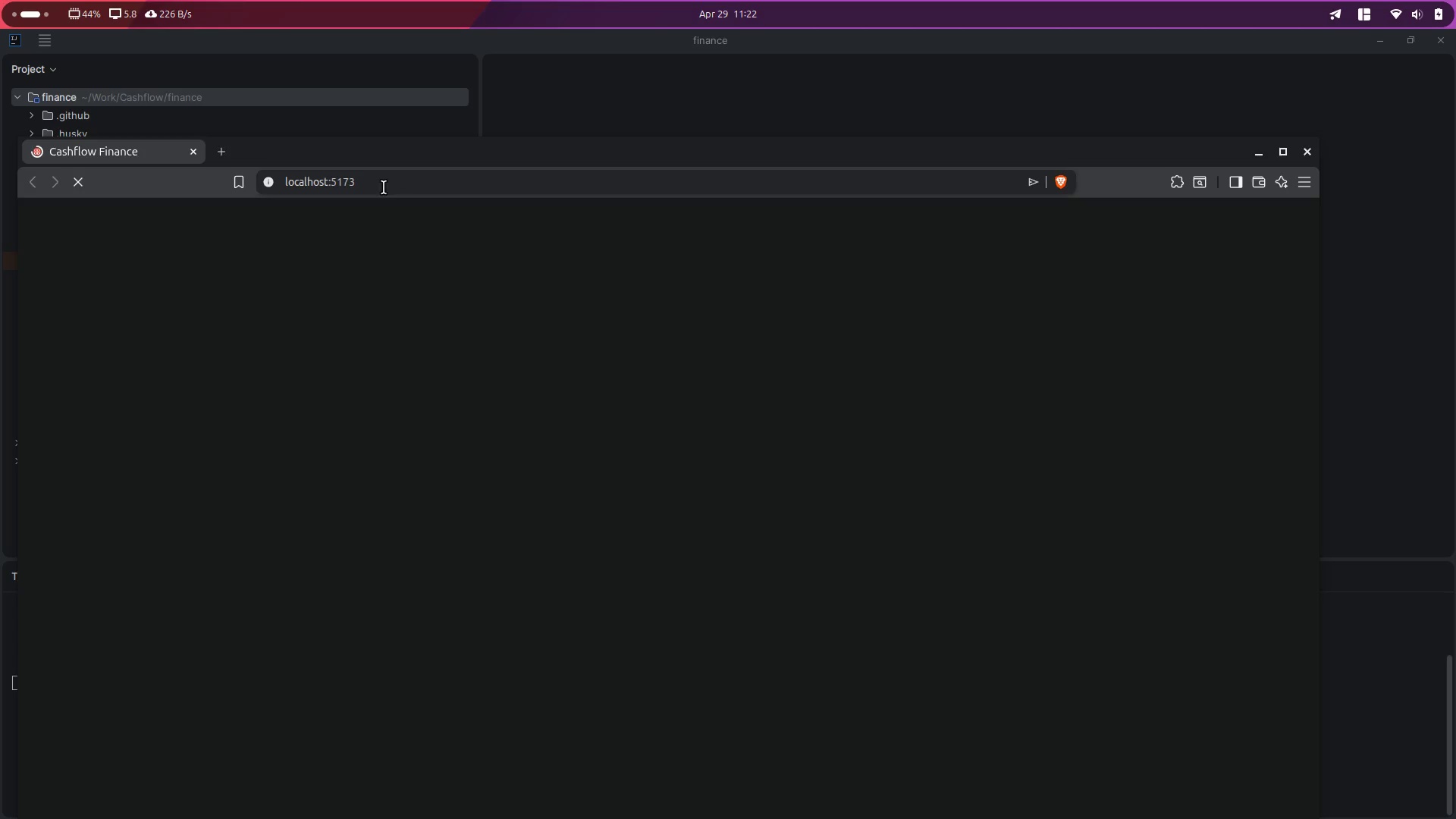 
left_click([384, 186])
 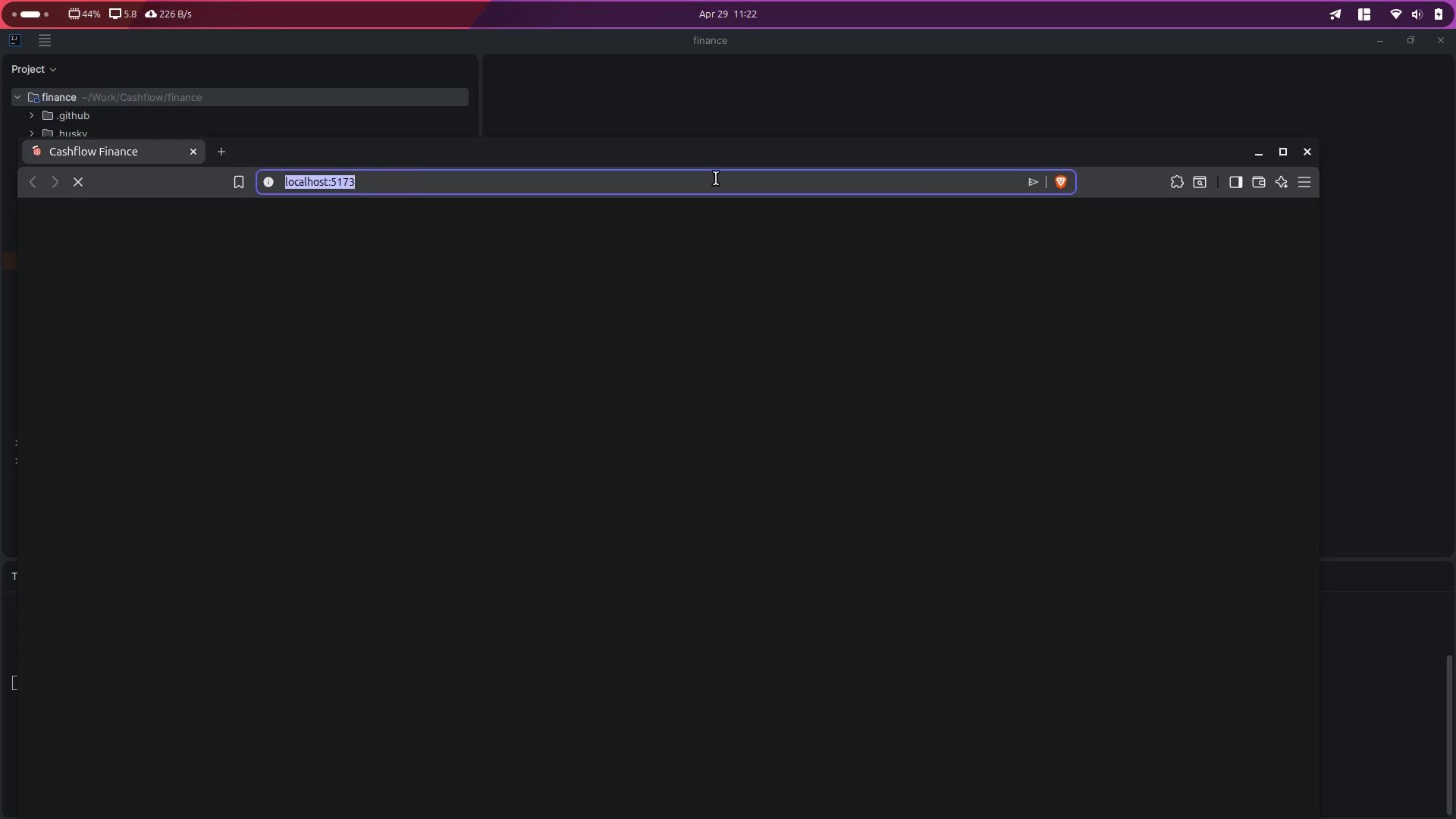 
key(Control+C)
 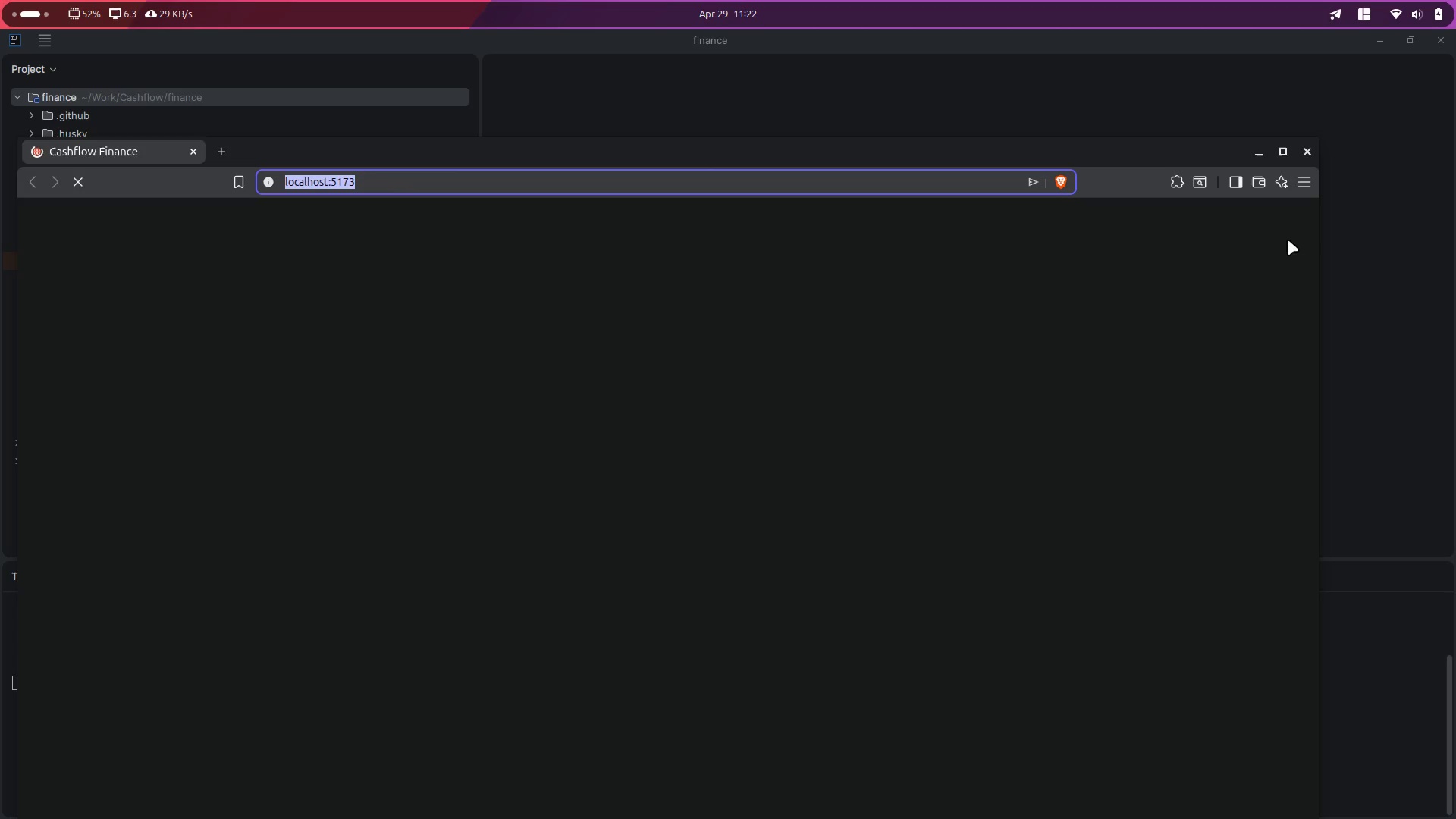 
left_click([1304, 152])
 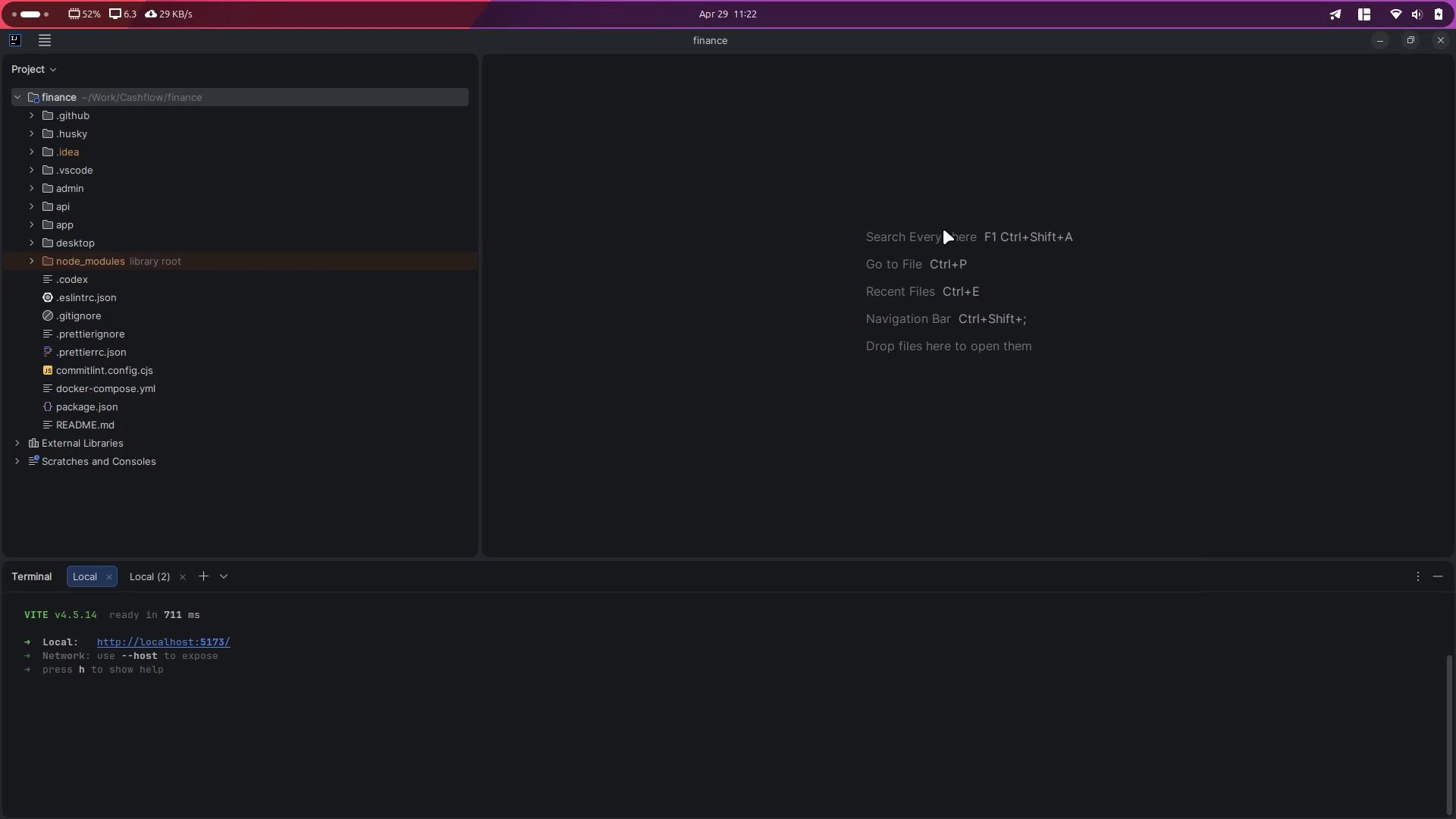 
key(Alt+Control+ArrowLeft)
 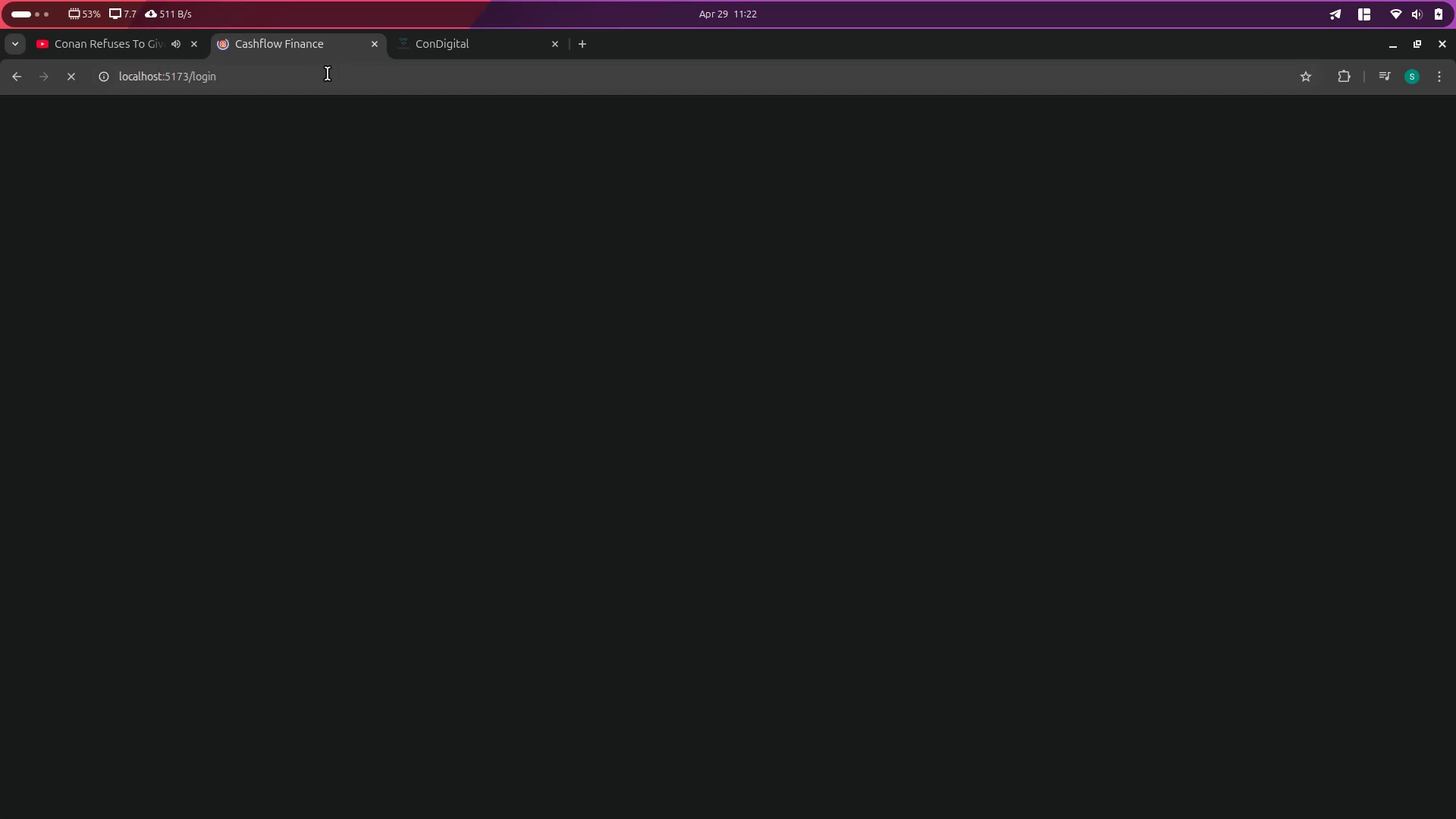 
left_click([327, 74])
 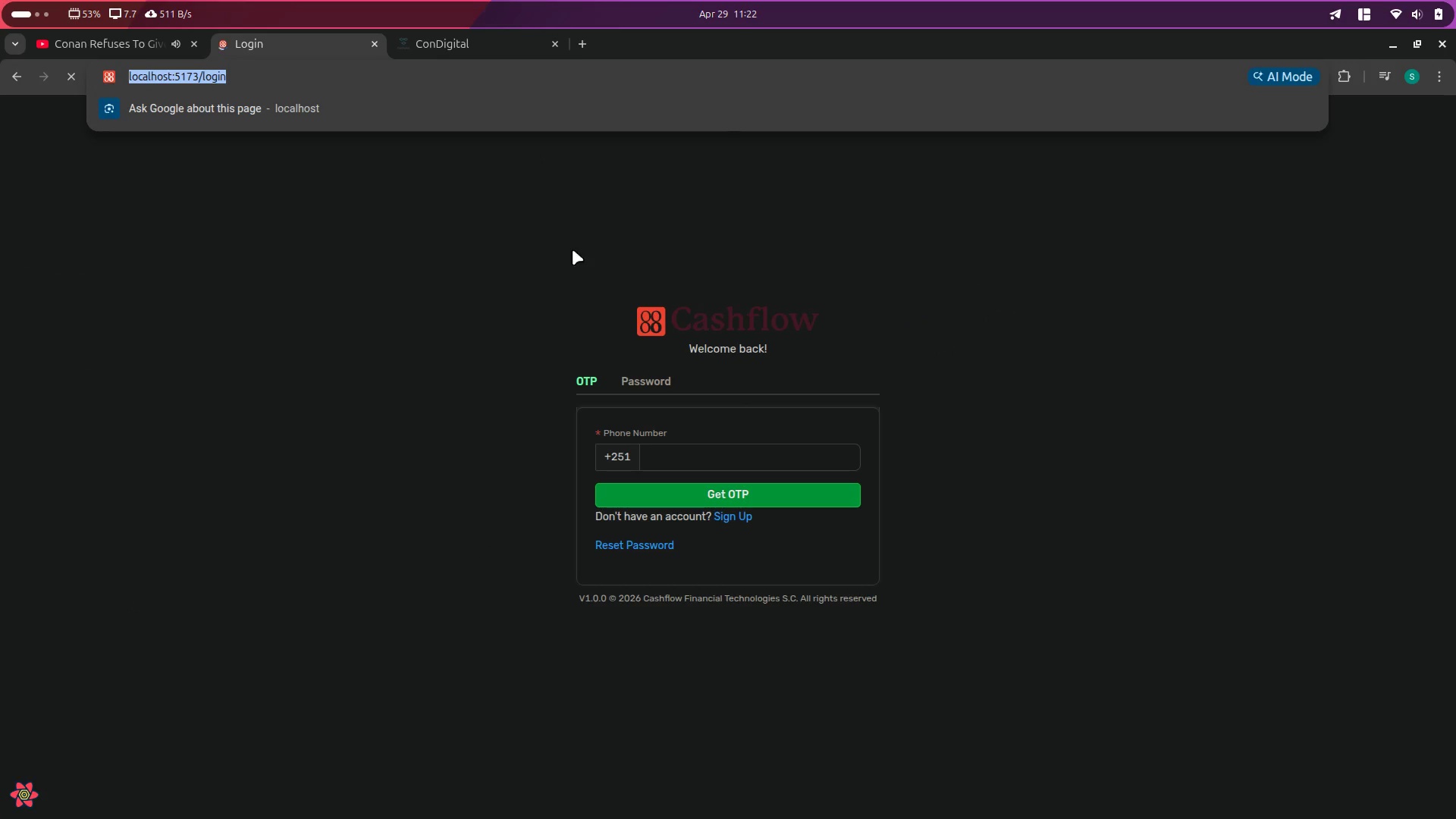 
left_click([454, 234])
 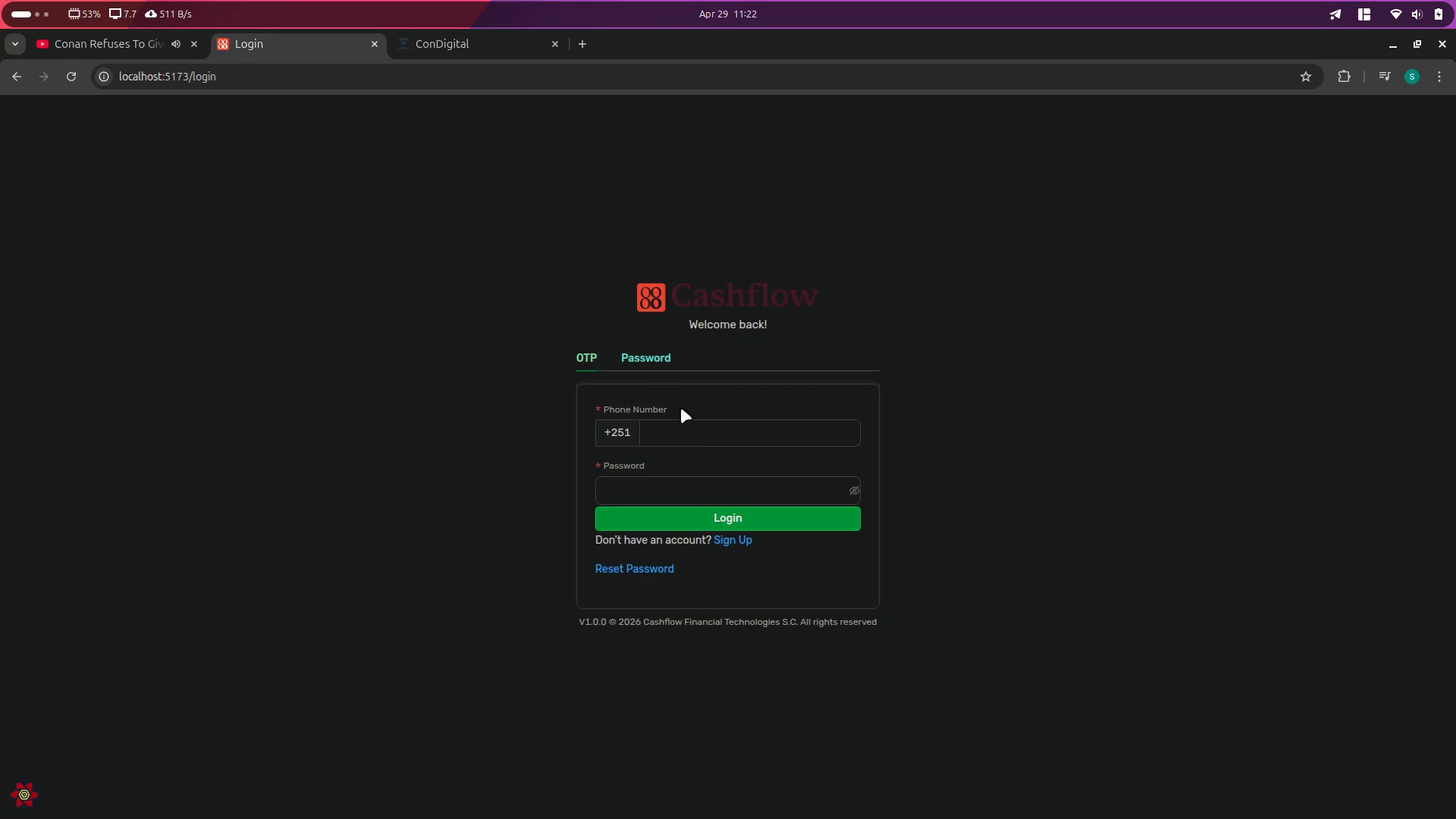 
left_click([700, 446])
 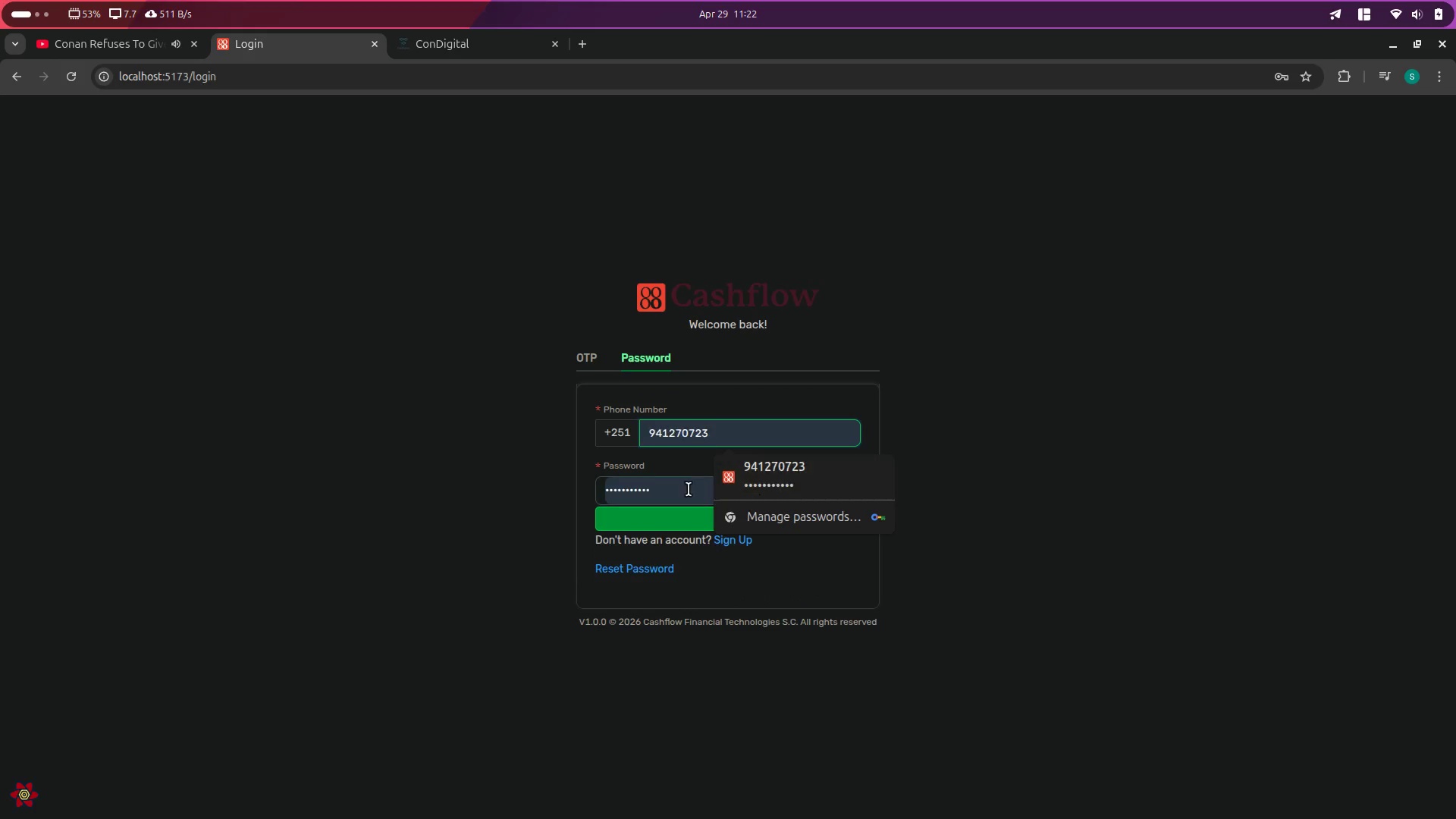 
left_click([438, 450])
 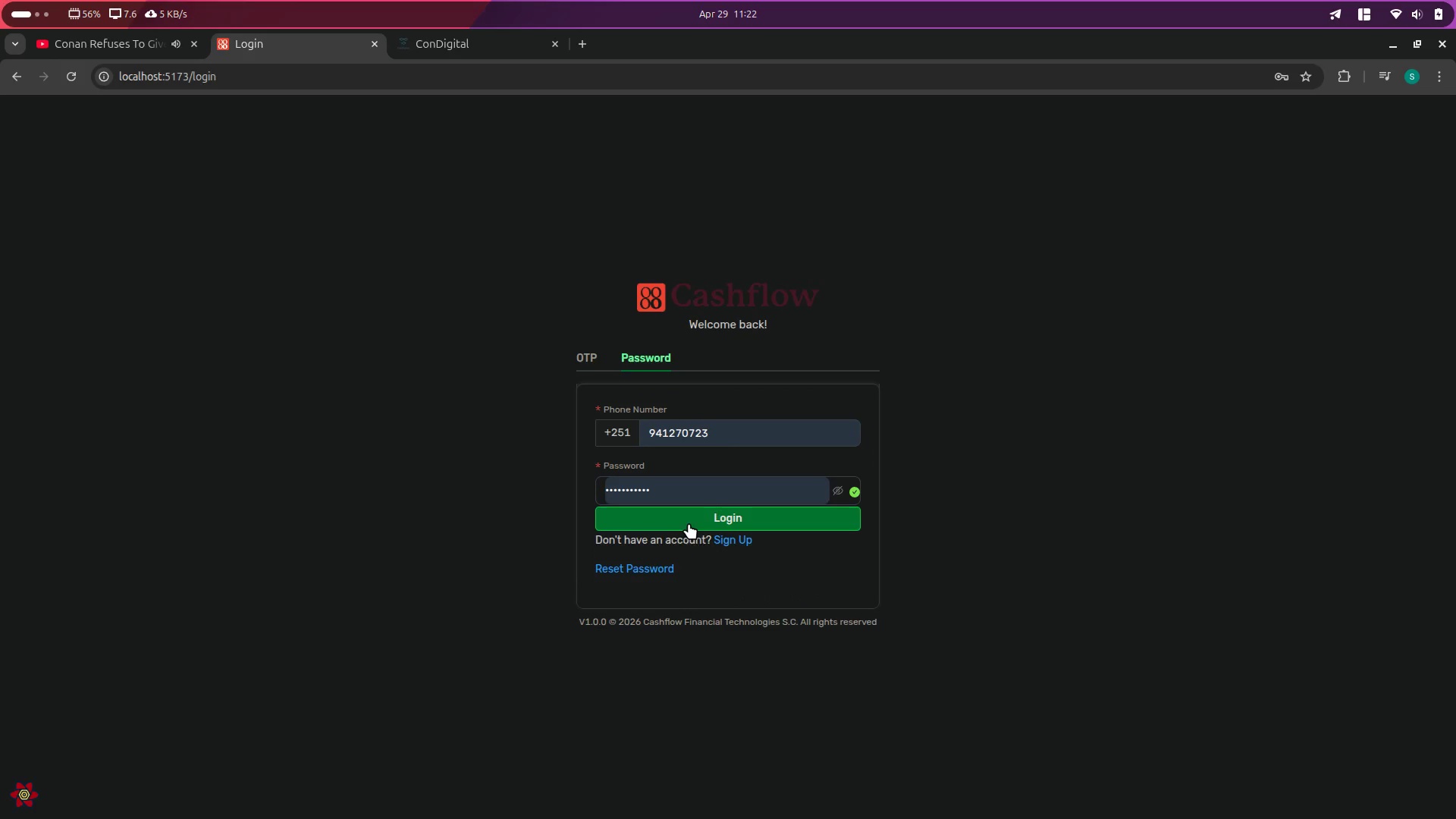 
left_click([692, 524])
 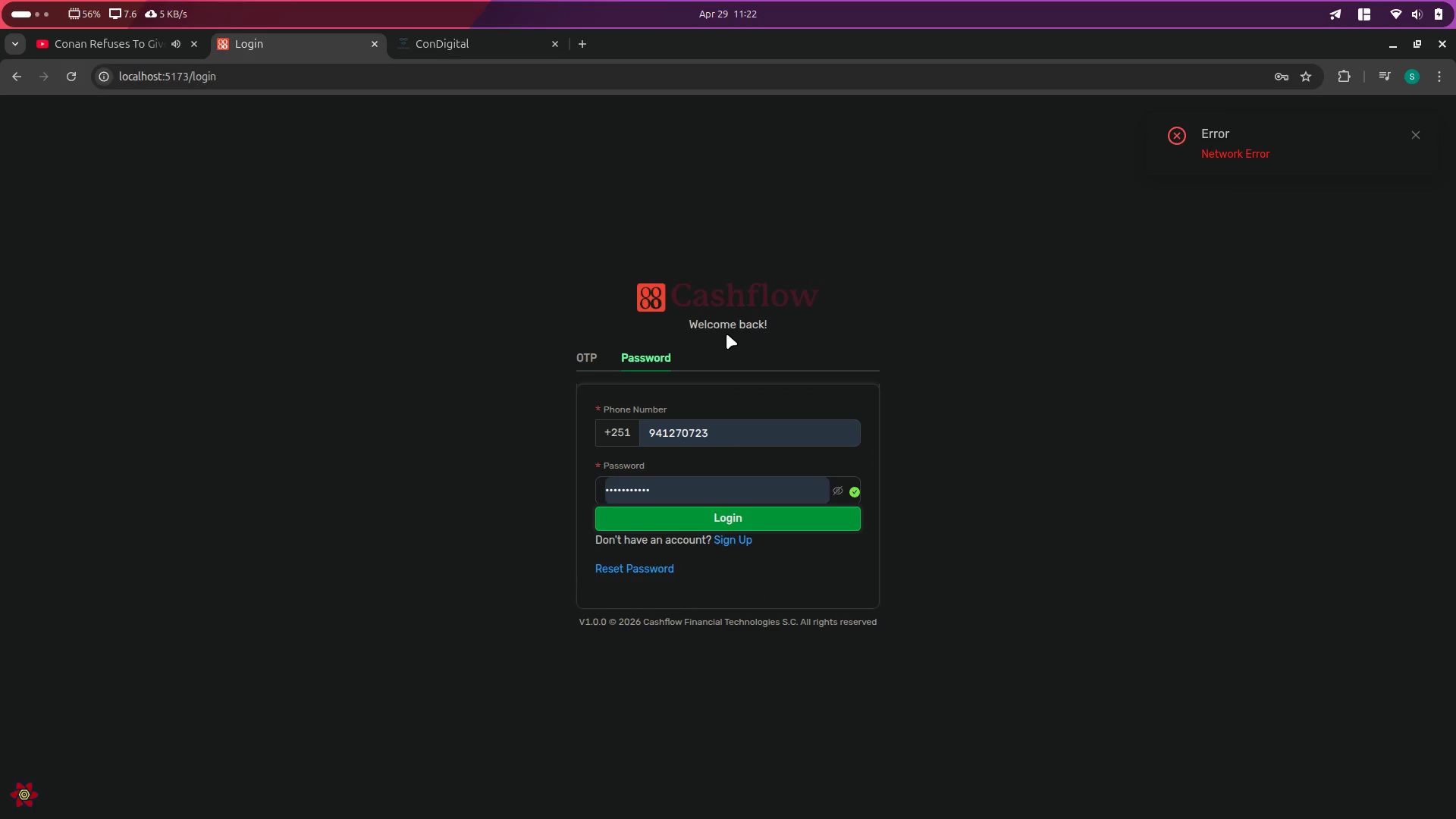 
left_click([1170, 395])
 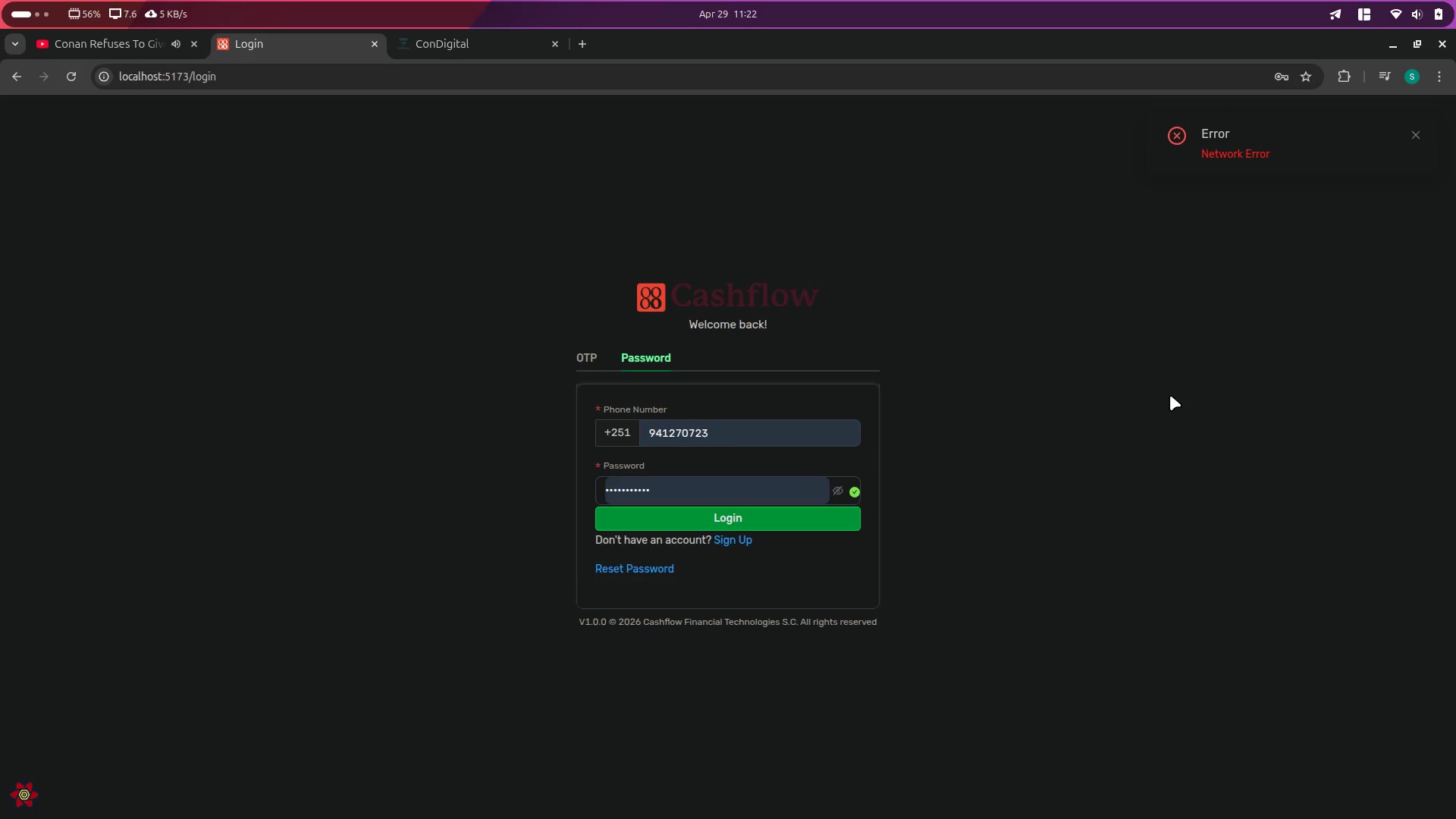 
key(Control+Shift+I)
 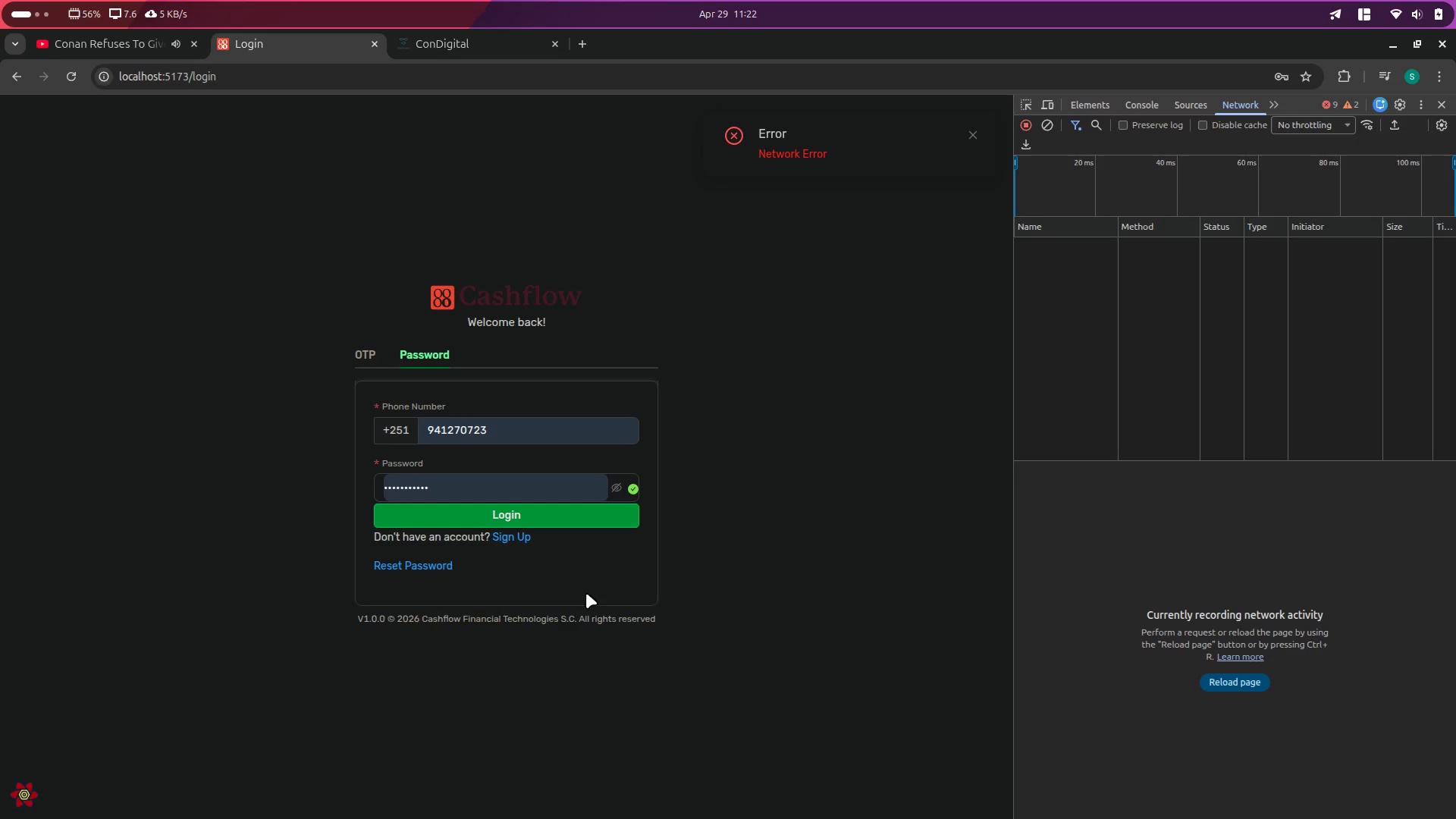 
left_click([592, 513])
 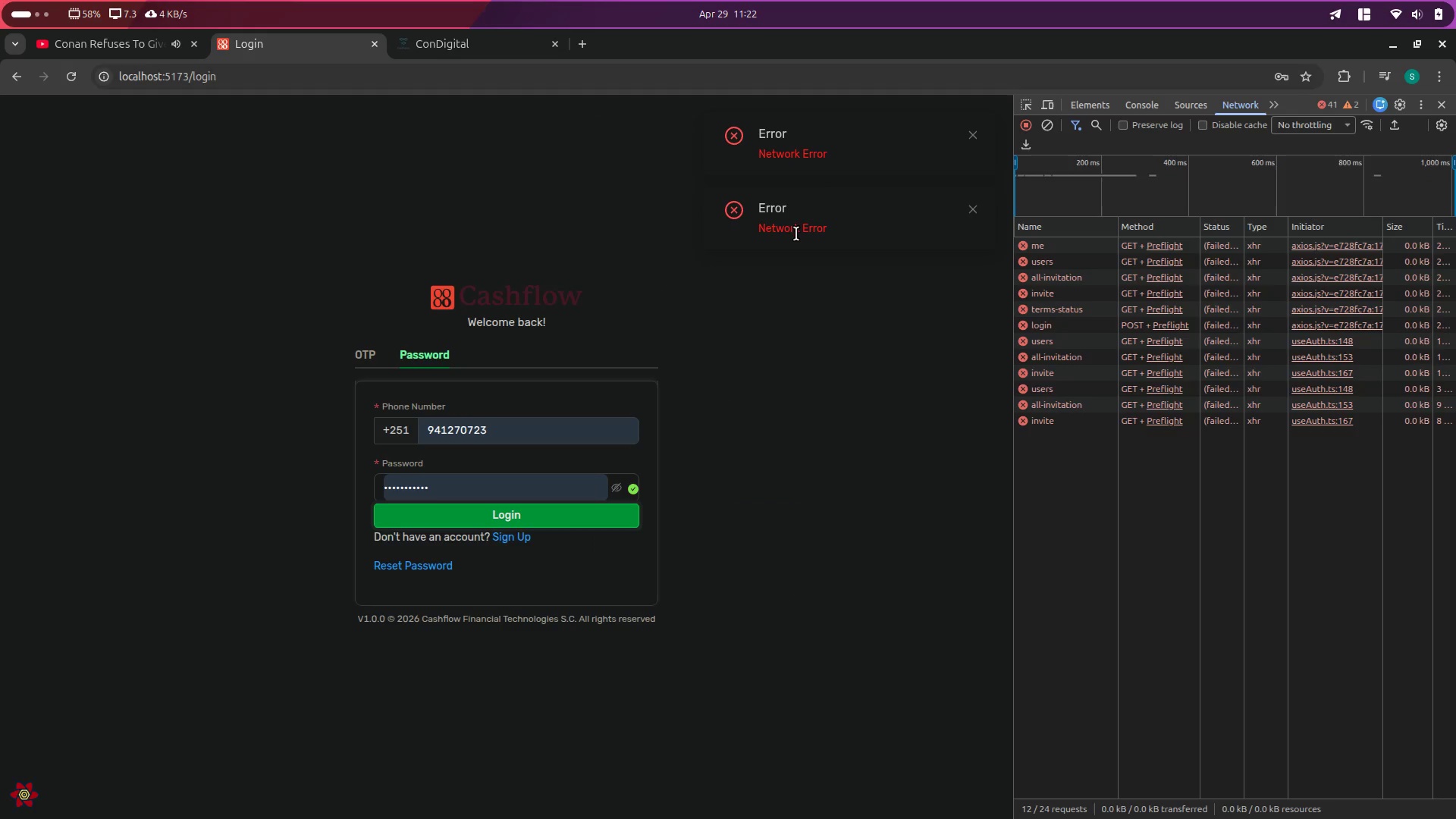 
wait(5.45)
 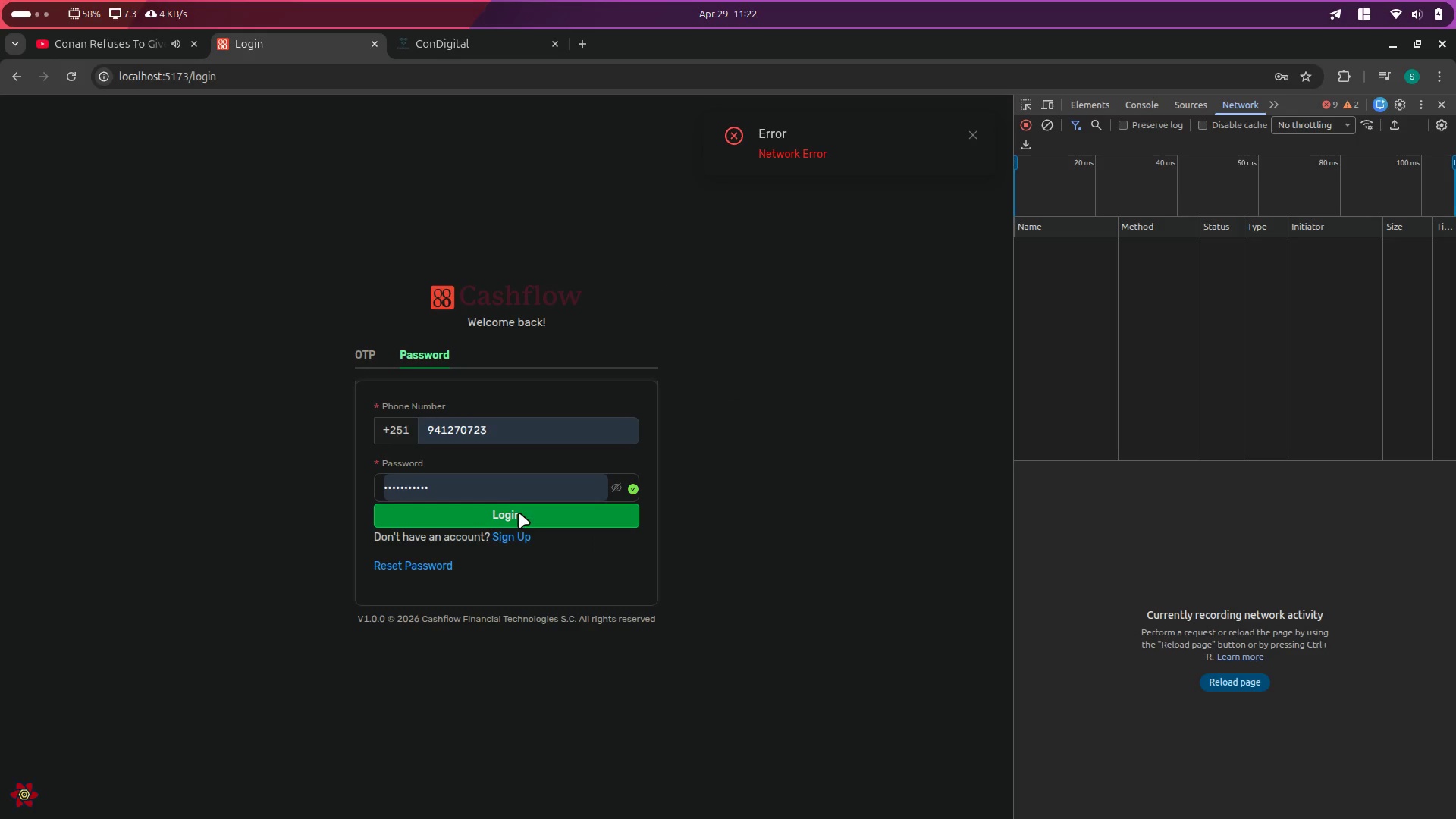 
left_click([1040, 124])
 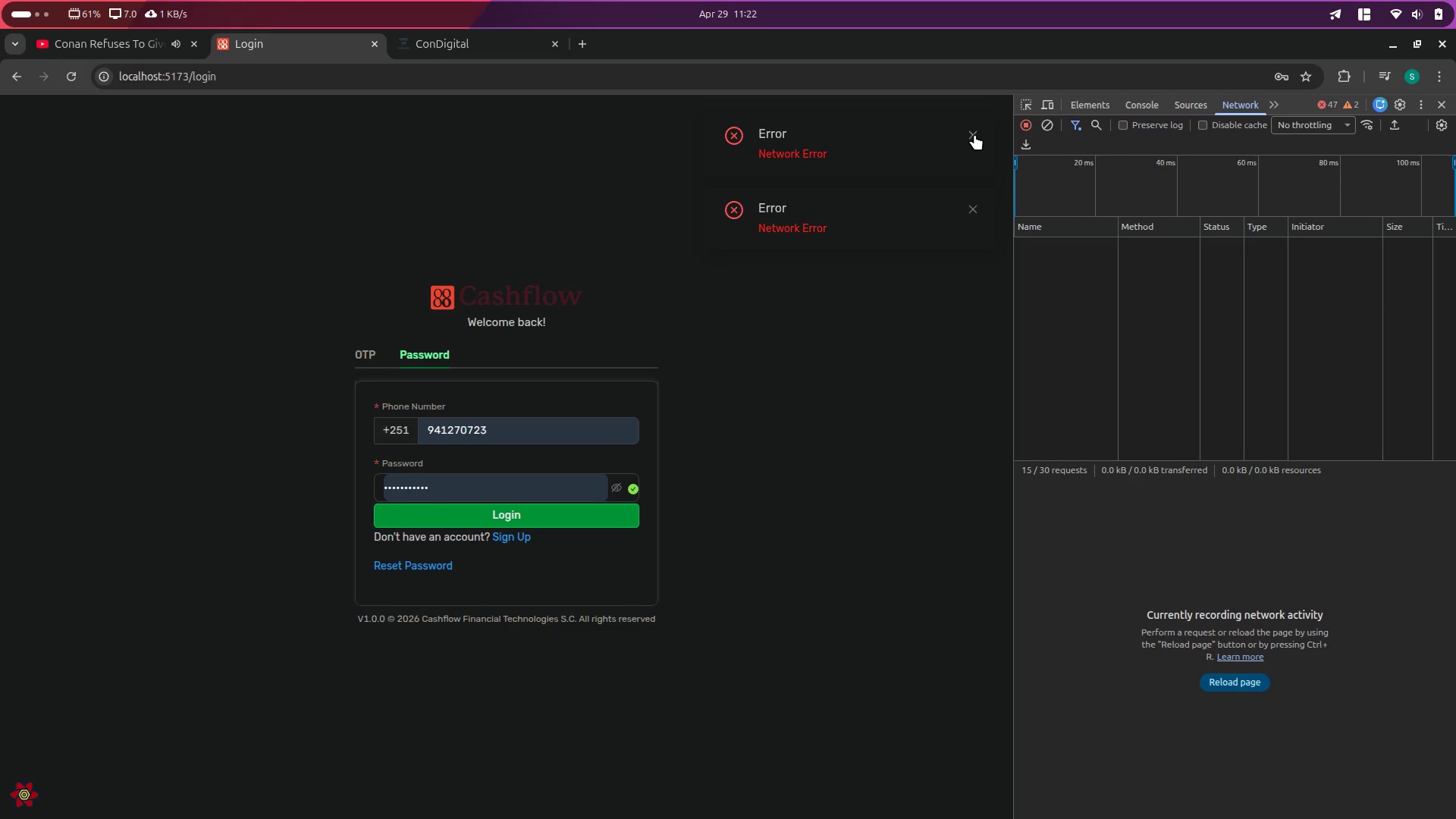 
left_click([974, 134])
 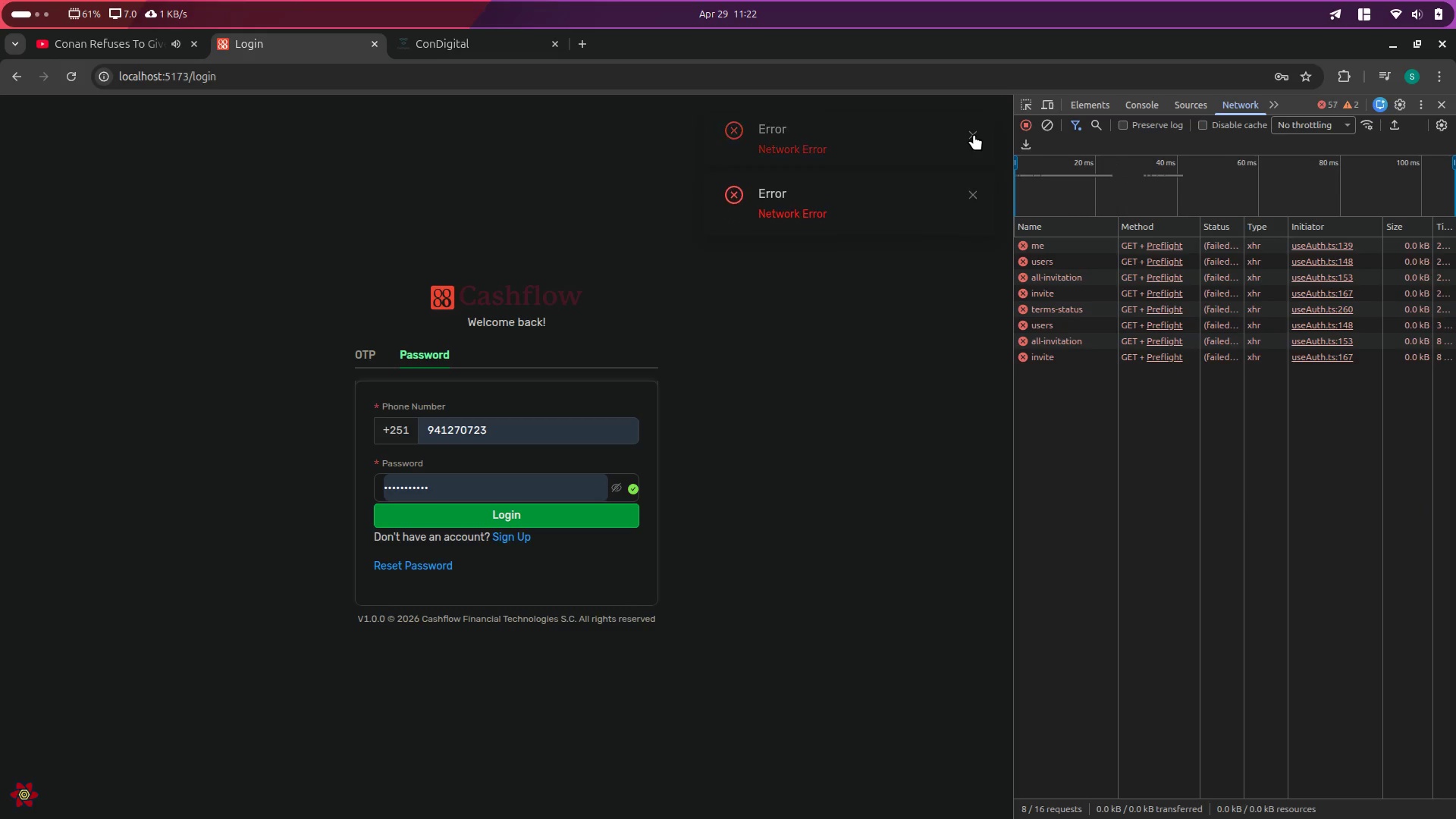 
left_click([974, 134])
 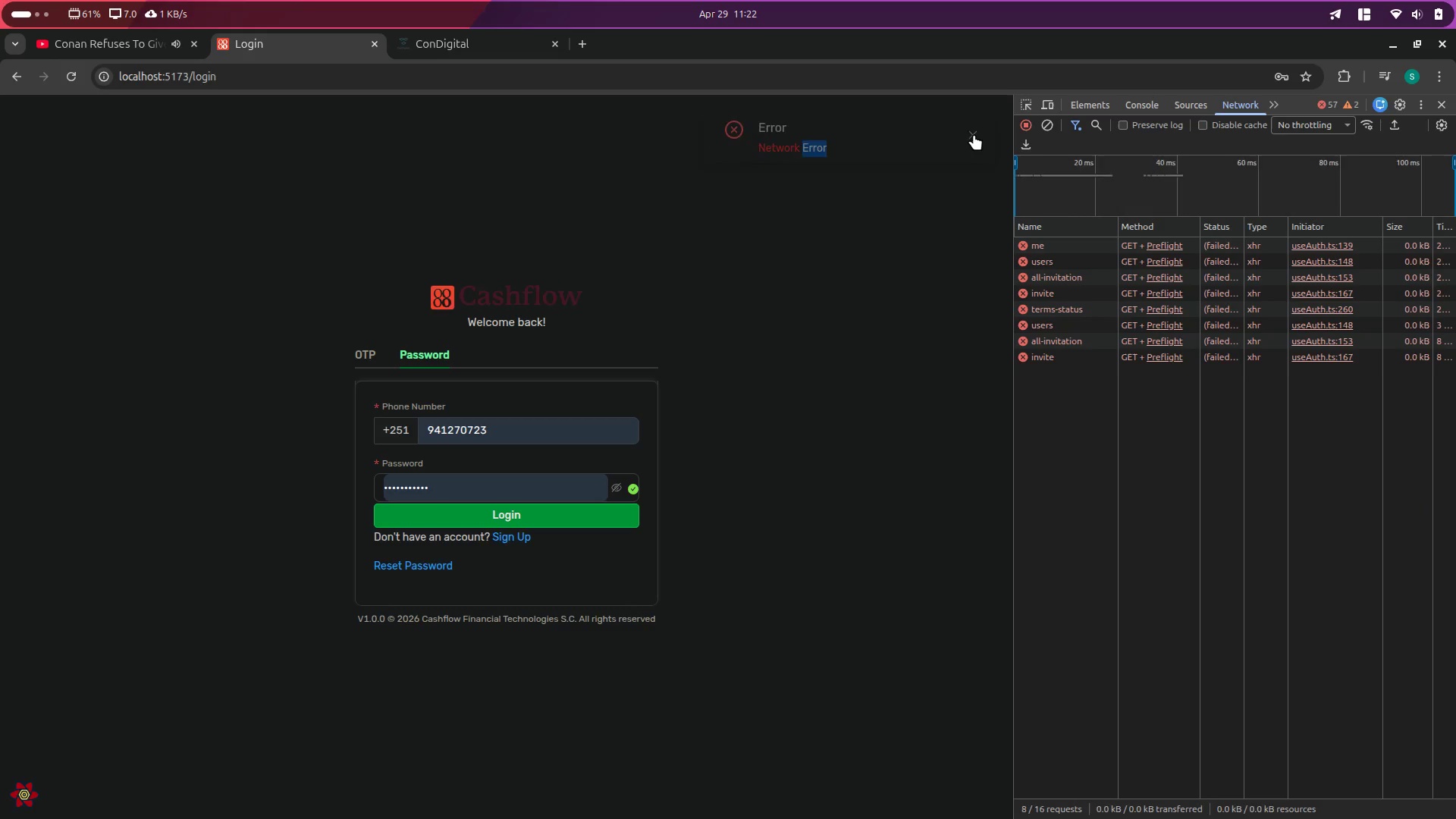 
left_click([974, 134])
 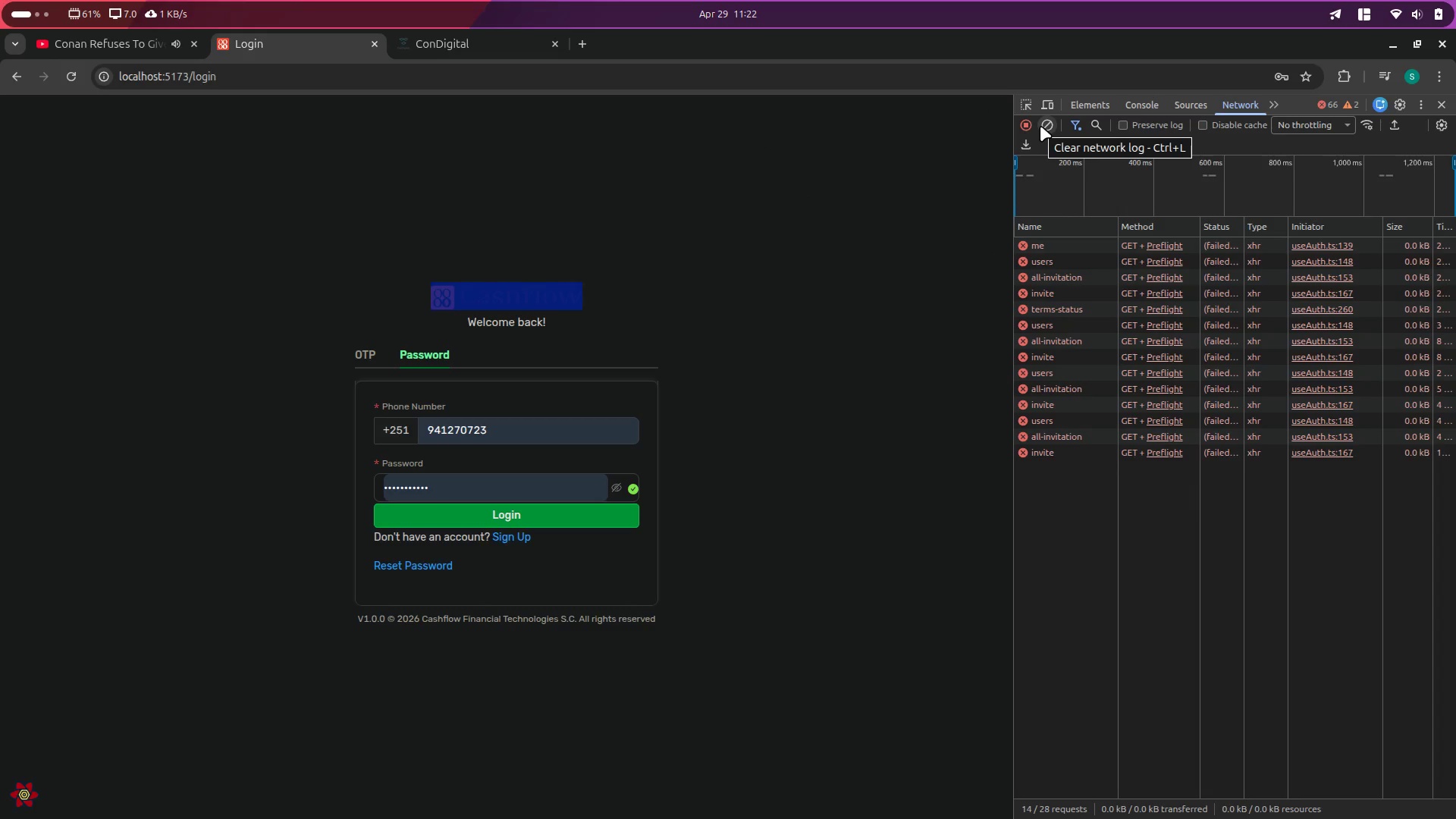 
left_click([767, 298])
 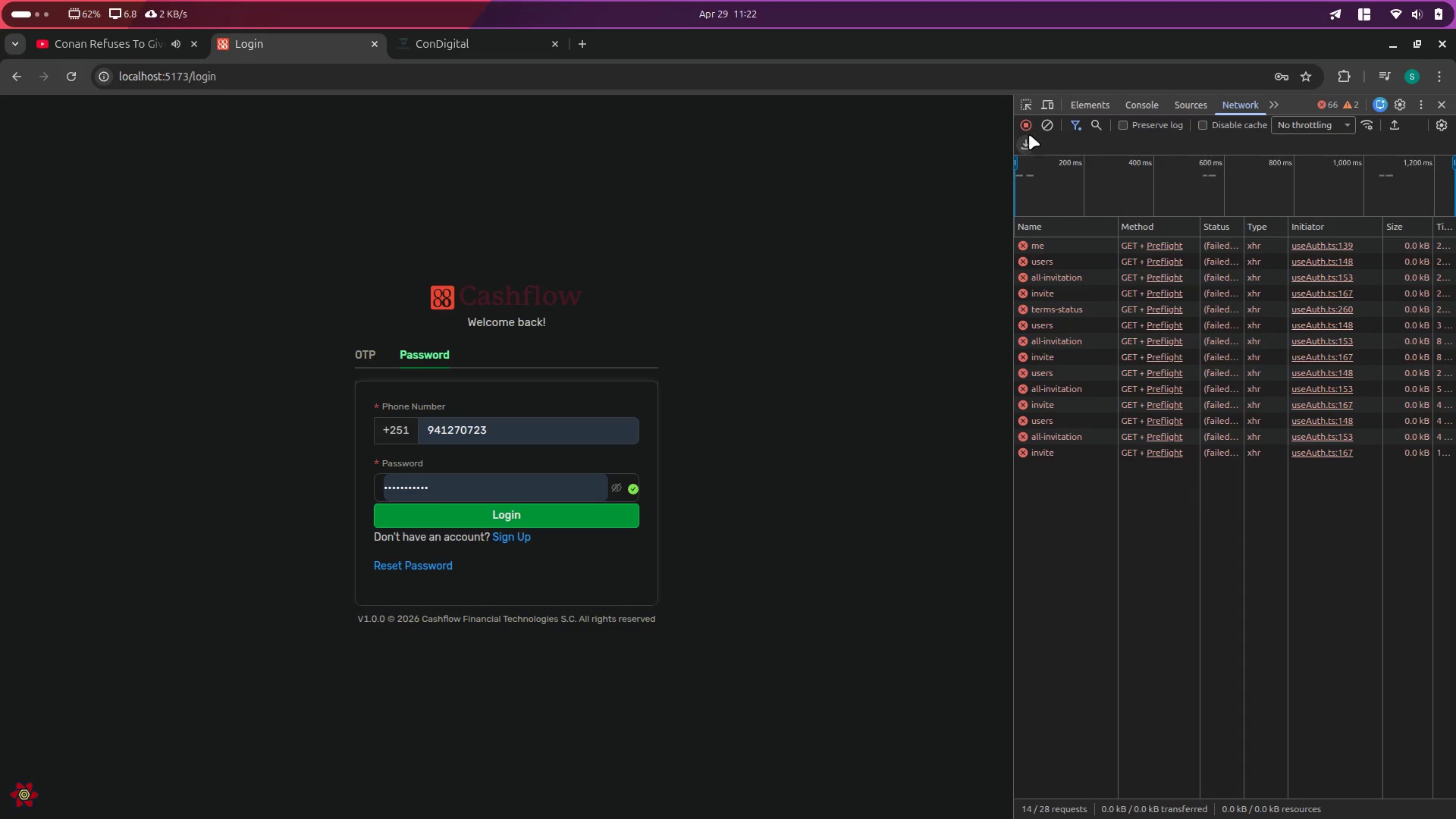 
left_click([1039, 123])
 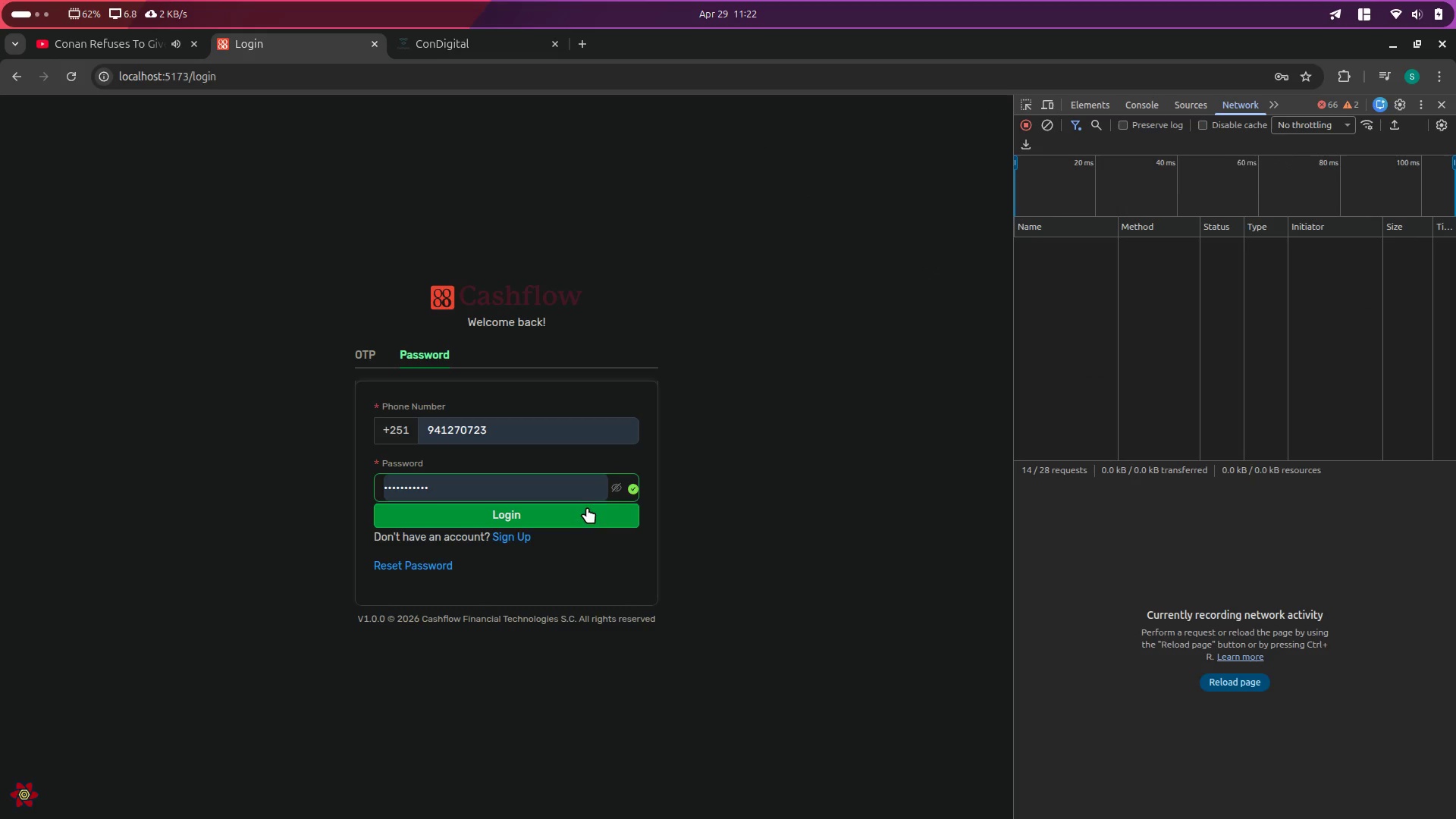 
left_click([583, 510])
 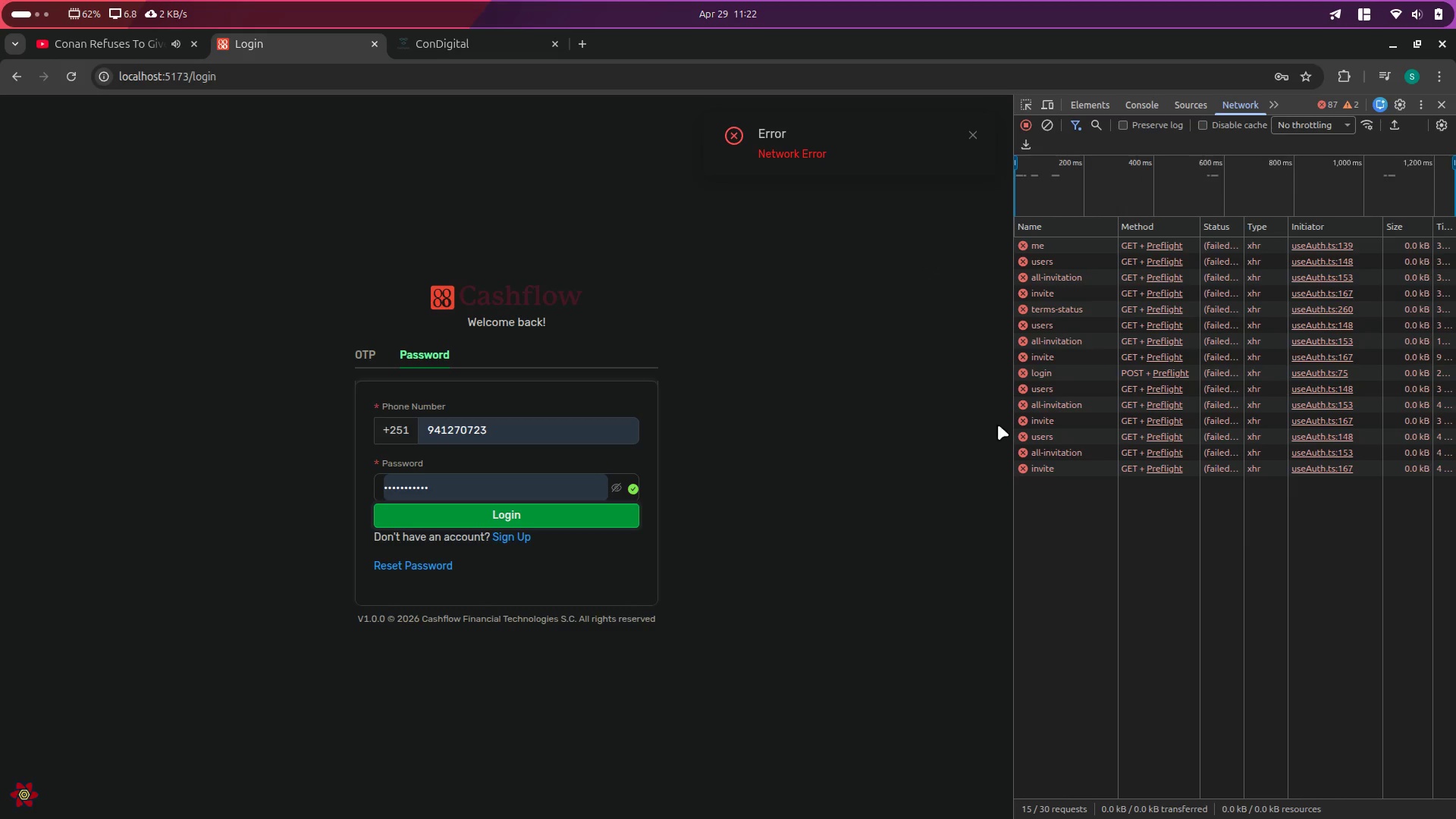 
left_click([1049, 374])
 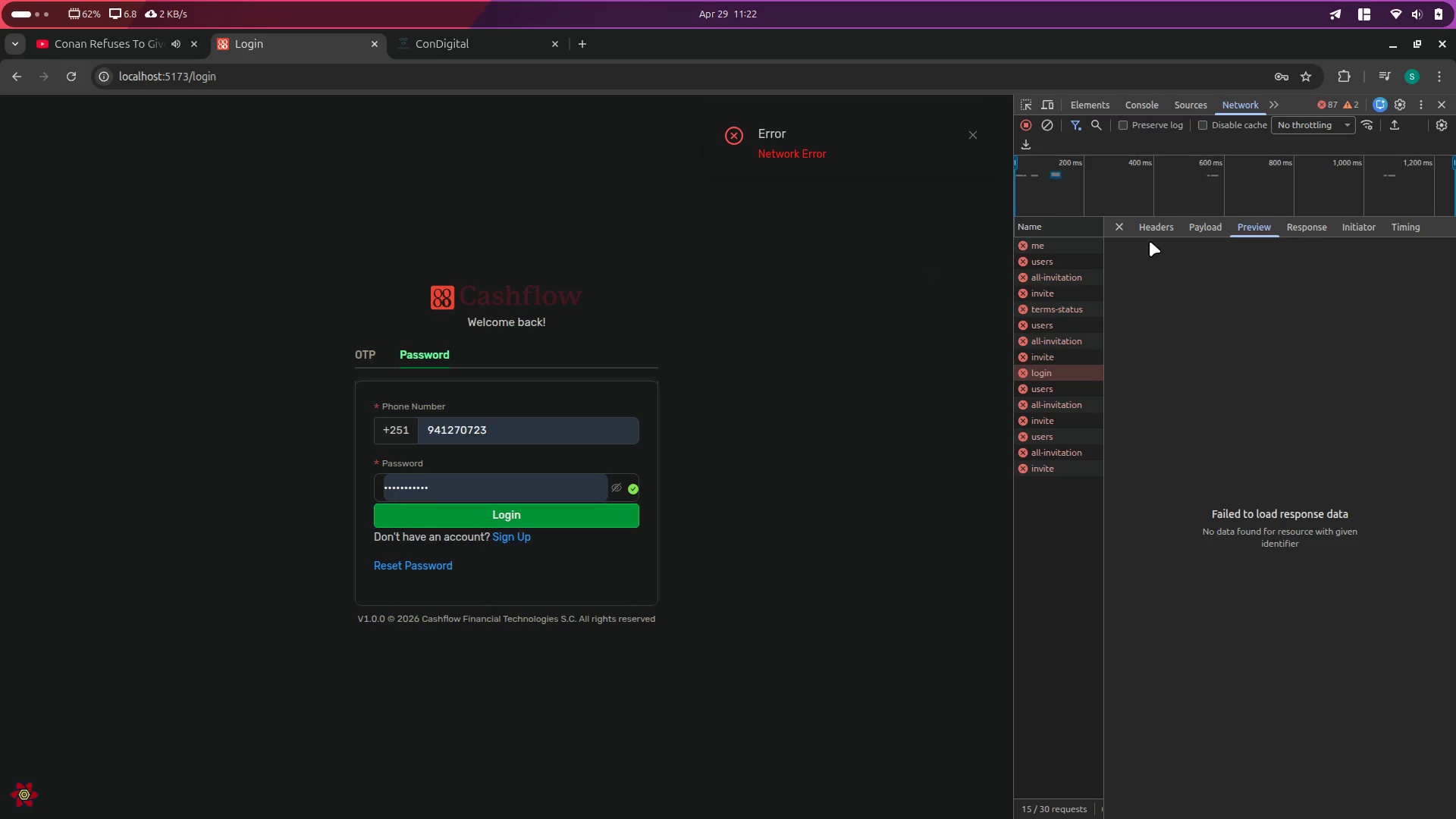 
left_click([1147, 225])
 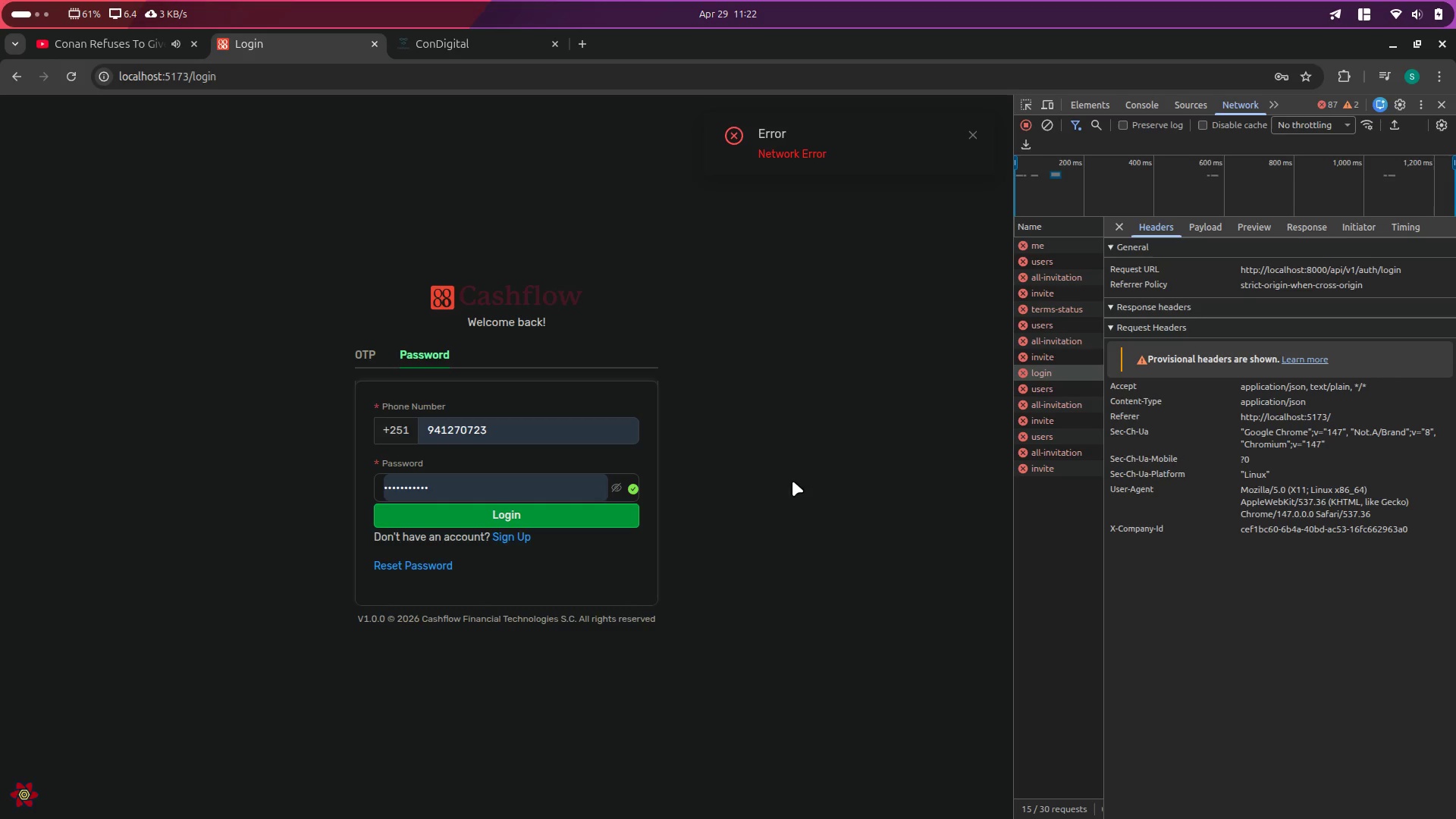 
key(Alt+Control+ArrowRight)
 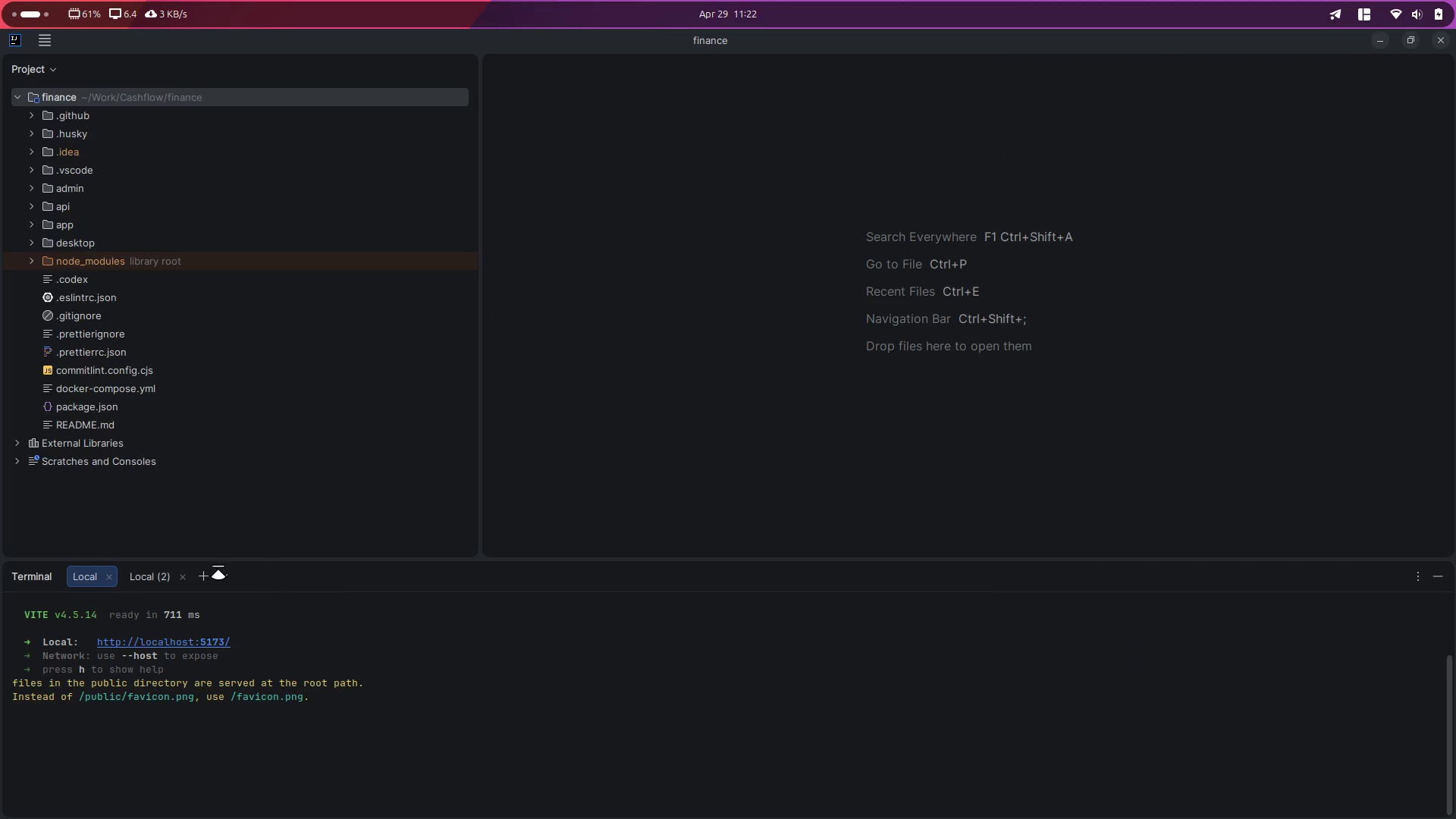 
left_click([142, 580])
 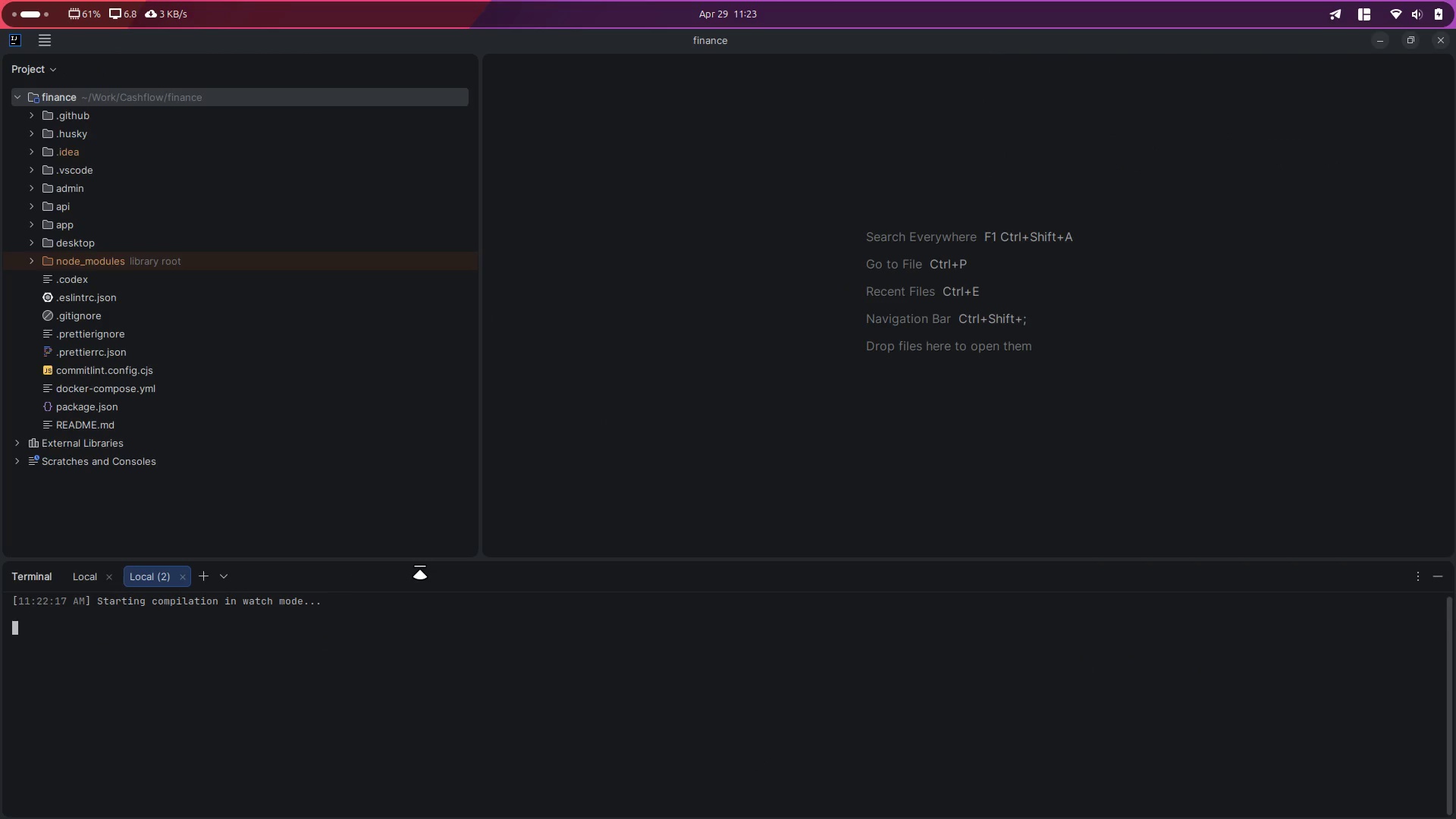 
left_click([670, 328])
 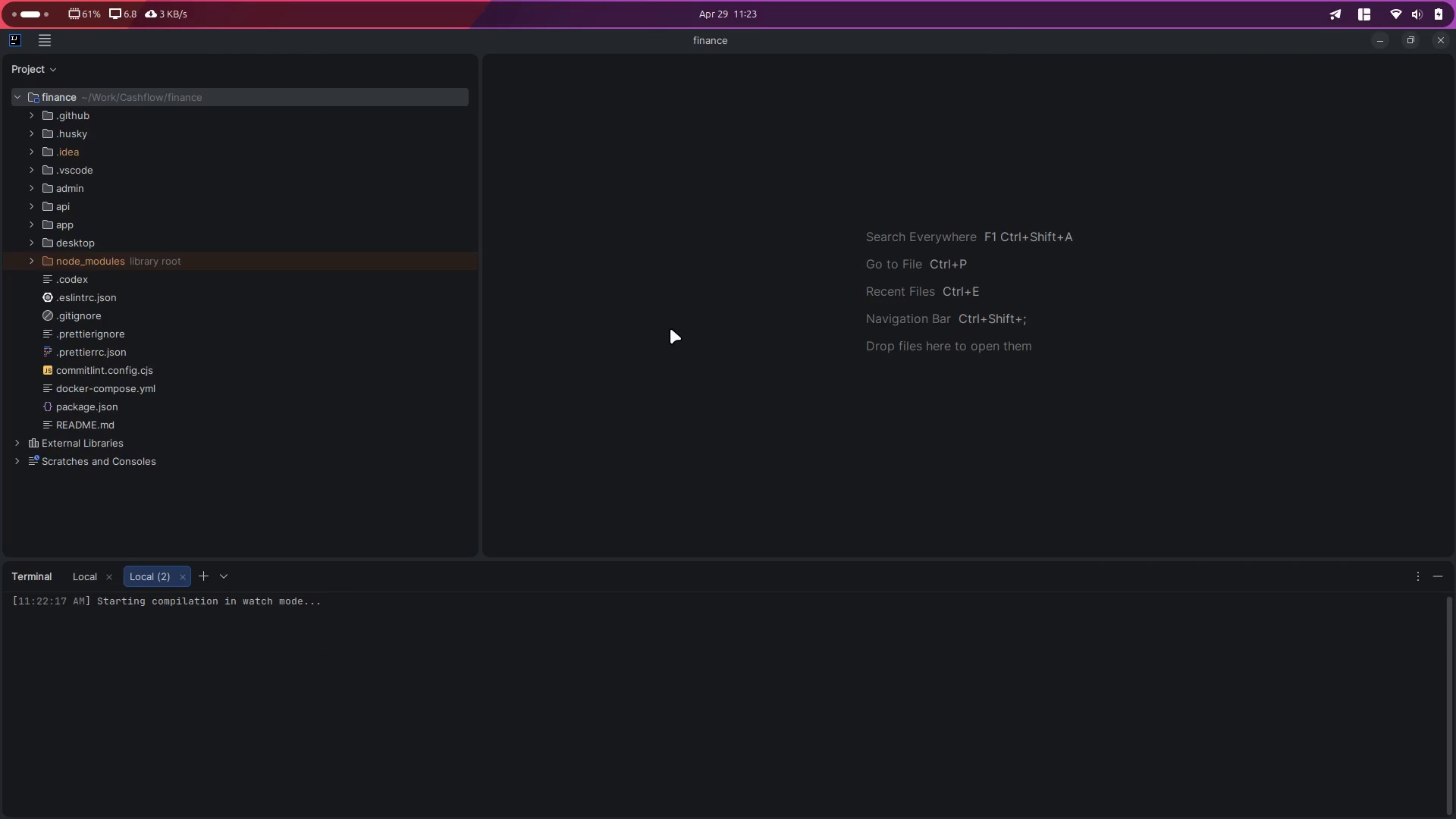 
key(Control+Shift+F)
 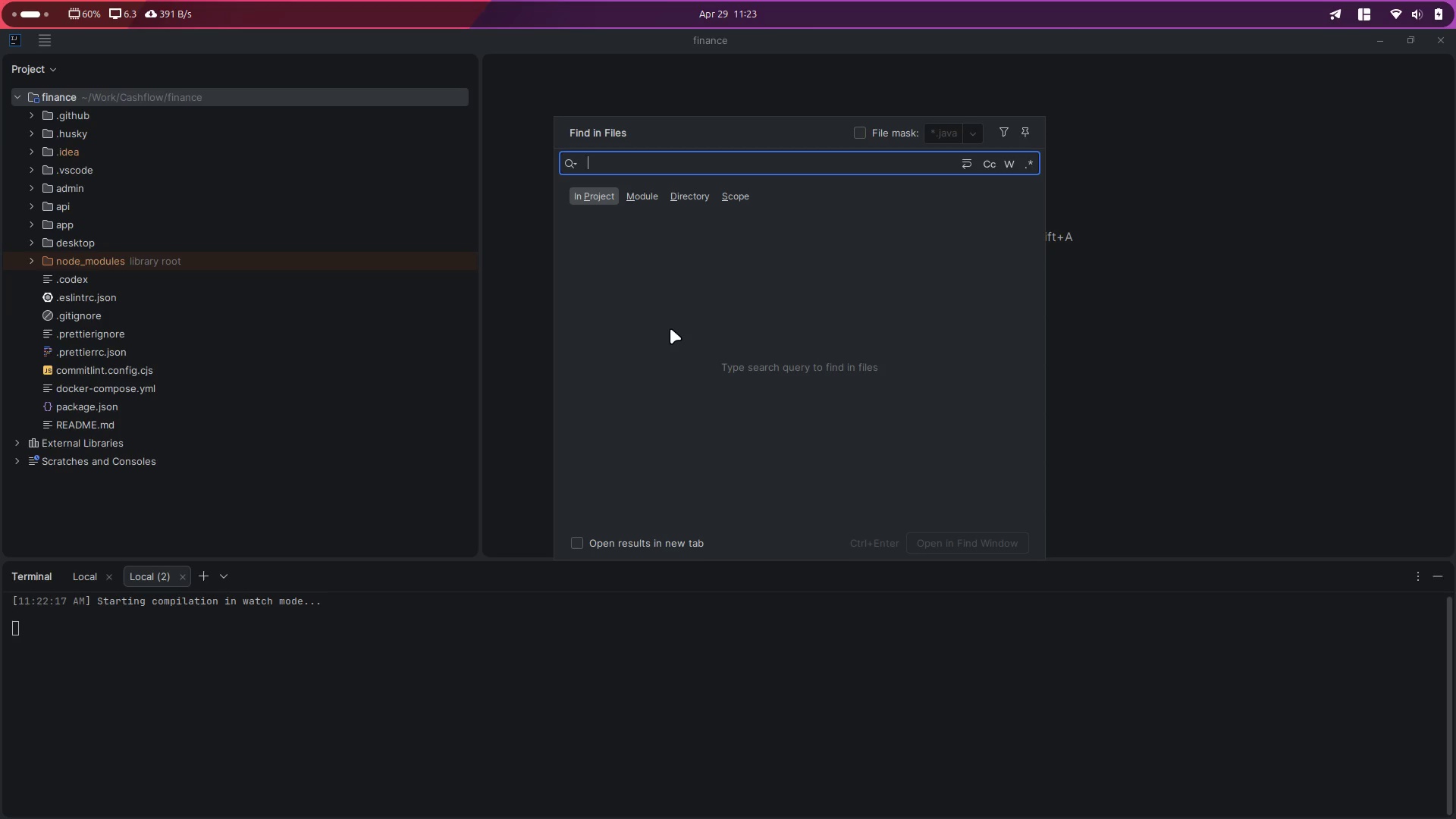 
type(Invitiation )
key(Backspace)
key(Backspace)
key(Backspace)
key(Backspace)
key(Backspace)
key(Backspace)
key(Backspace)
type(ation MLa)
key(Backspace)
key(Backspace)
key(Backspace)
type(anag)
key(Backspace)
key(Backspace)
key(Backspace)
key(Backspace)
type(Manage)
 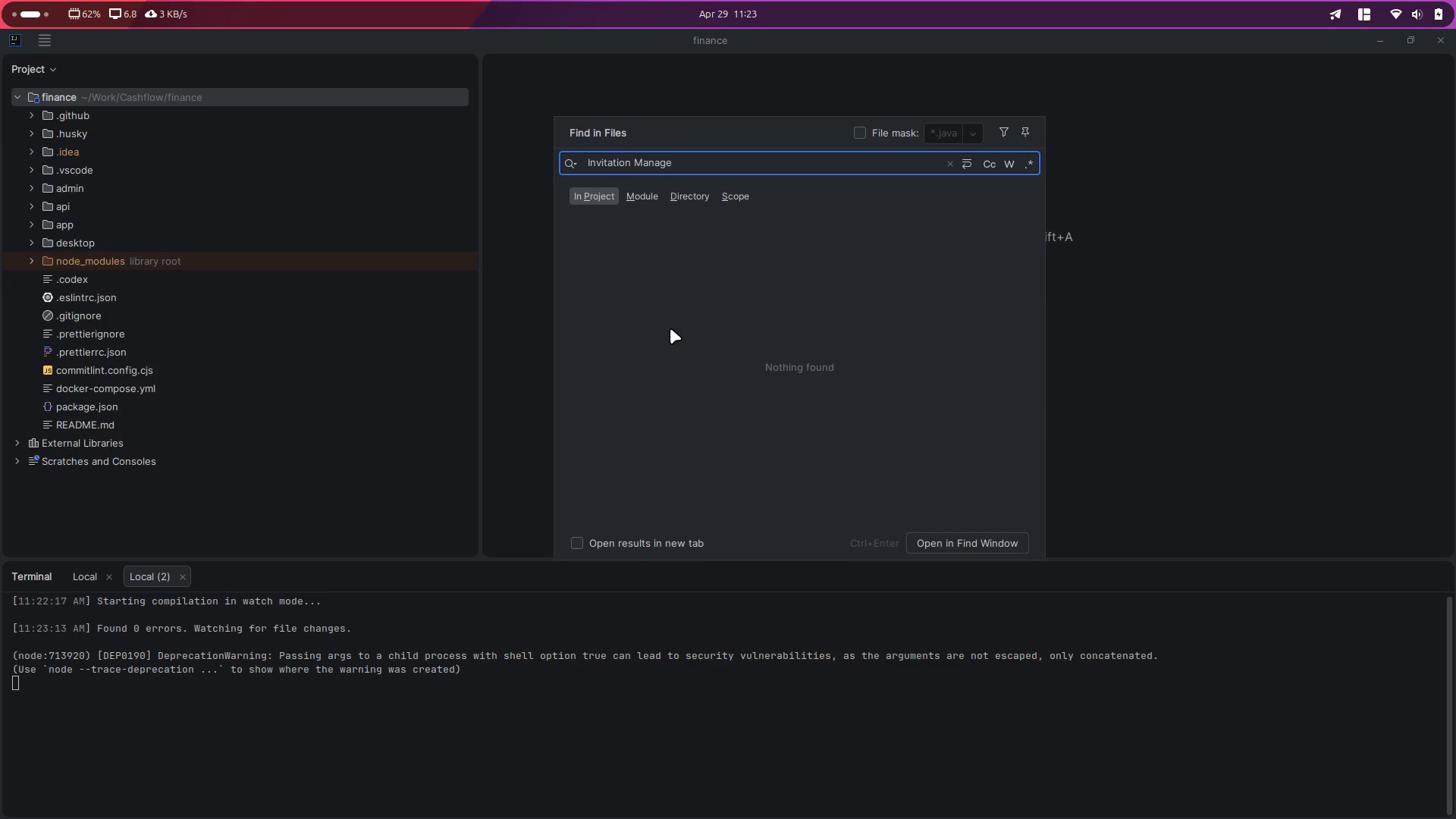 
key(Alt+Control+ArrowLeft)
 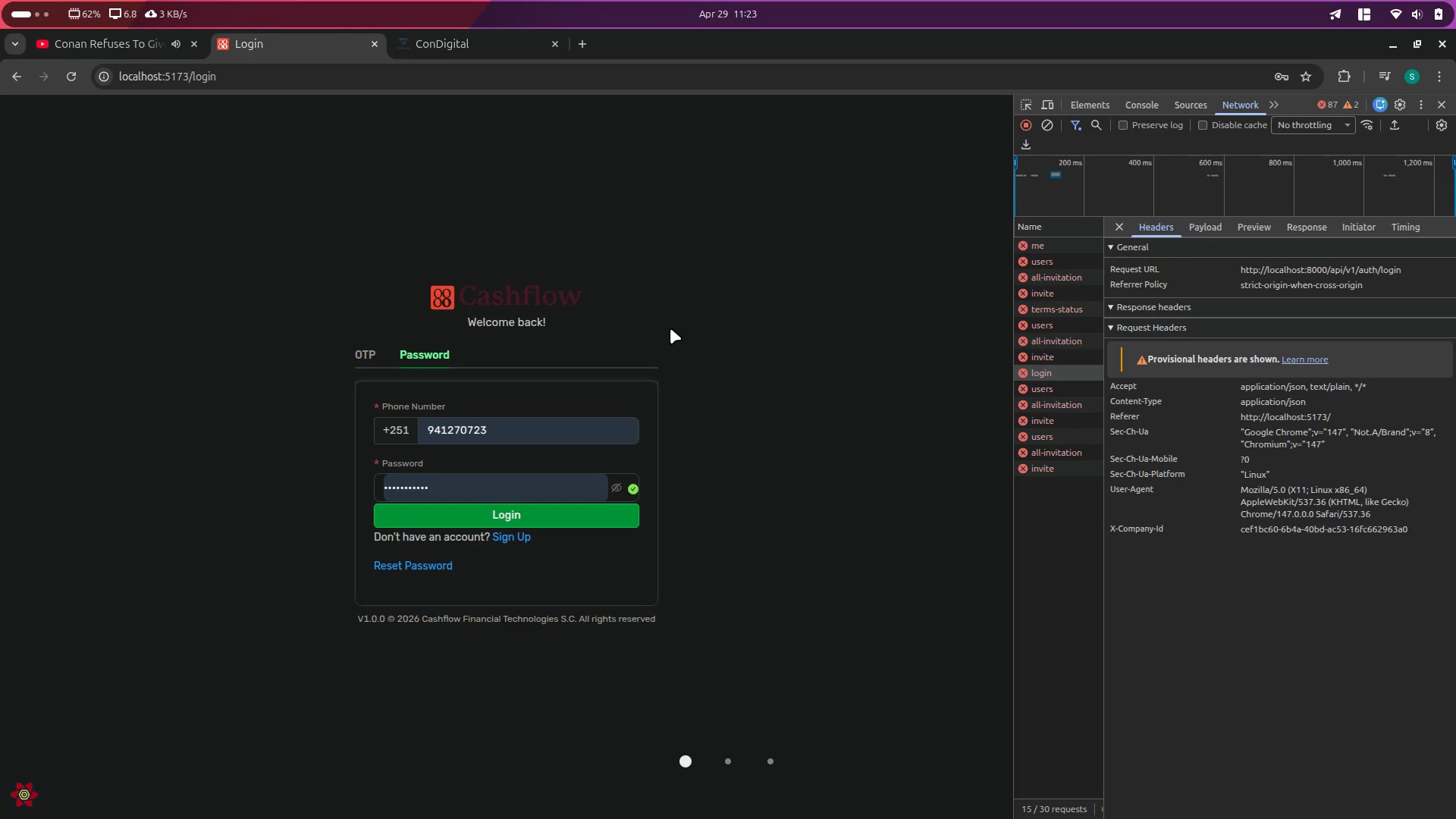 
key(Alt+Control+ArrowDown)
 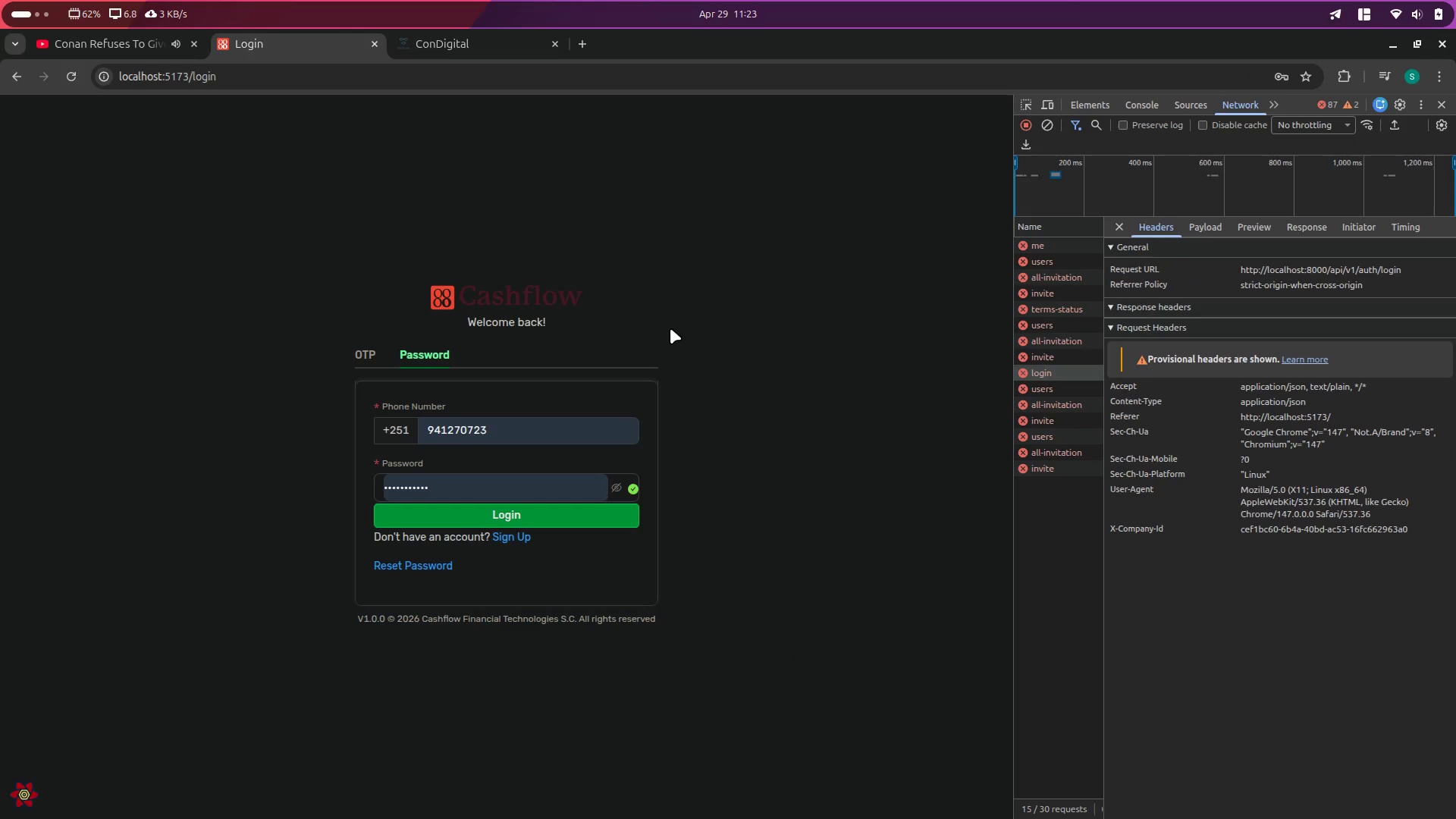 
key(Alt+Control+ArrowRight)
 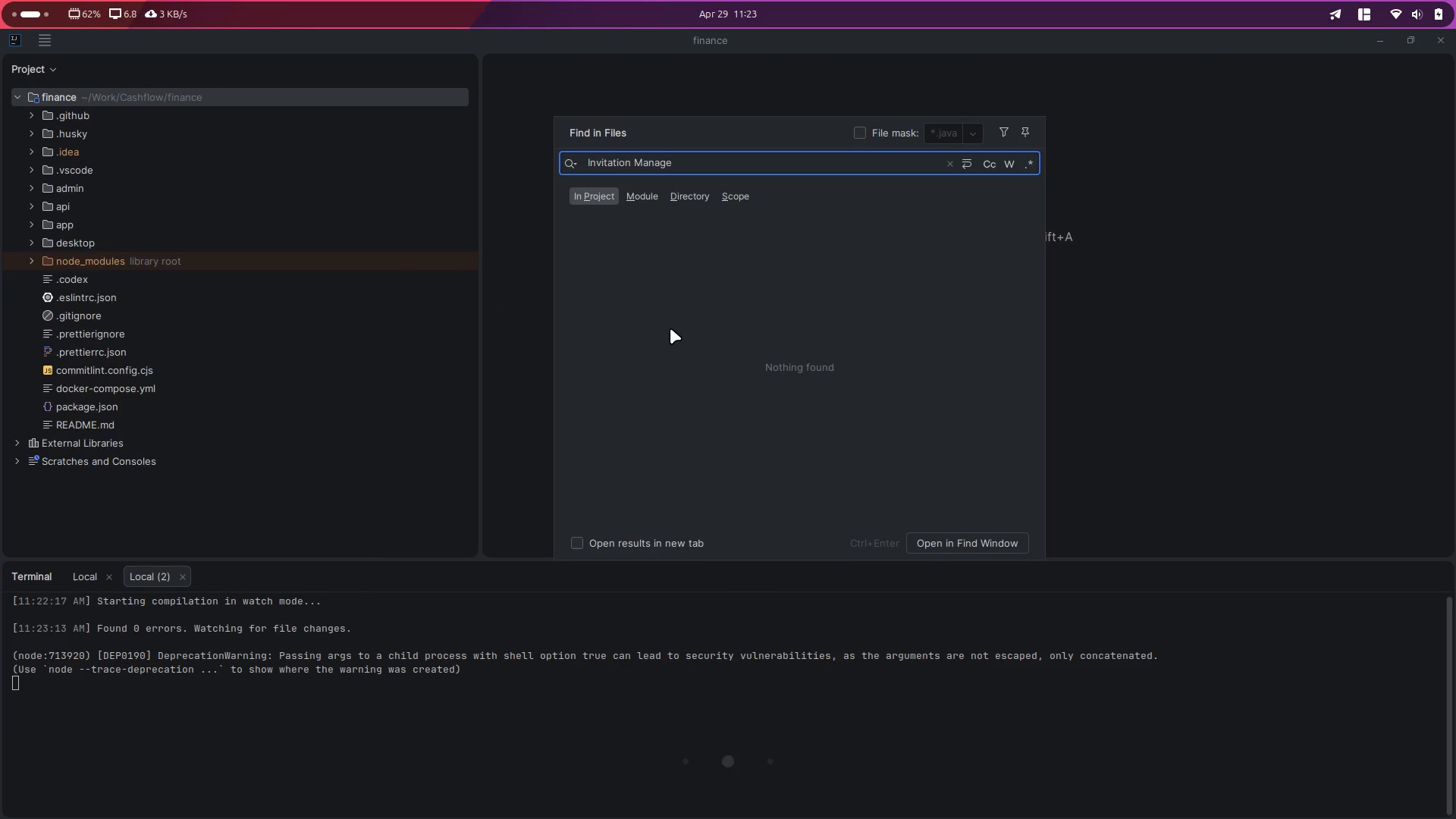 
key(Backspace)
 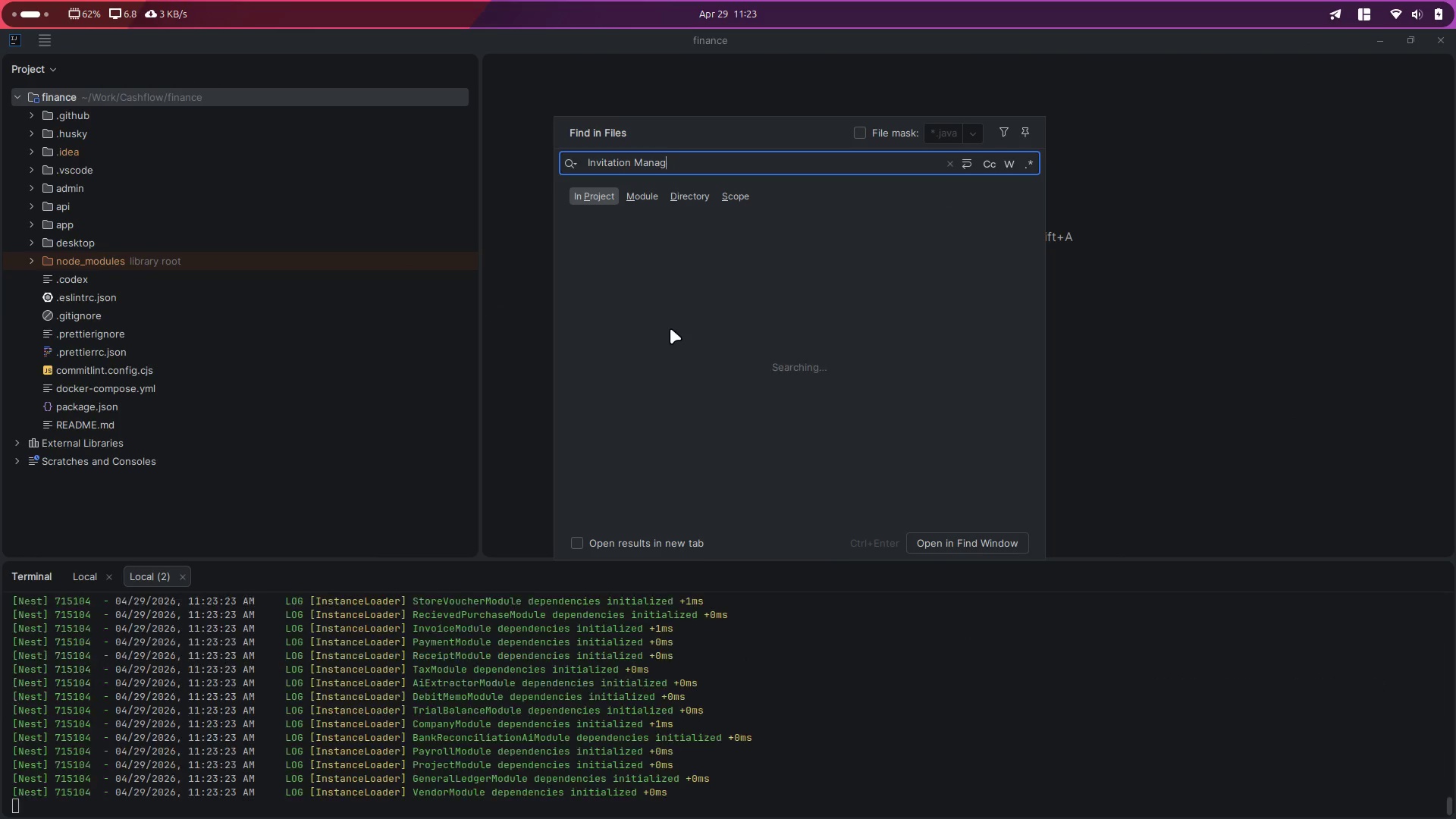 
key(Backspace)
 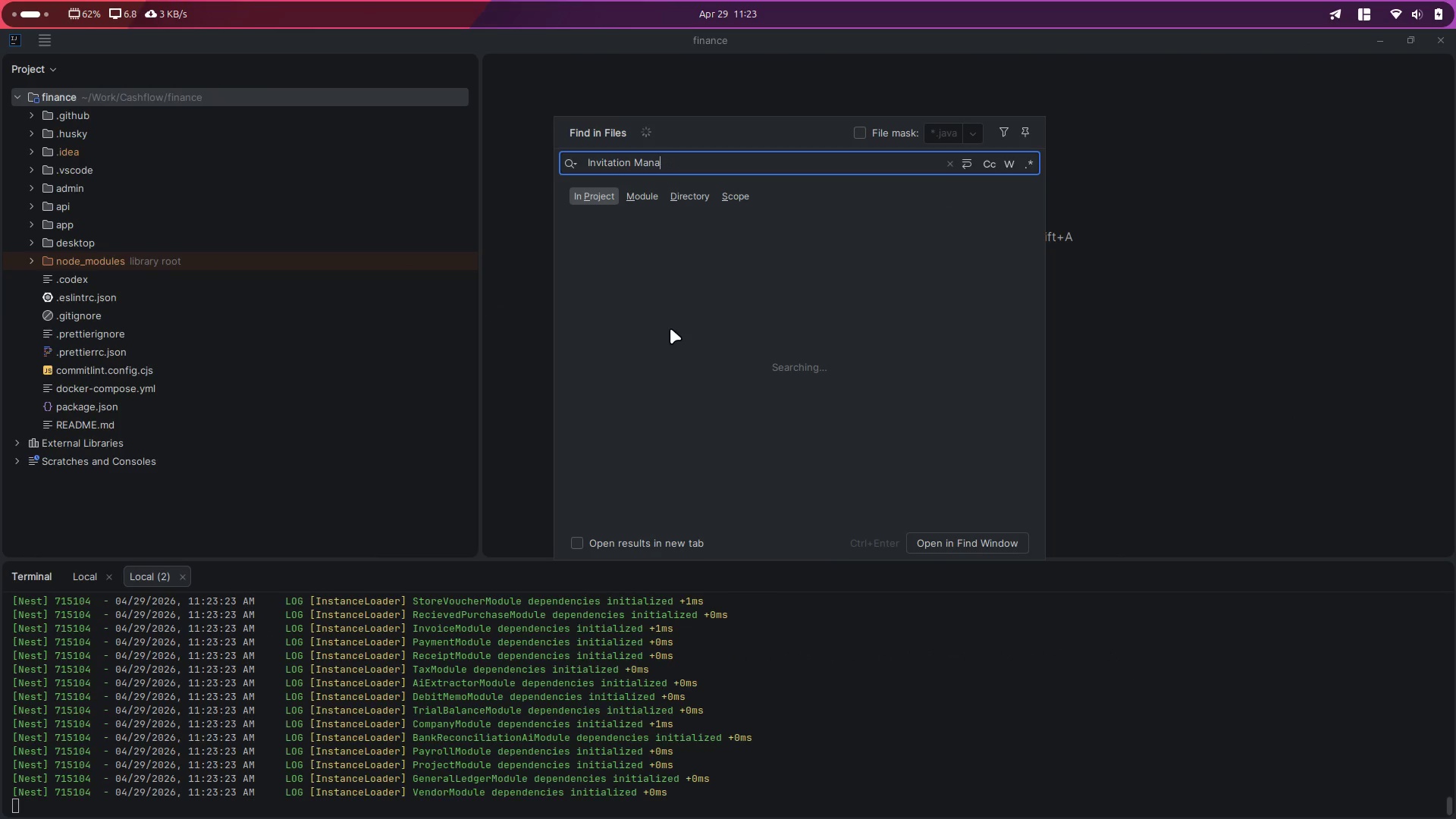 
key(Backspace)
 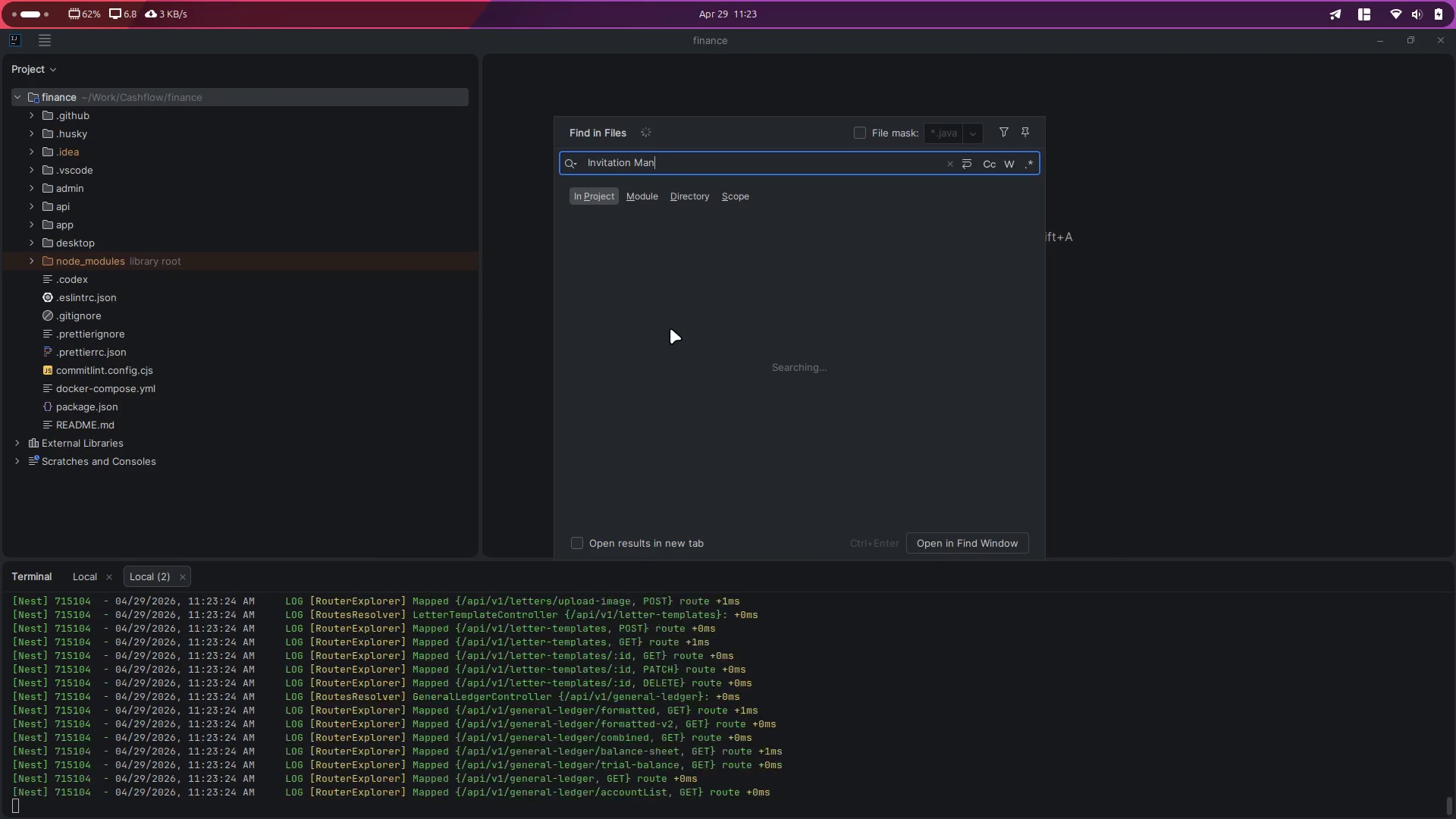 
key(Backspace)
 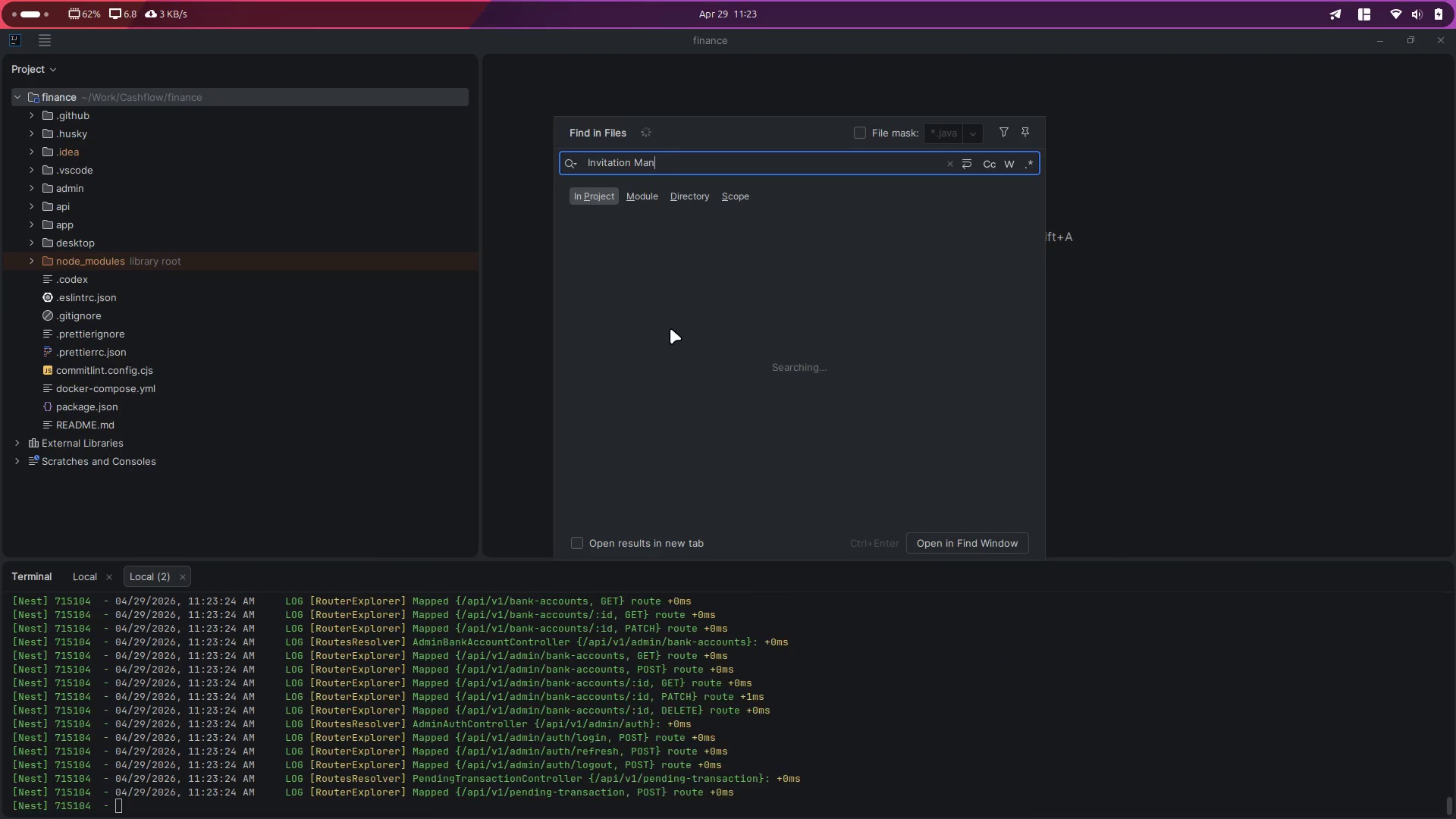 
key(Backspace)
 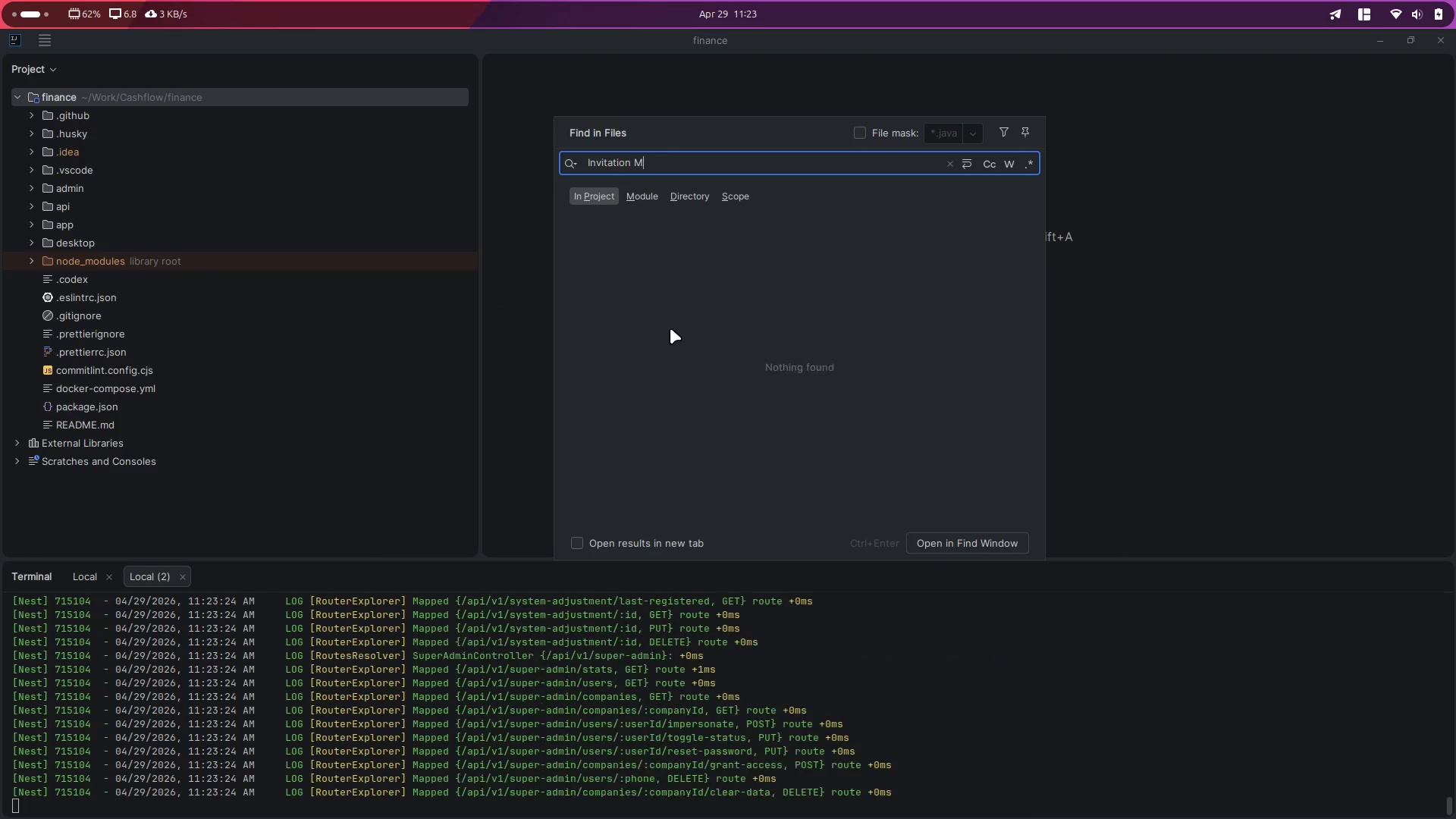 
key(Backspace)
 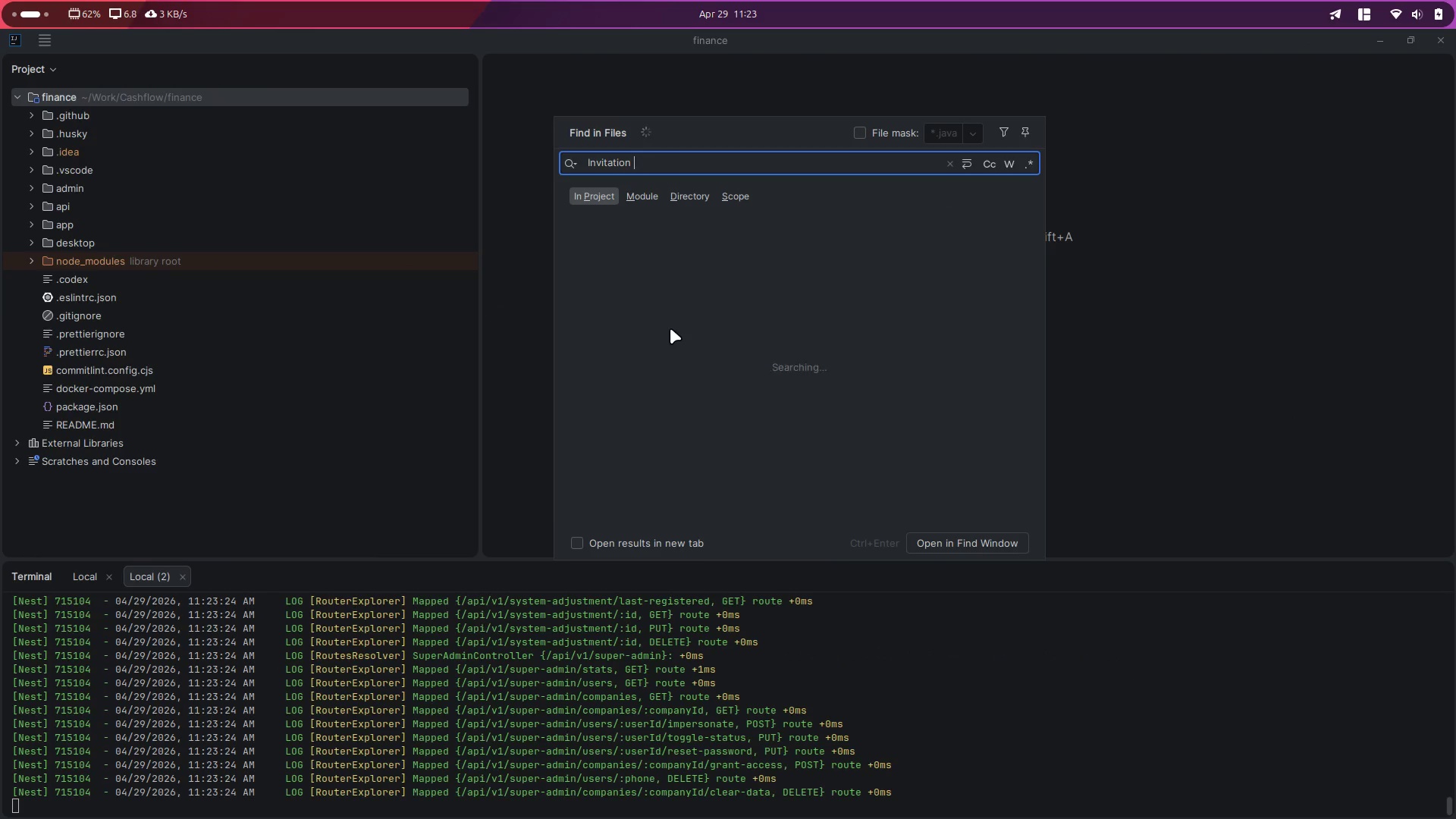 
key(Backspace)
 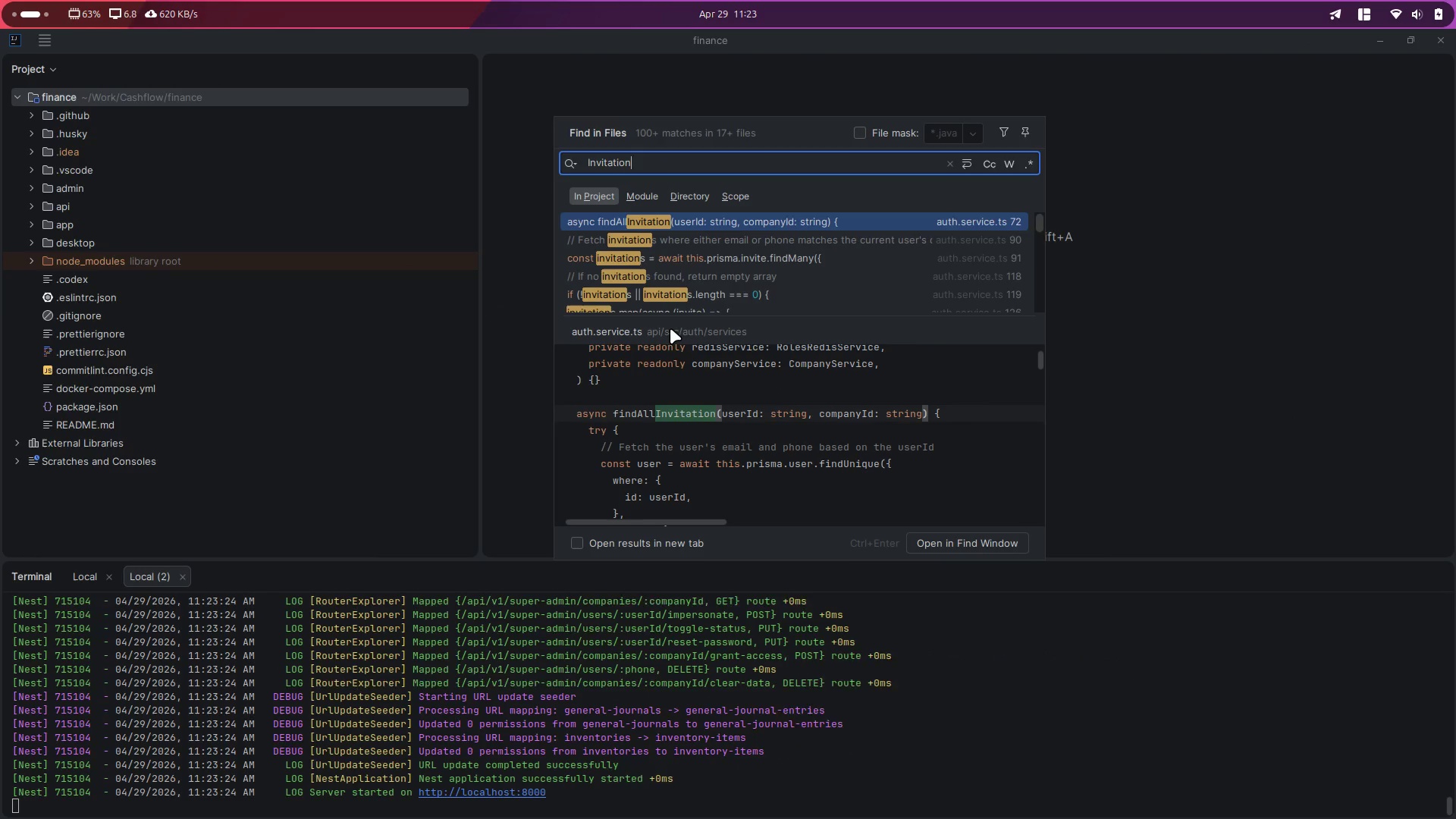 
key(Control+ControlLeft)
 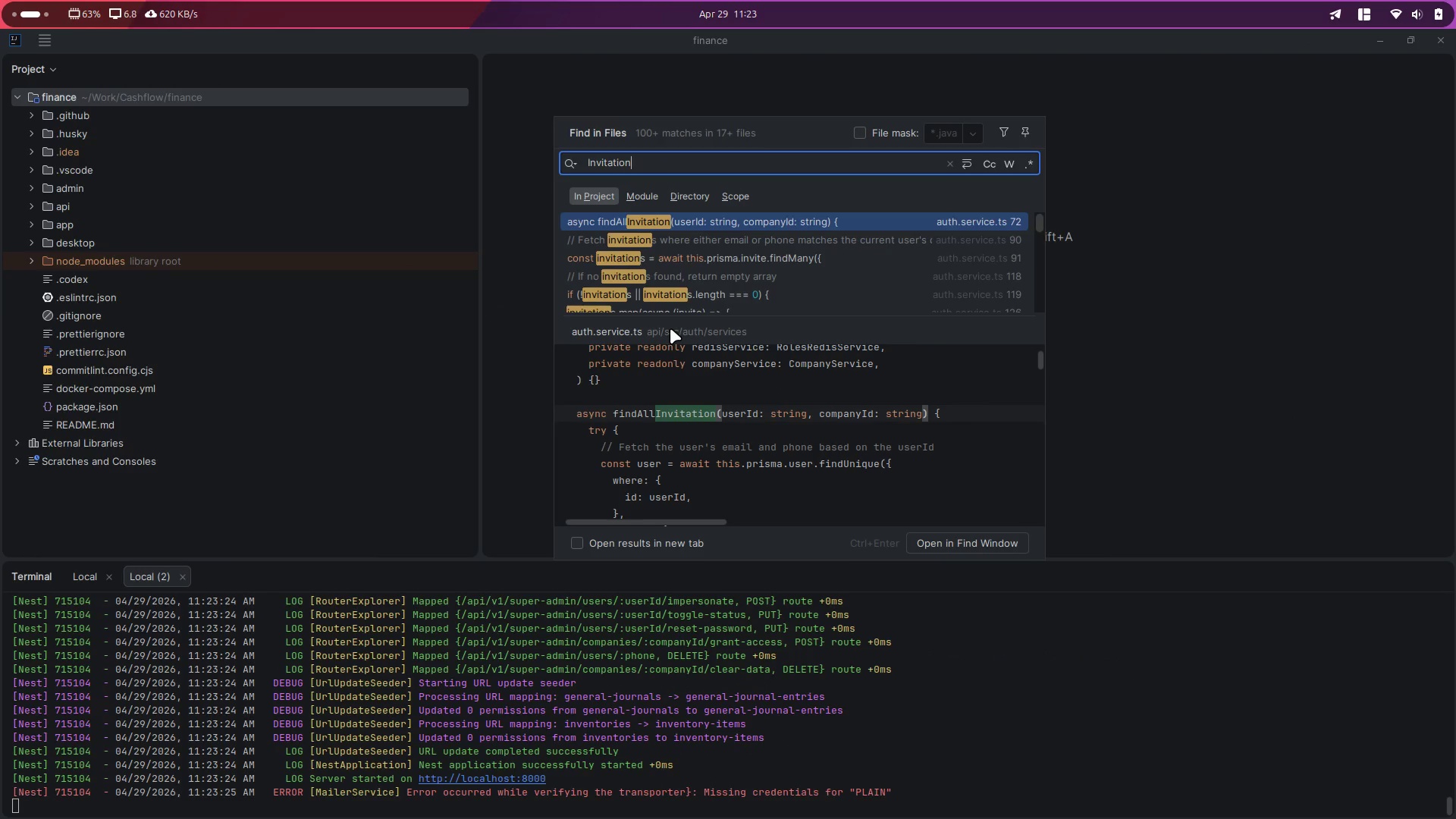 
key(Control+A)
 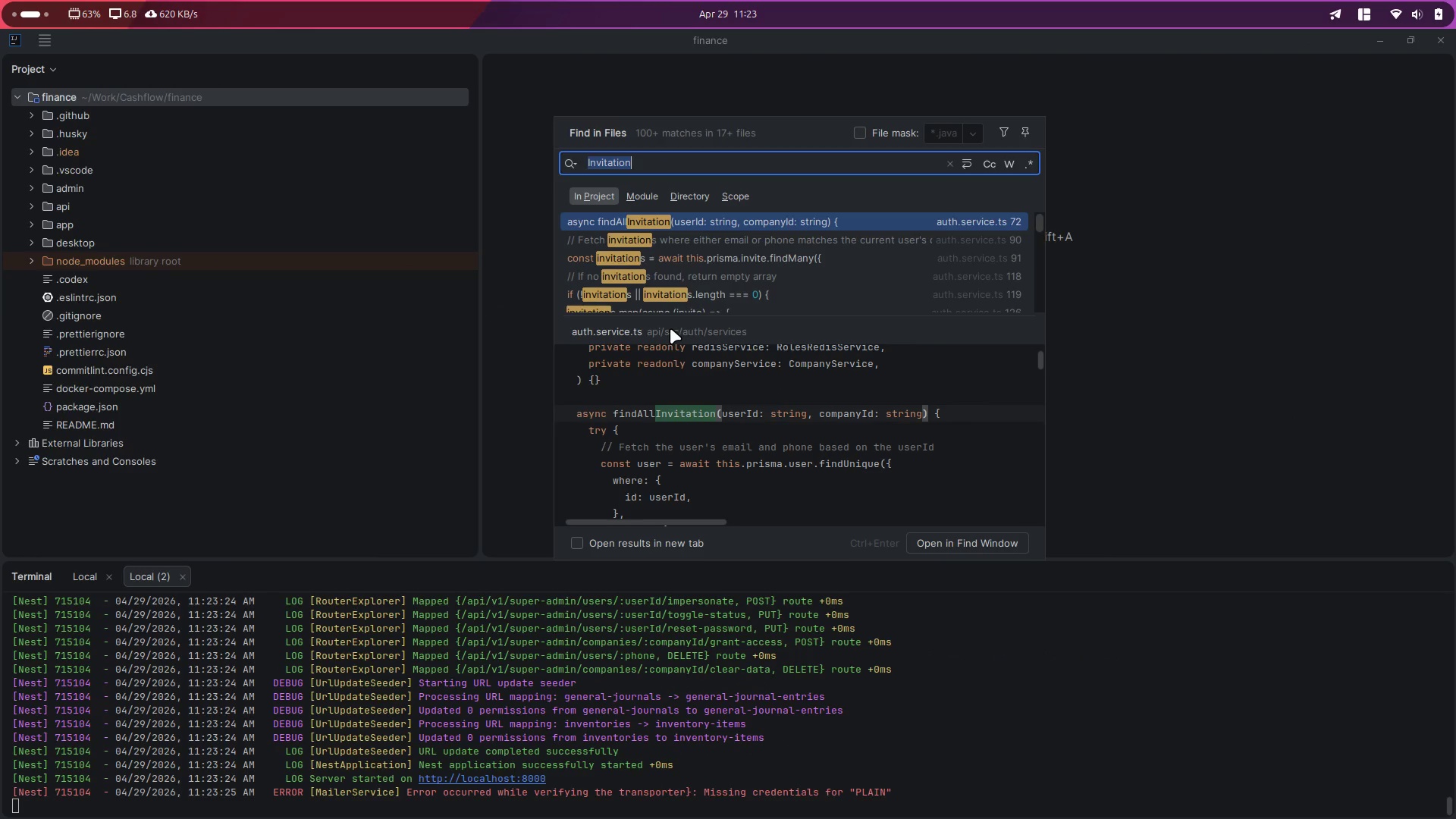 
key(Backspace)
 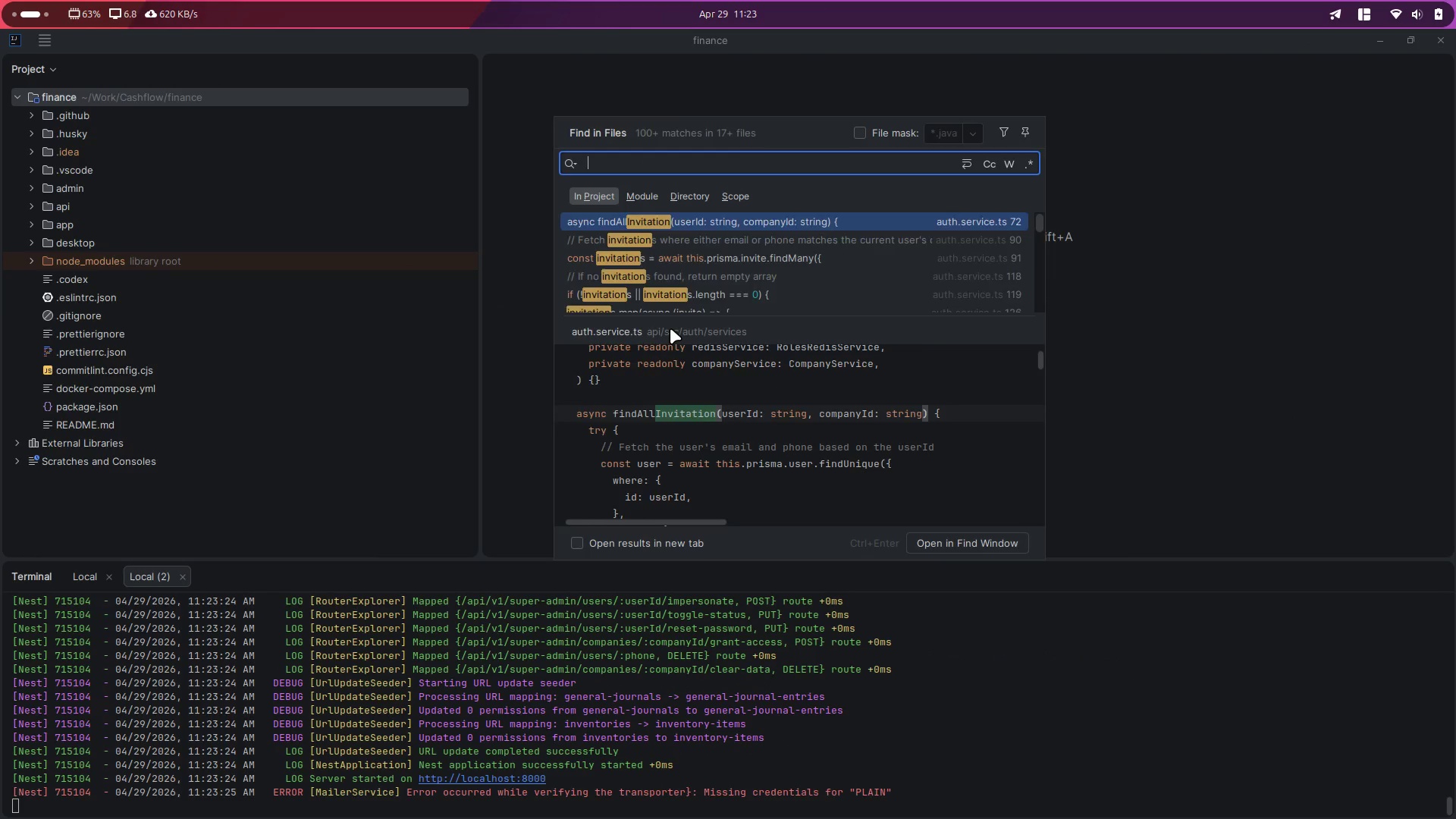 
key(Escape)
 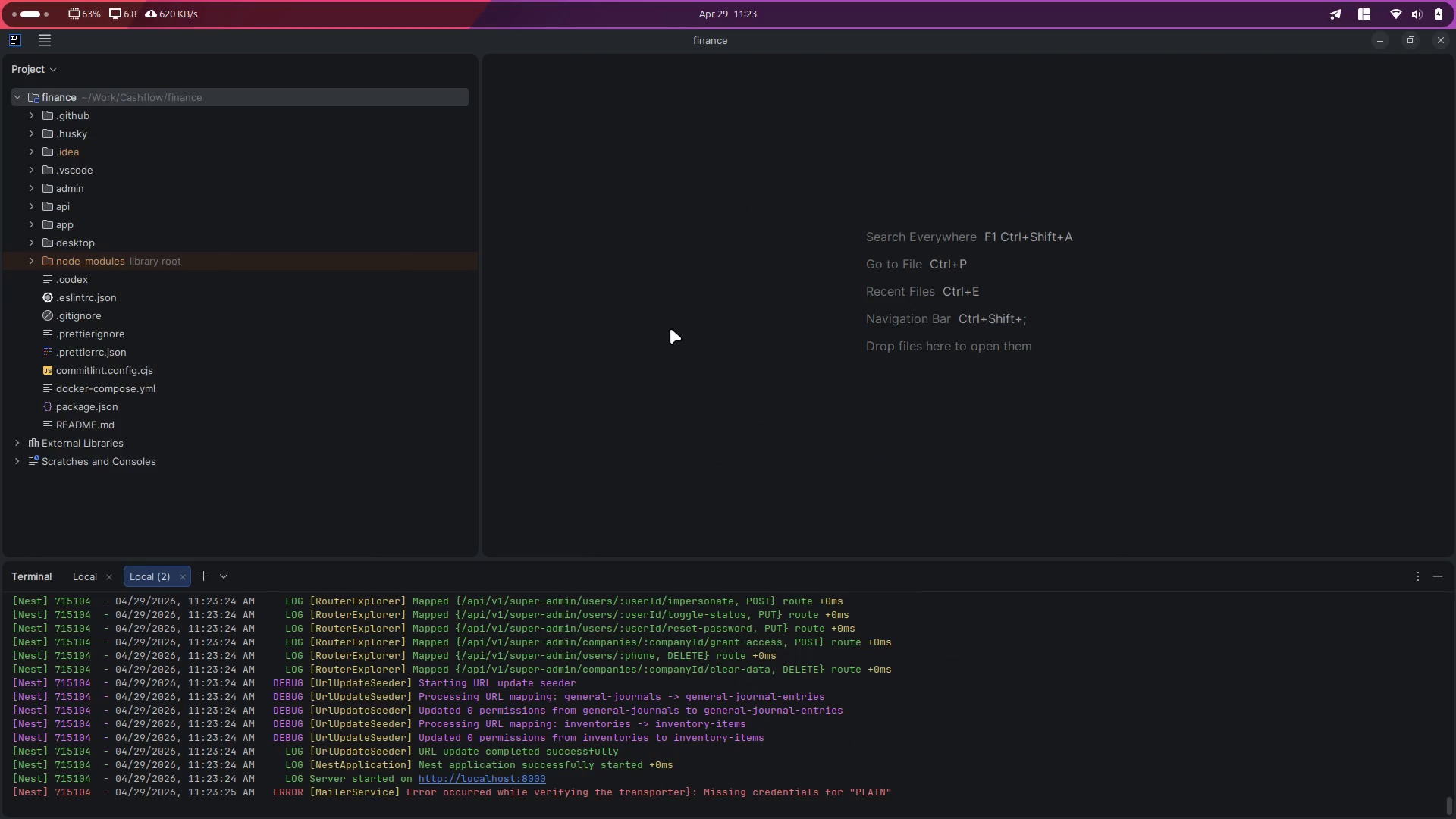 
key(Alt+AltLeft)
 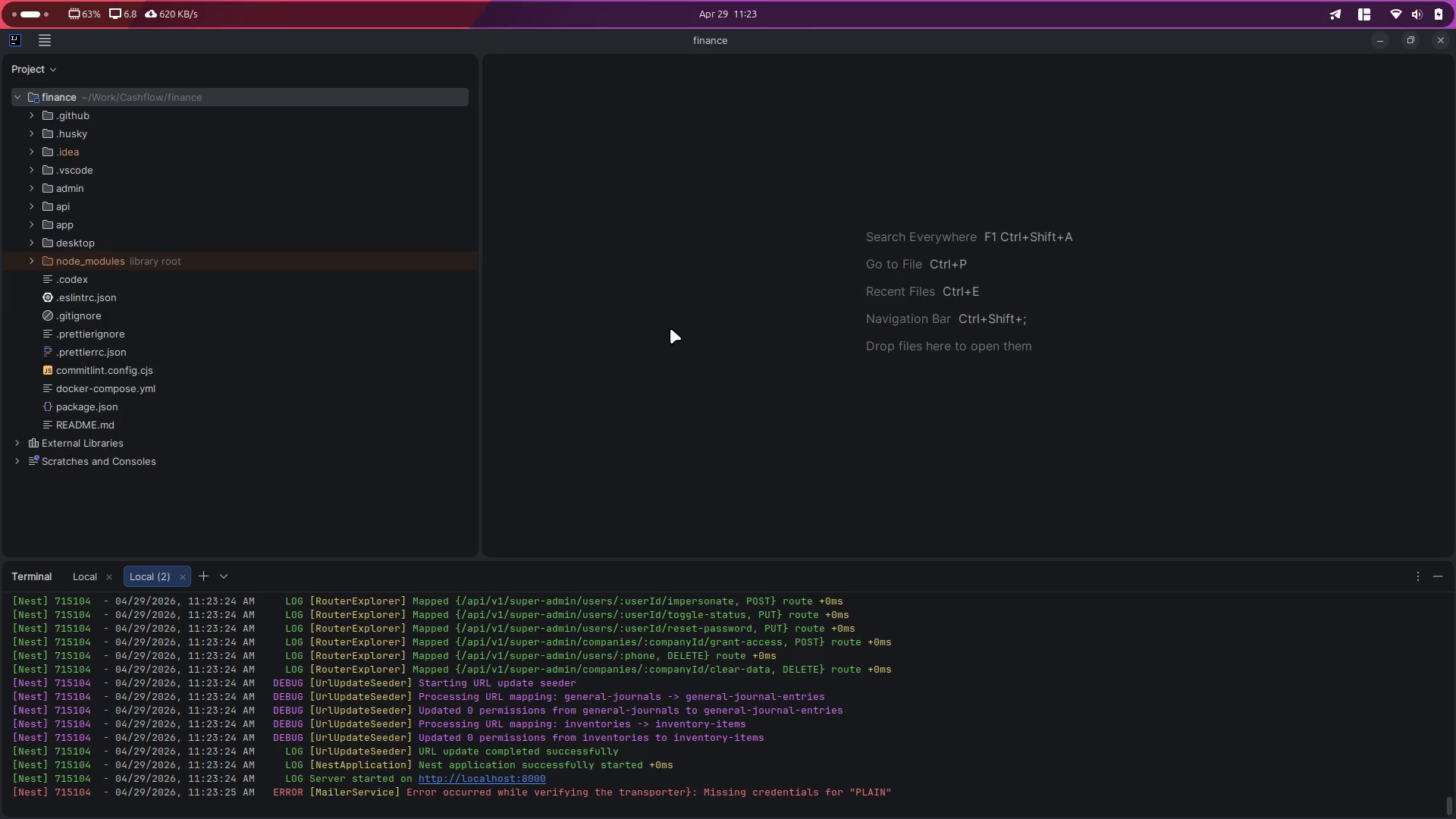 
key(Alt+Control+ControlLeft)
 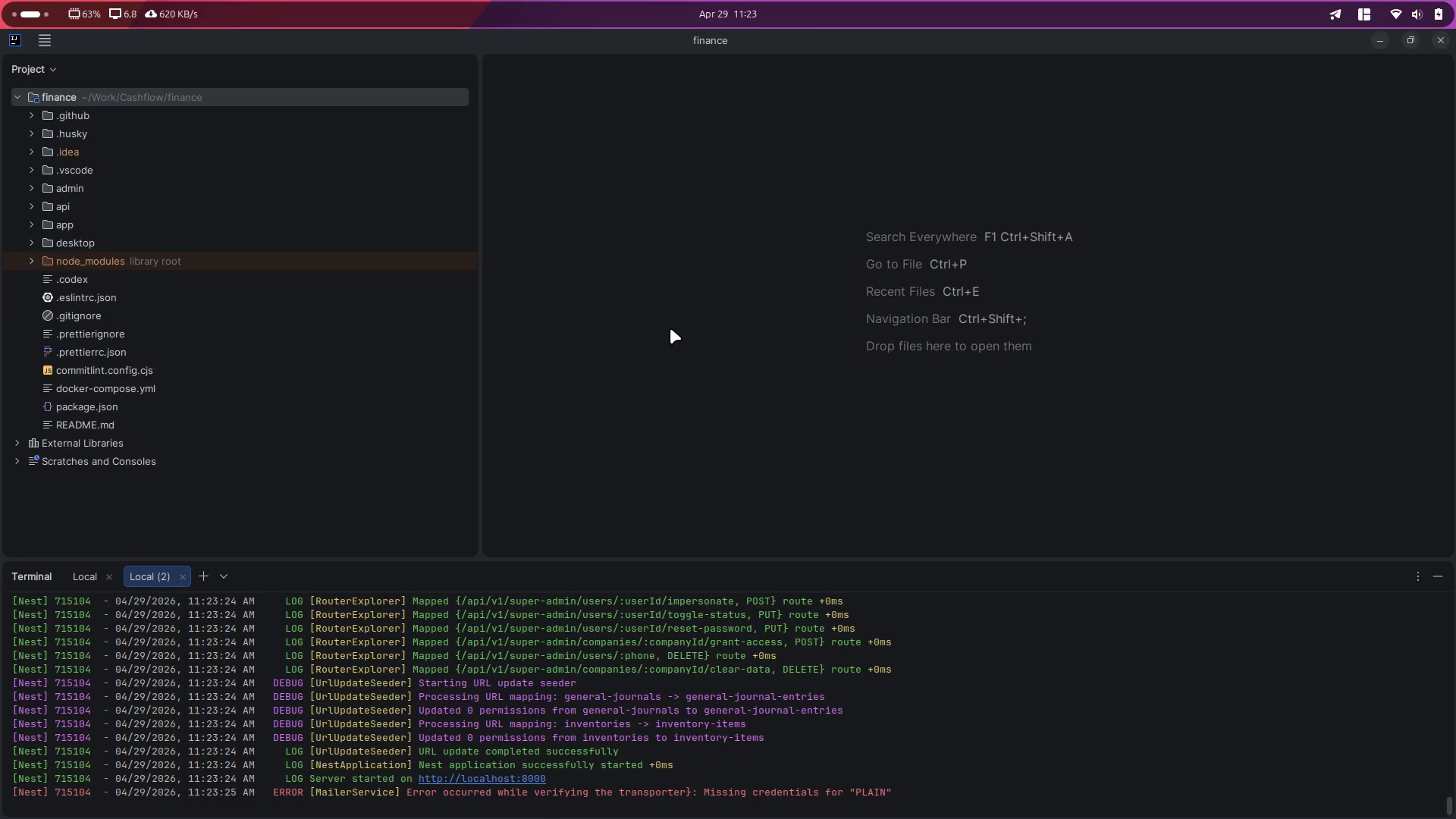 
key(Alt+Control+ArrowLeft)
 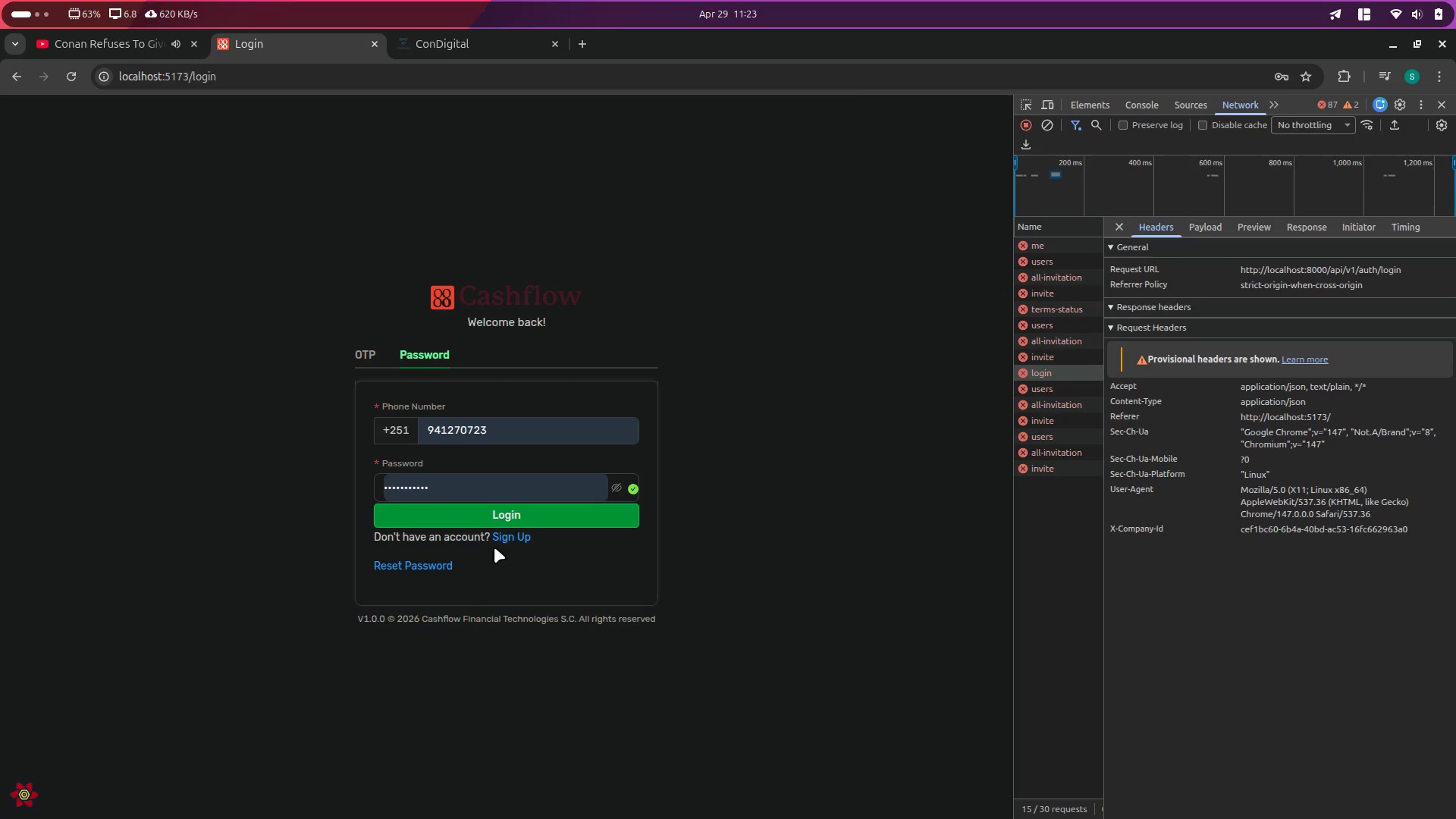 
left_click([525, 521])
 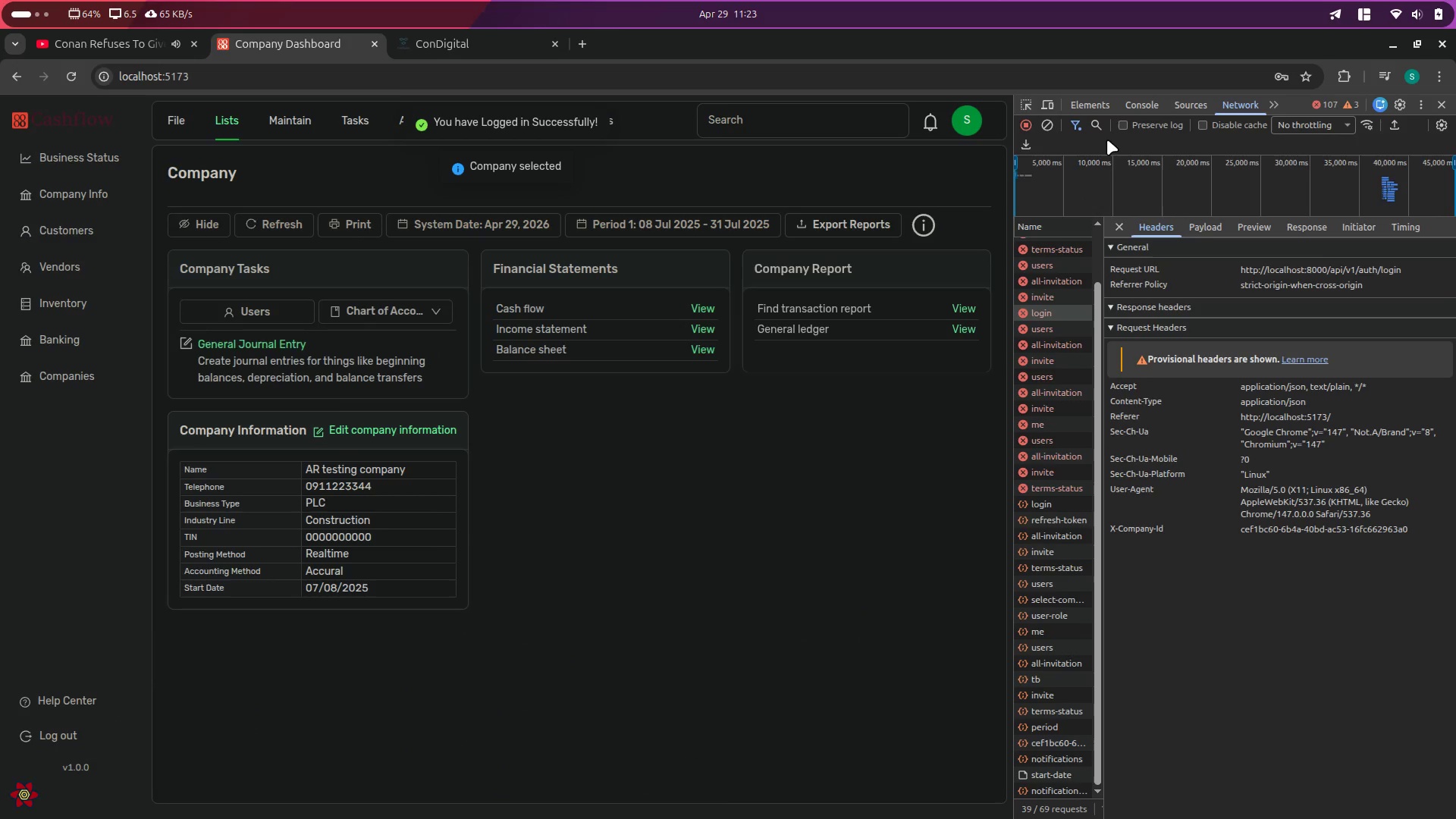 
left_click([1044, 123])
 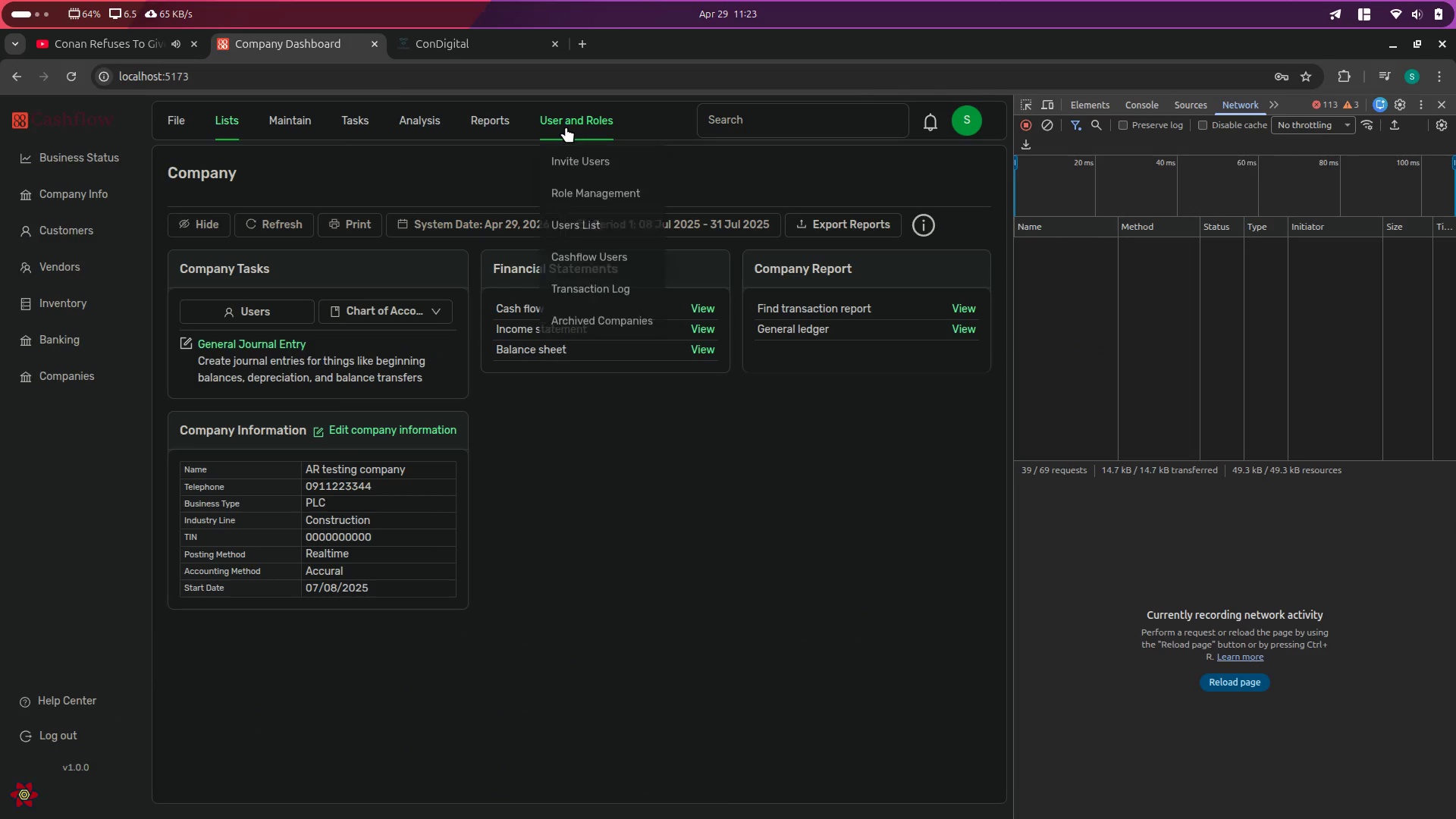 
left_click([566, 160])
 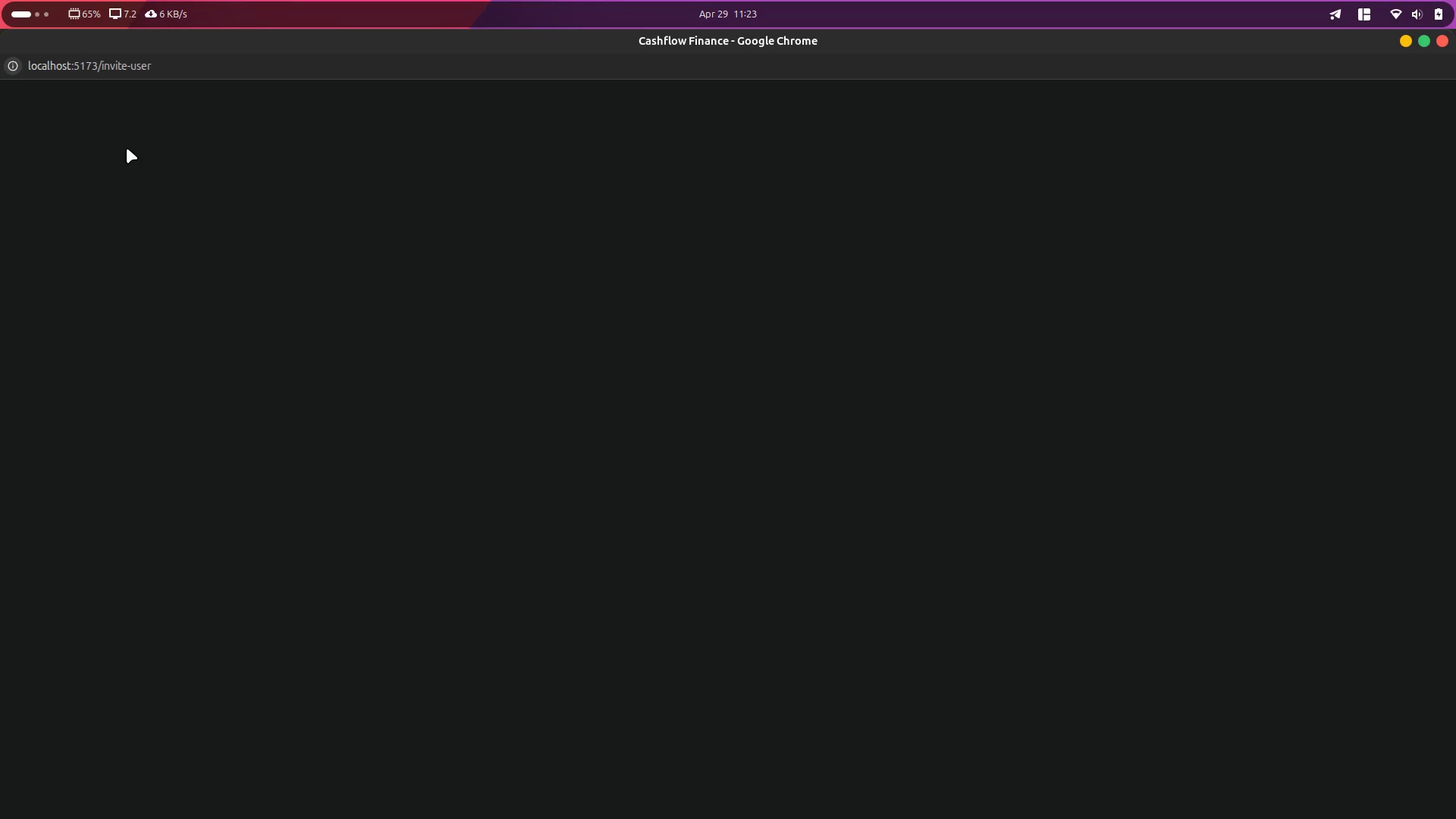 
wait(6.29)
 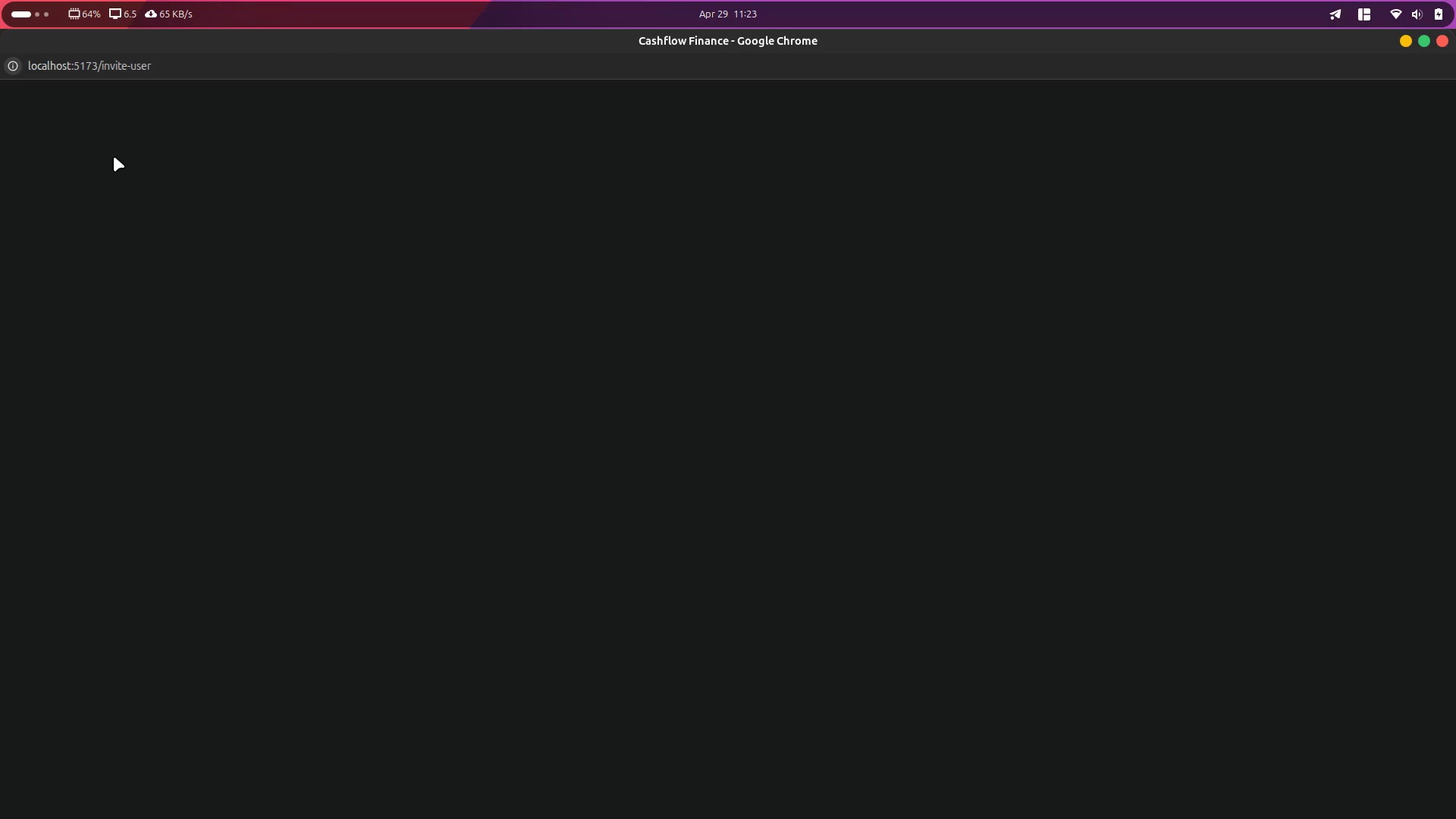 
double_click([126, 122])
 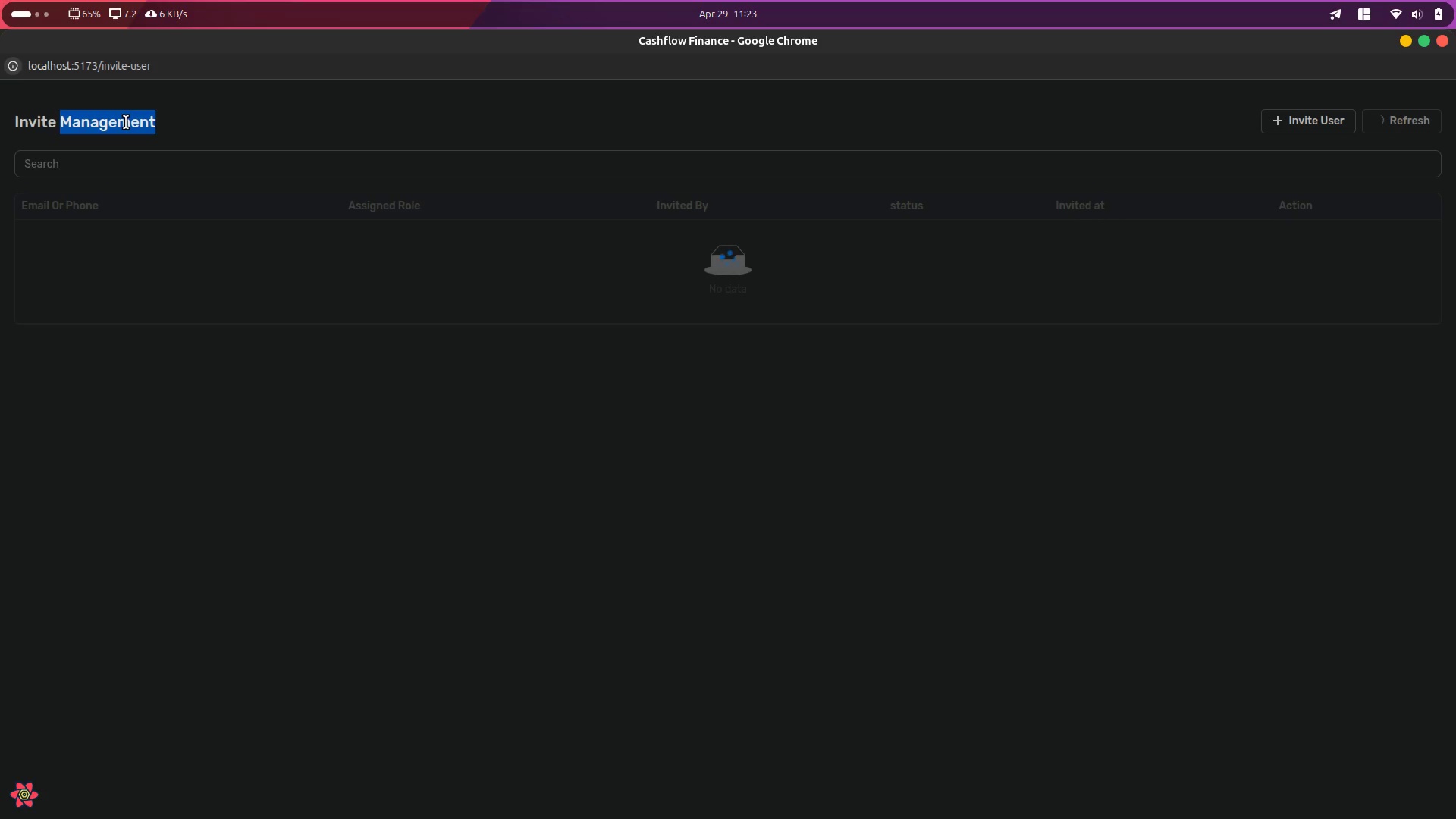 
triple_click([126, 122])
 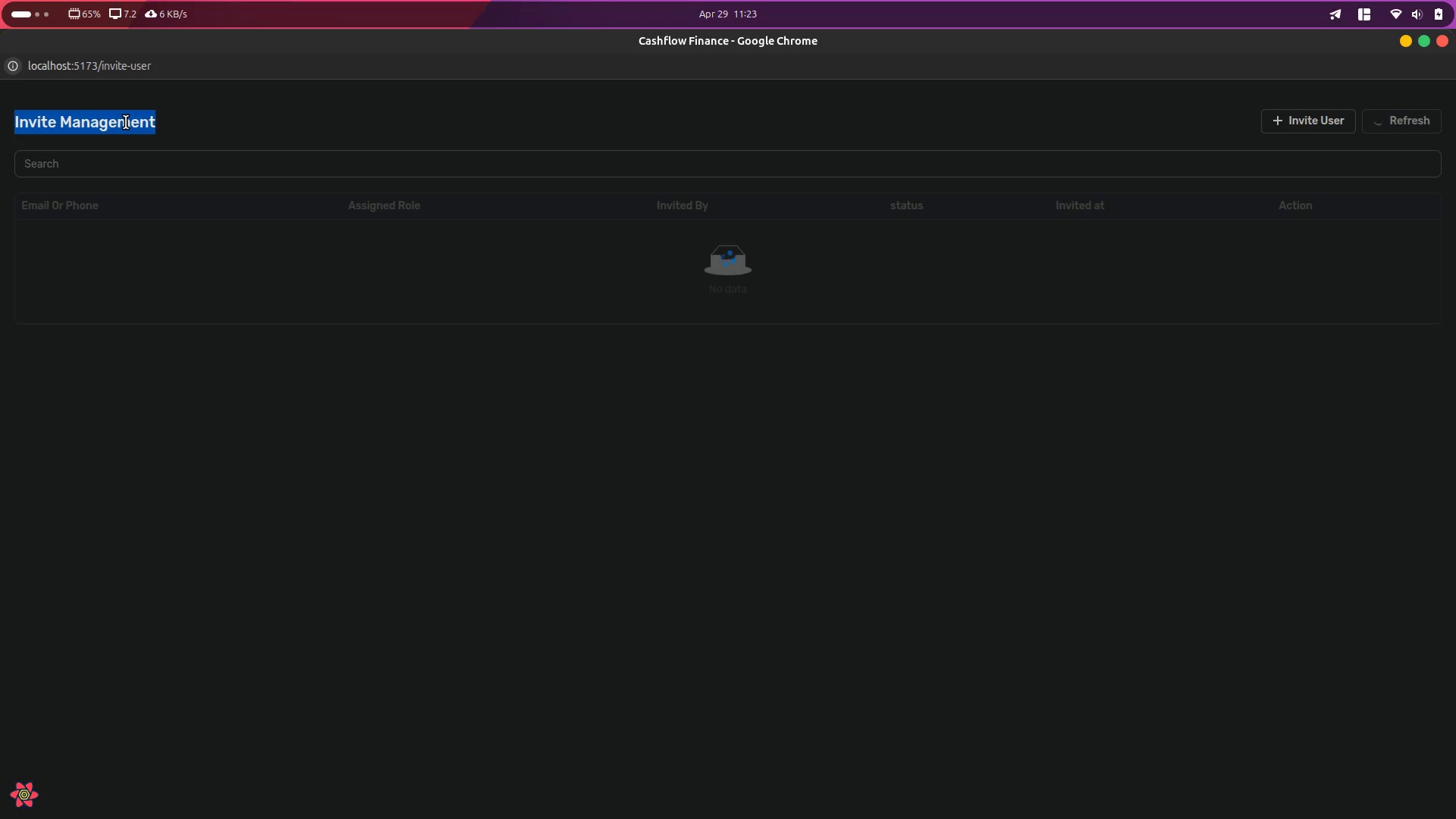 
key(Control+C)
 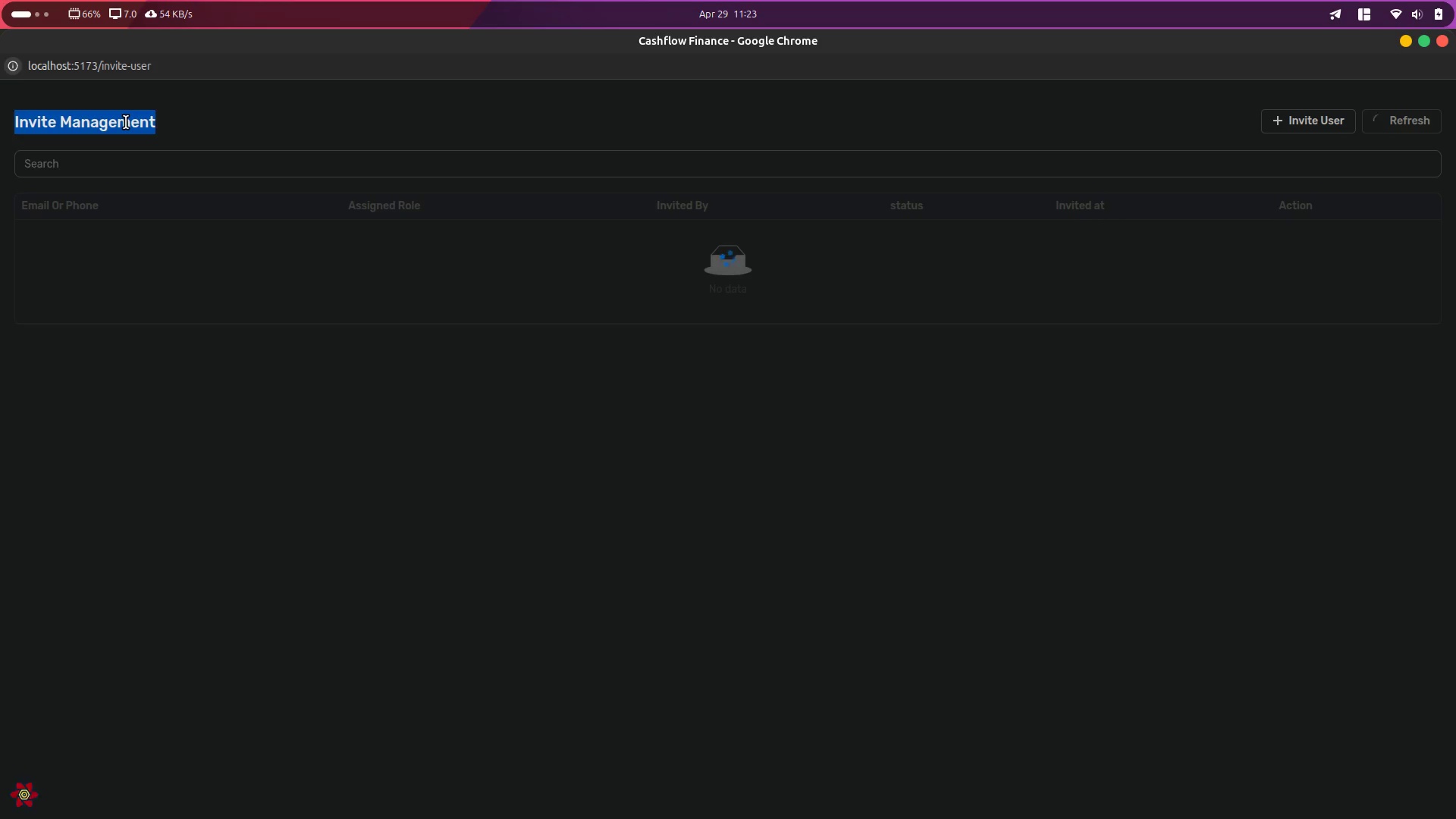 
key(Alt+Control+ArrowRight)
 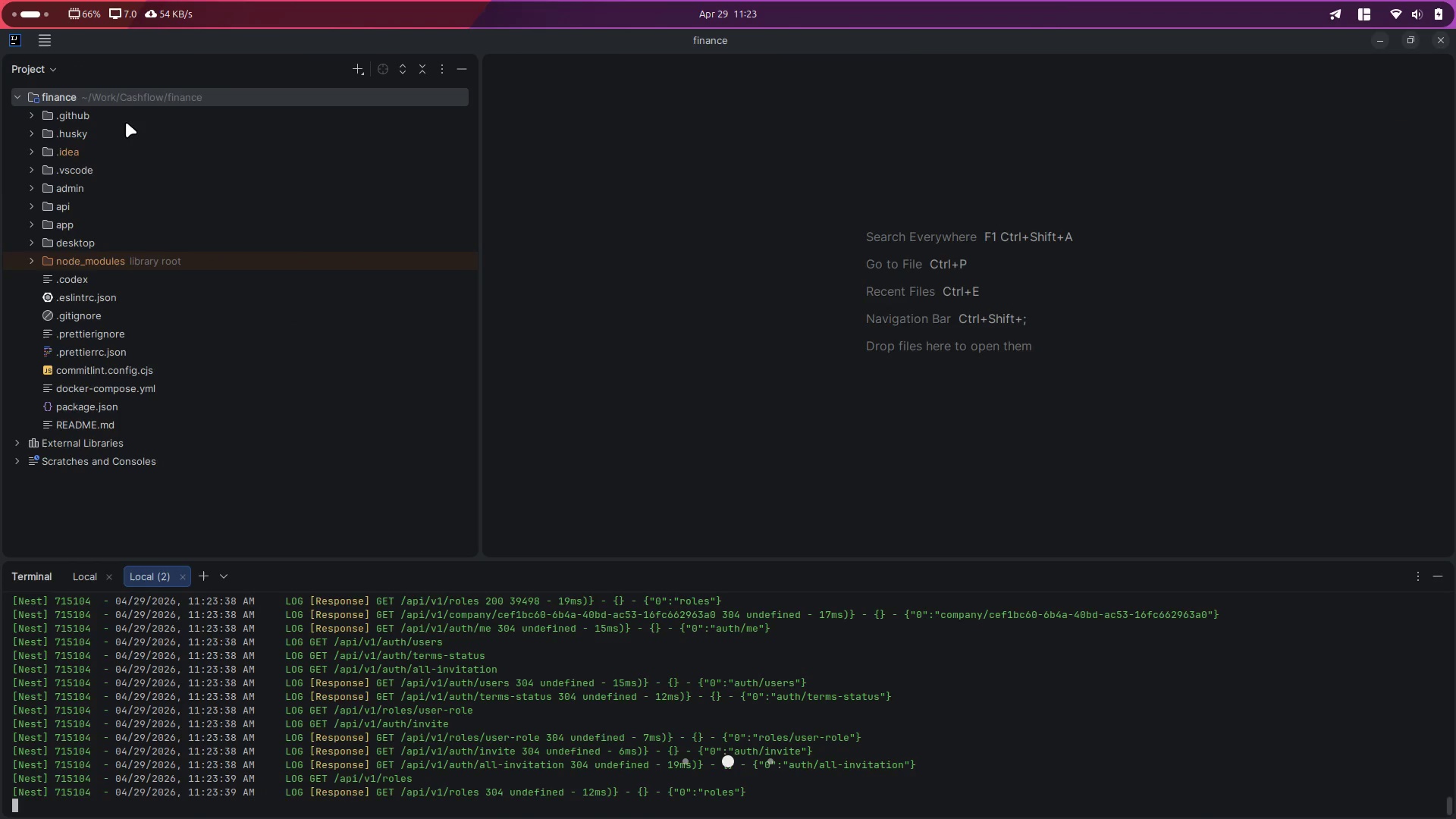 
key(Control+Shift+F)
 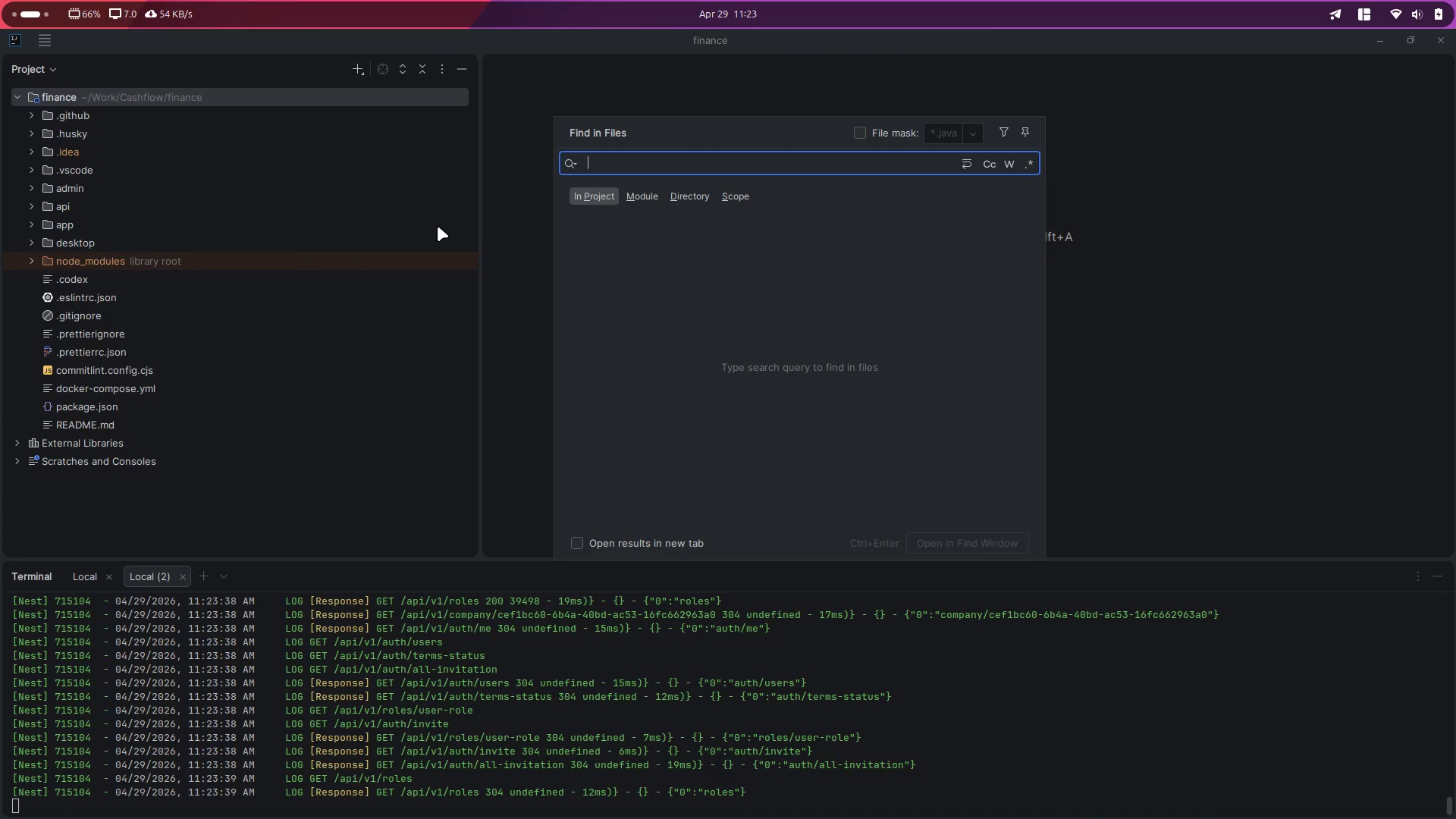 
key(Control+V)
 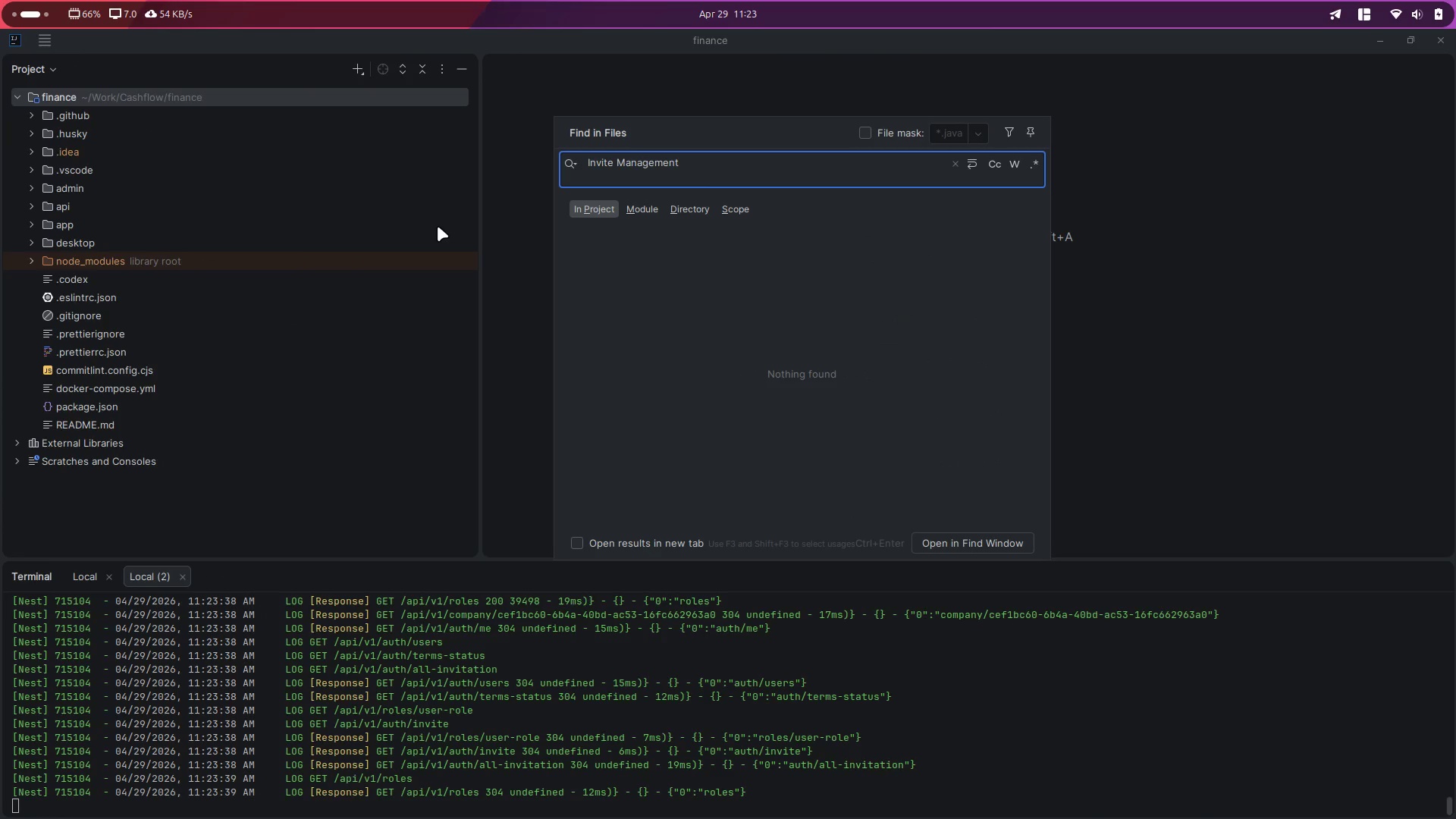 
key(Backspace)
 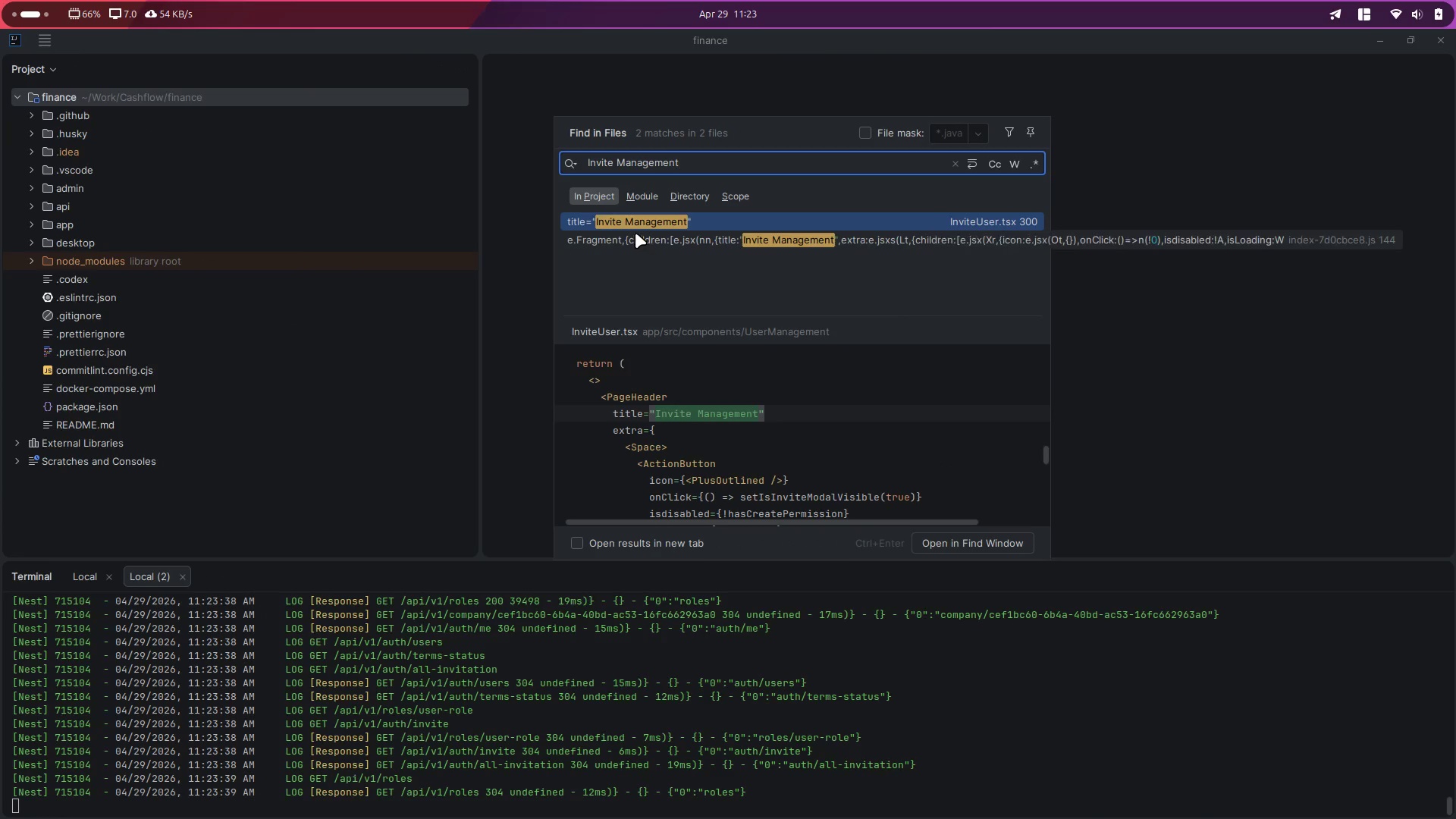 
left_click([627, 221])
 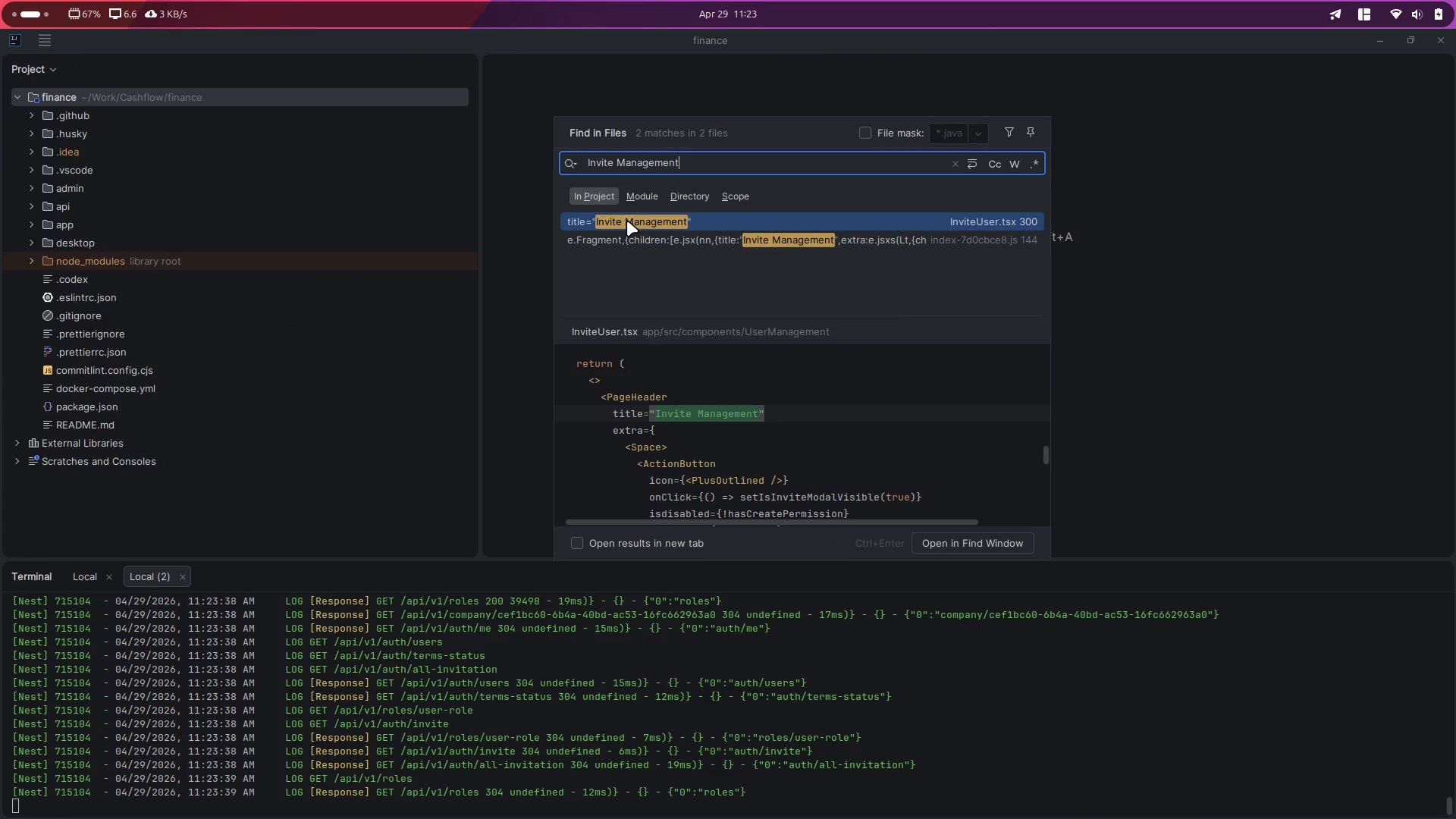 
left_click([627, 221])
 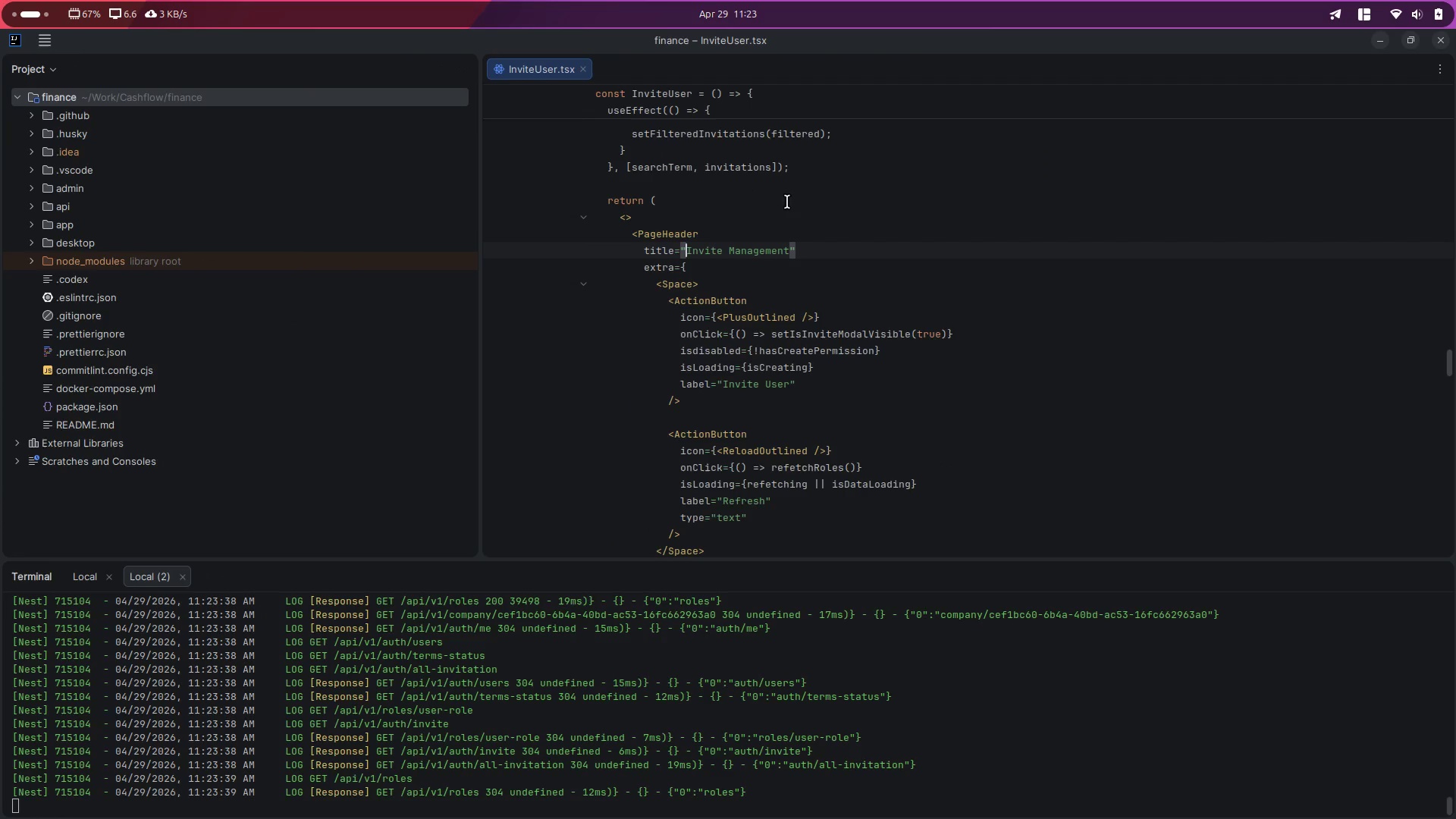 
left_click([869, 231])
 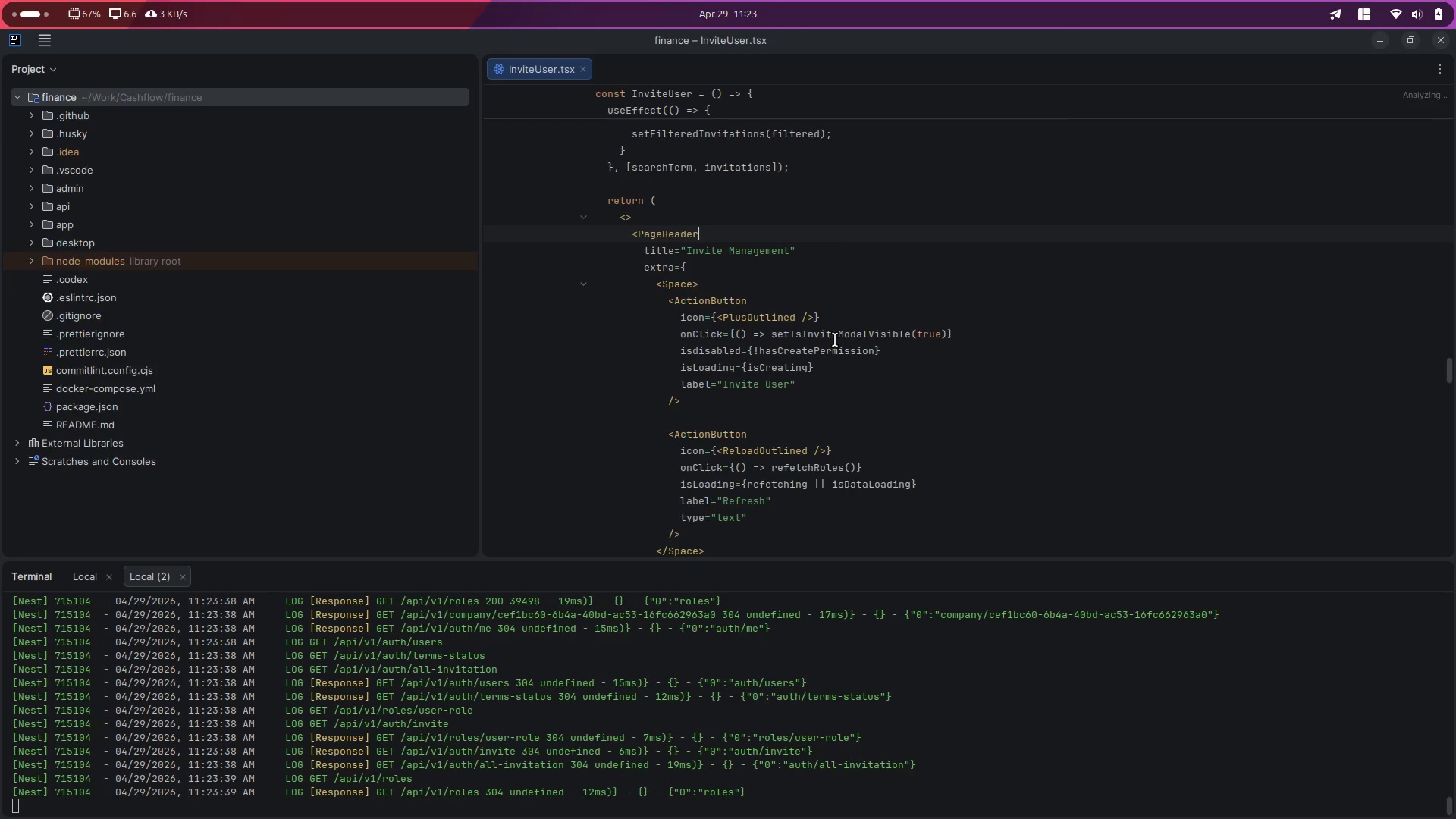 
key(Alt+Control+ArrowLeft)
 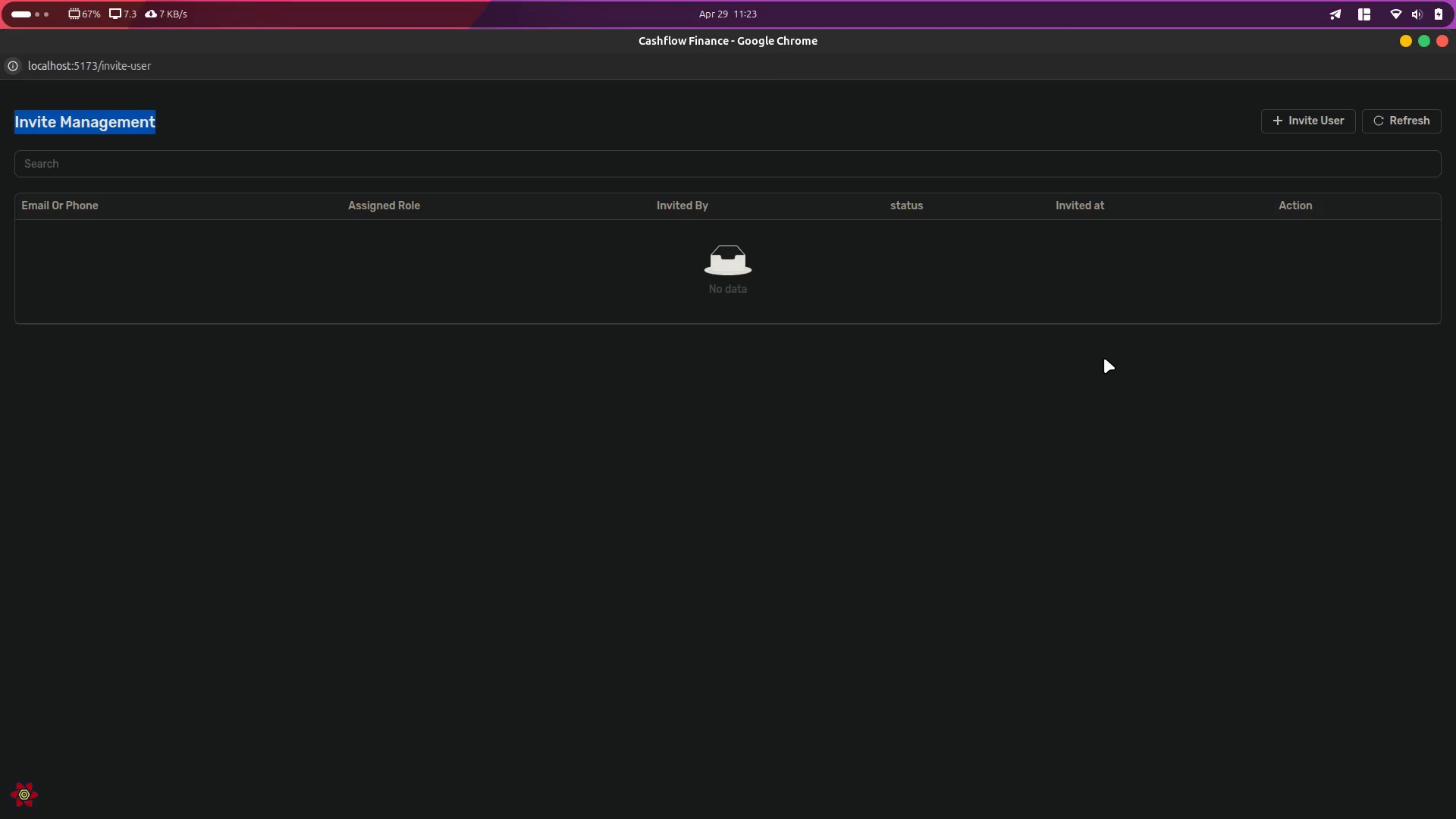 
key(Alt+Control+ArrowRight)
 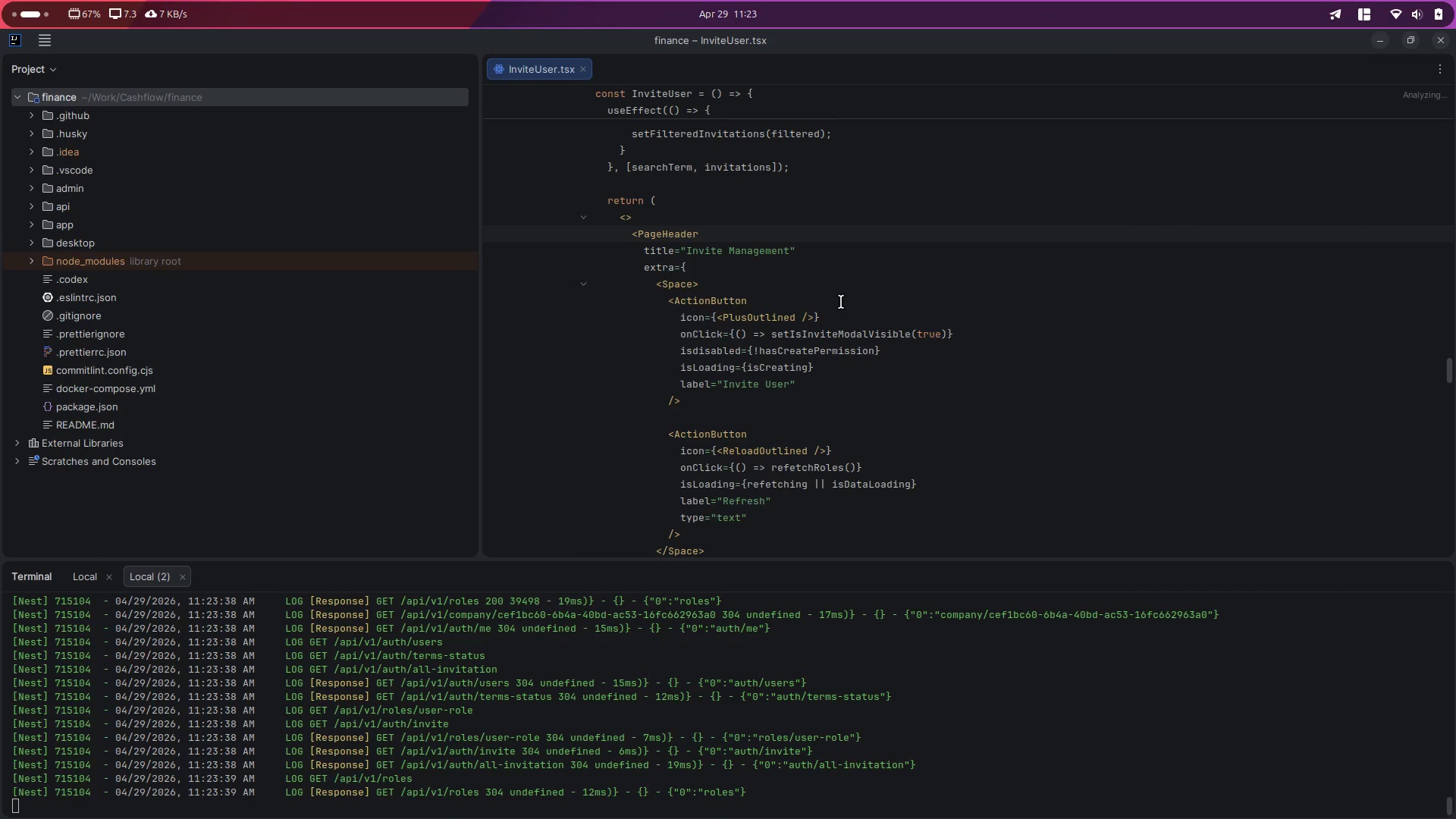 
left_click([848, 243])
 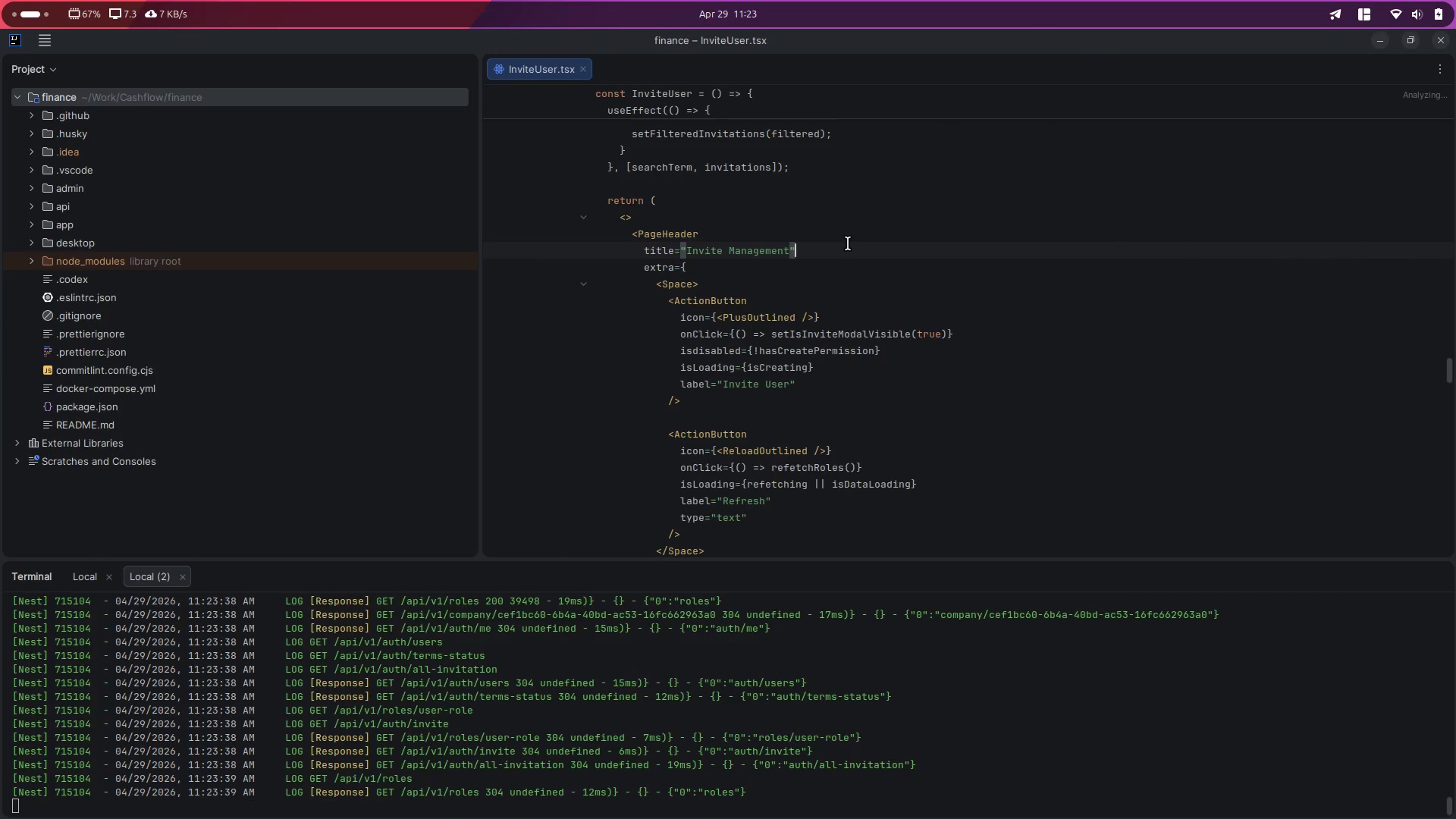 
key(ArrowLeft)
 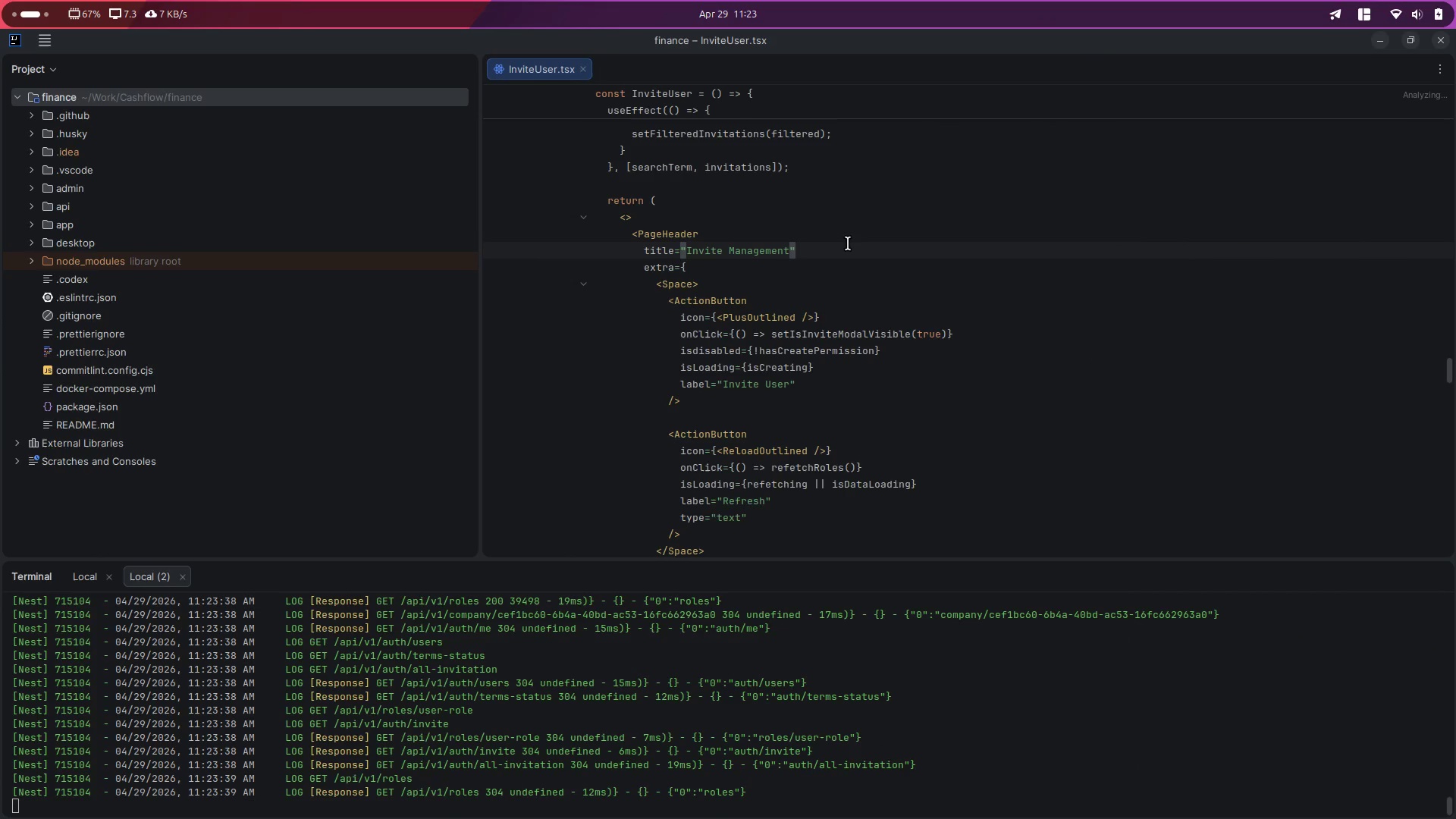 
key(S)
 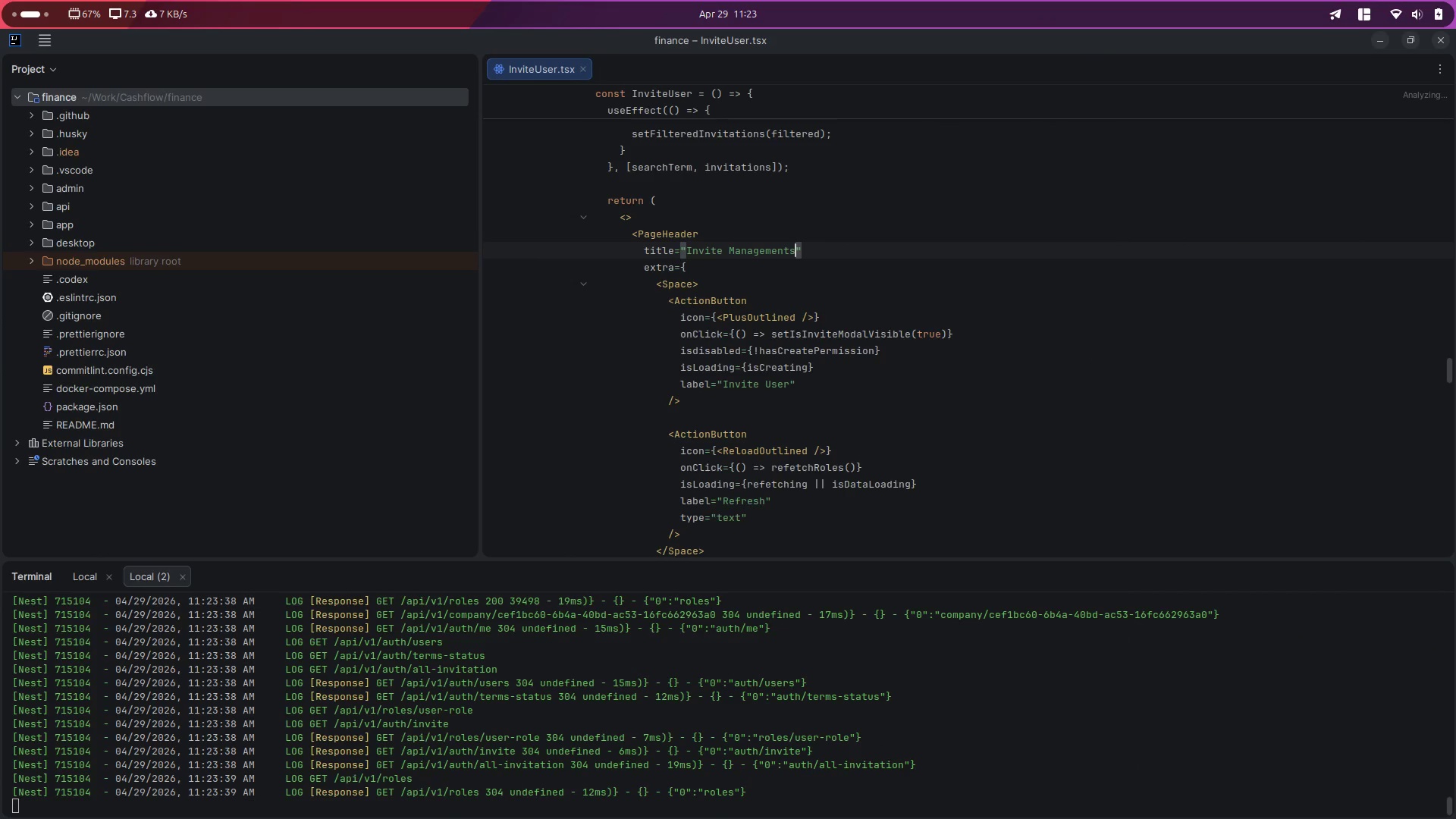 
key(Control+S)
 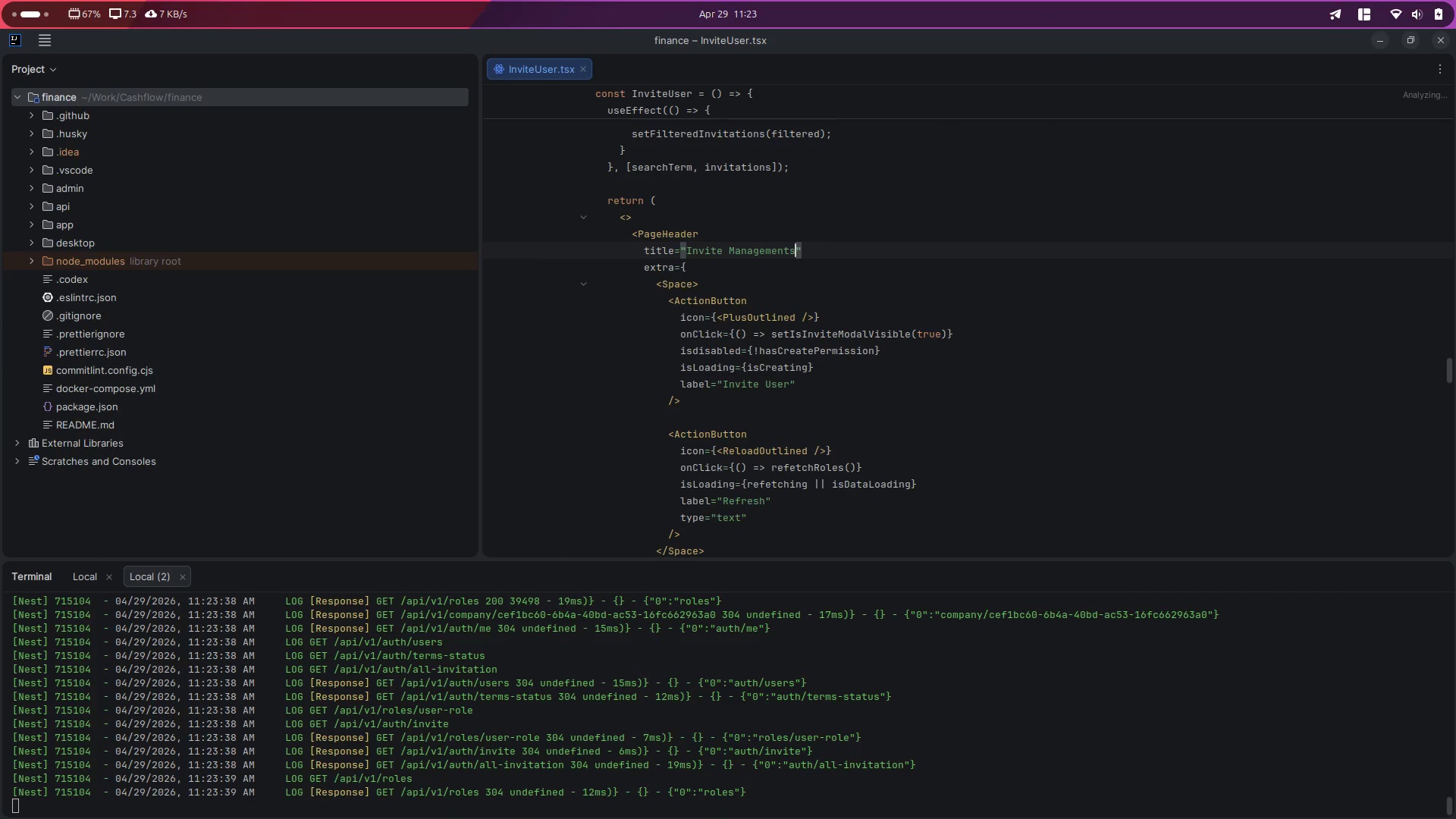 
key(Alt+Control+ArrowLeft)
 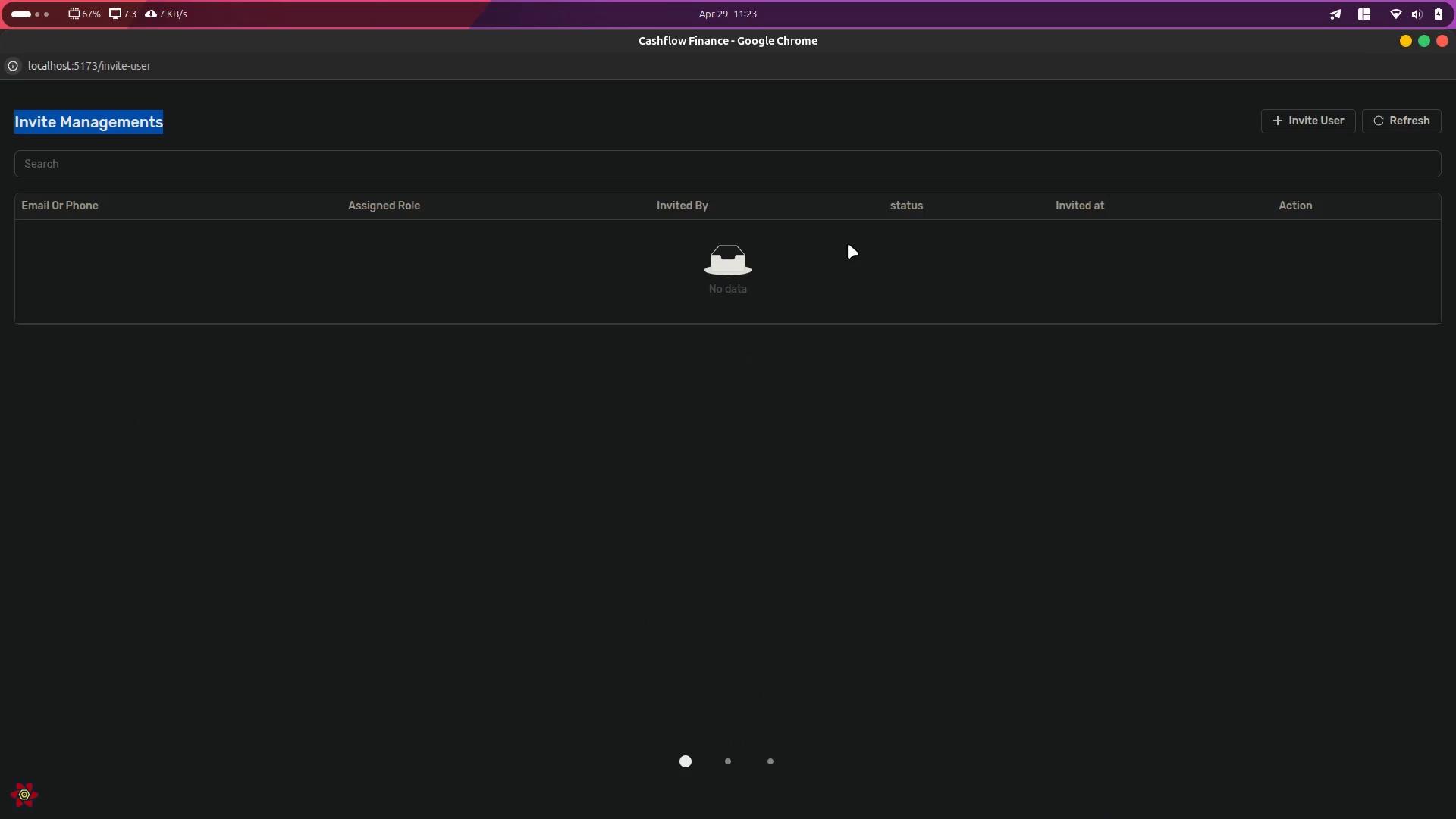 
key(Alt+Control+ArrowRight)
 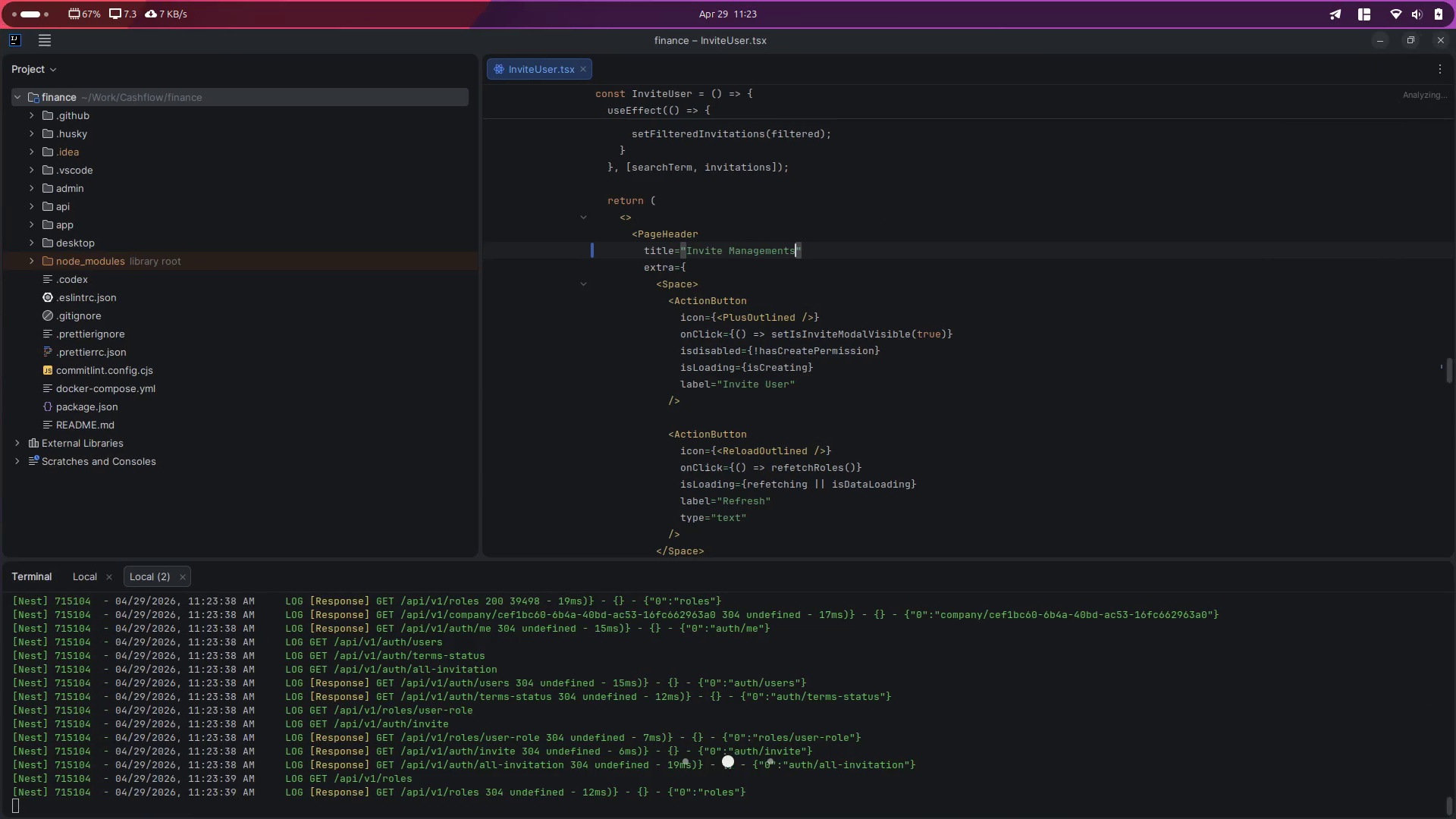 
key(Control+Z)
 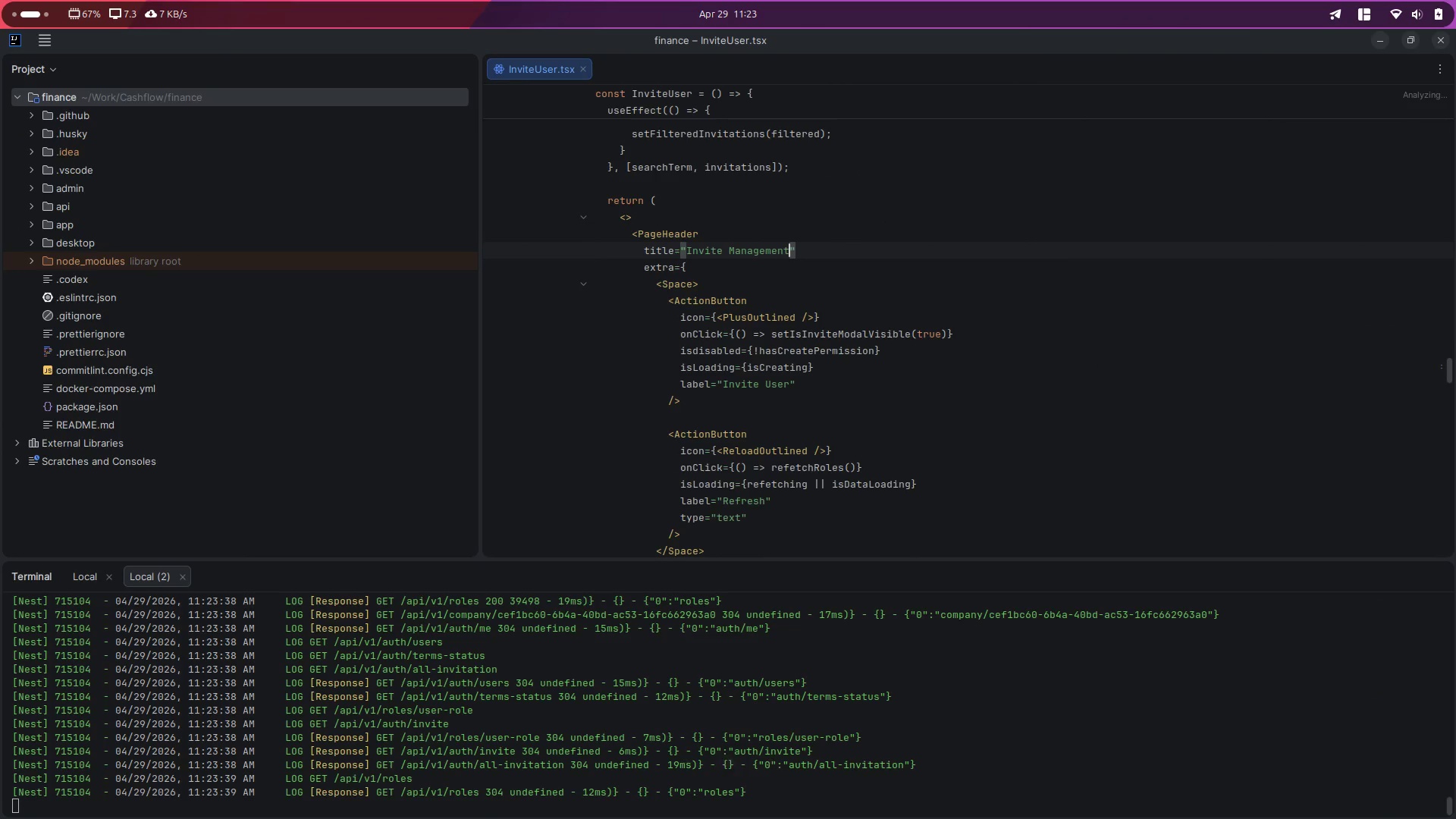 
key(Control+S)
 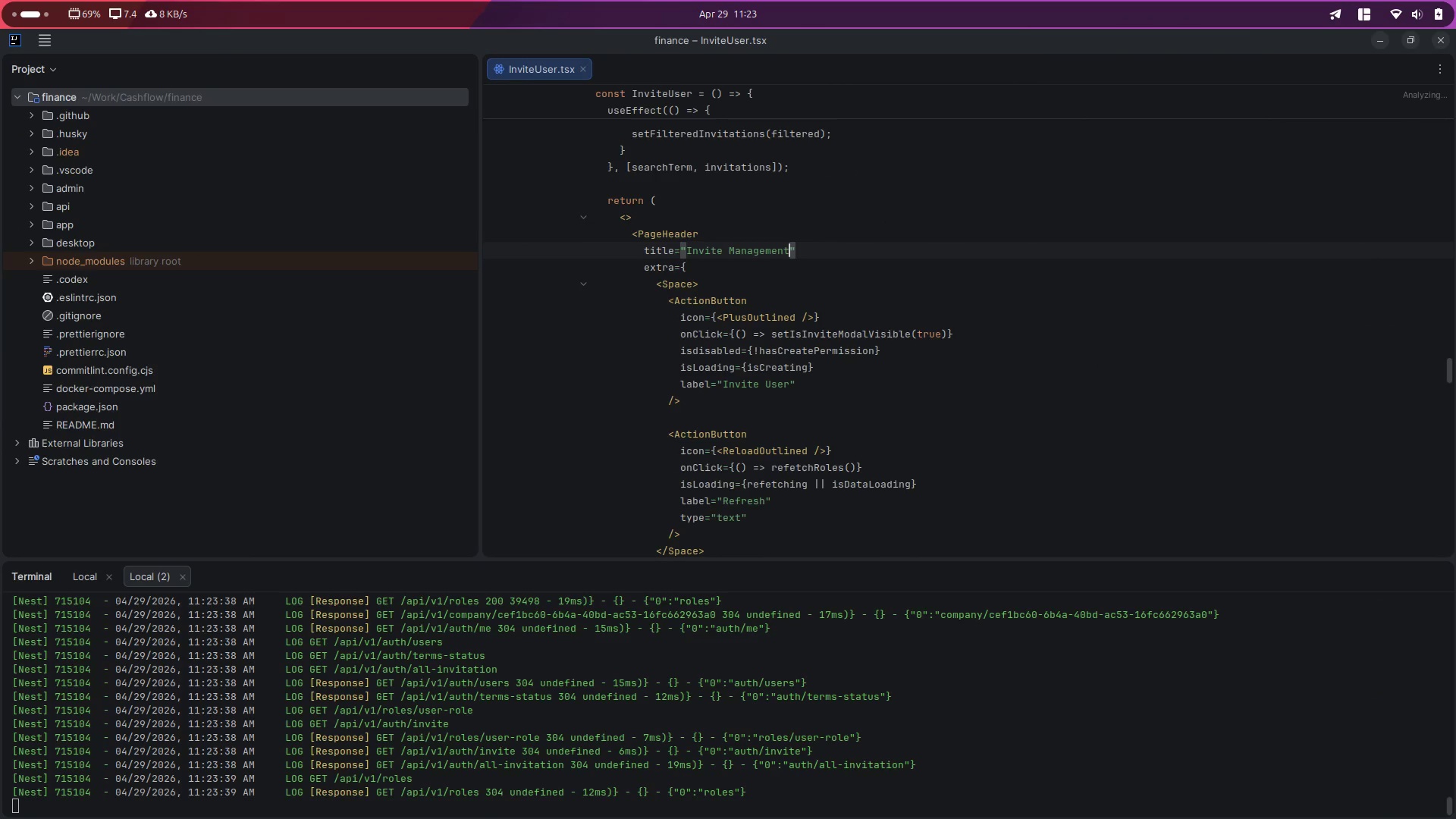 
key(Alt+Control+ArrowLeft)
 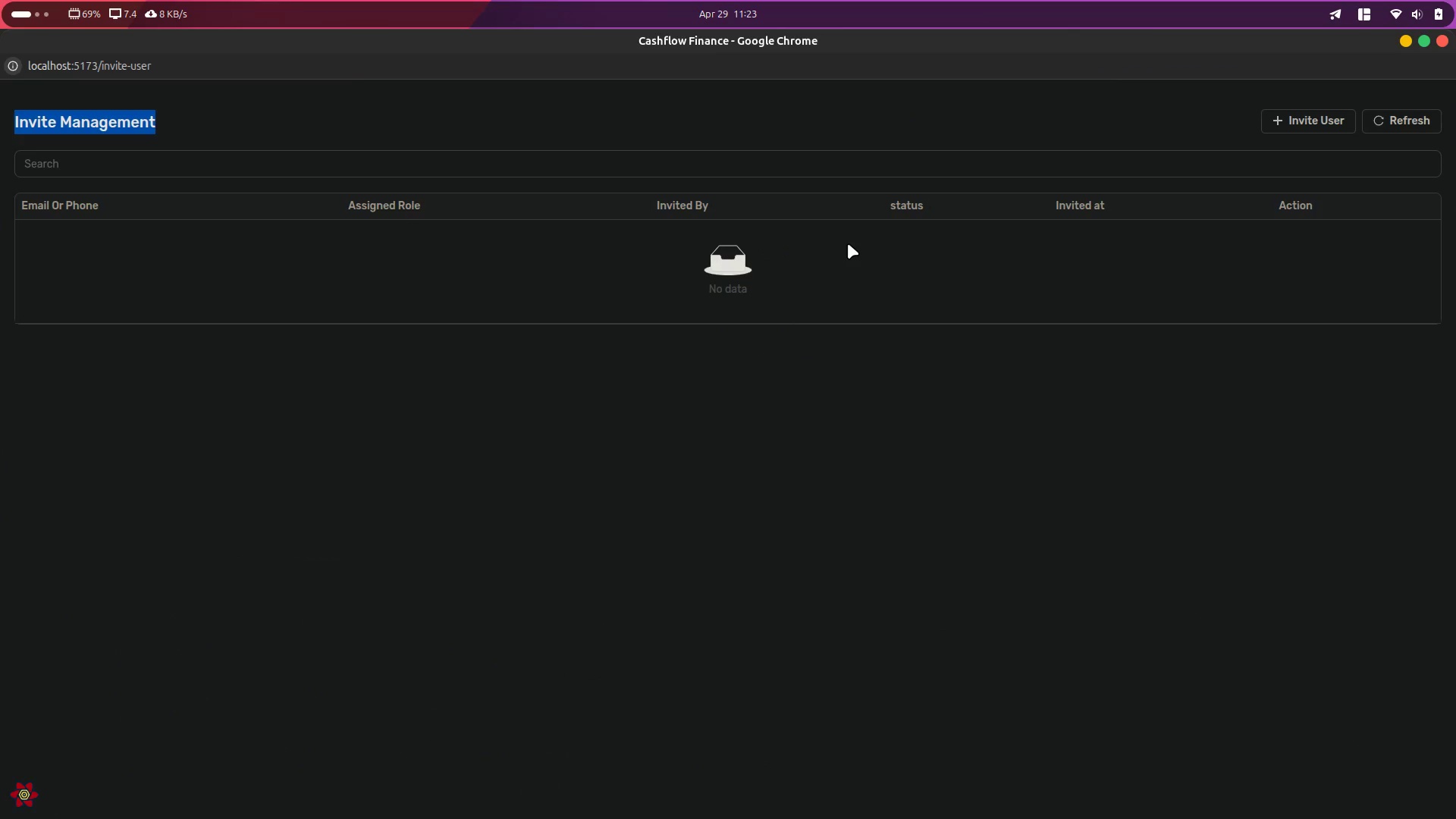 
key(Control+Shift+I)
 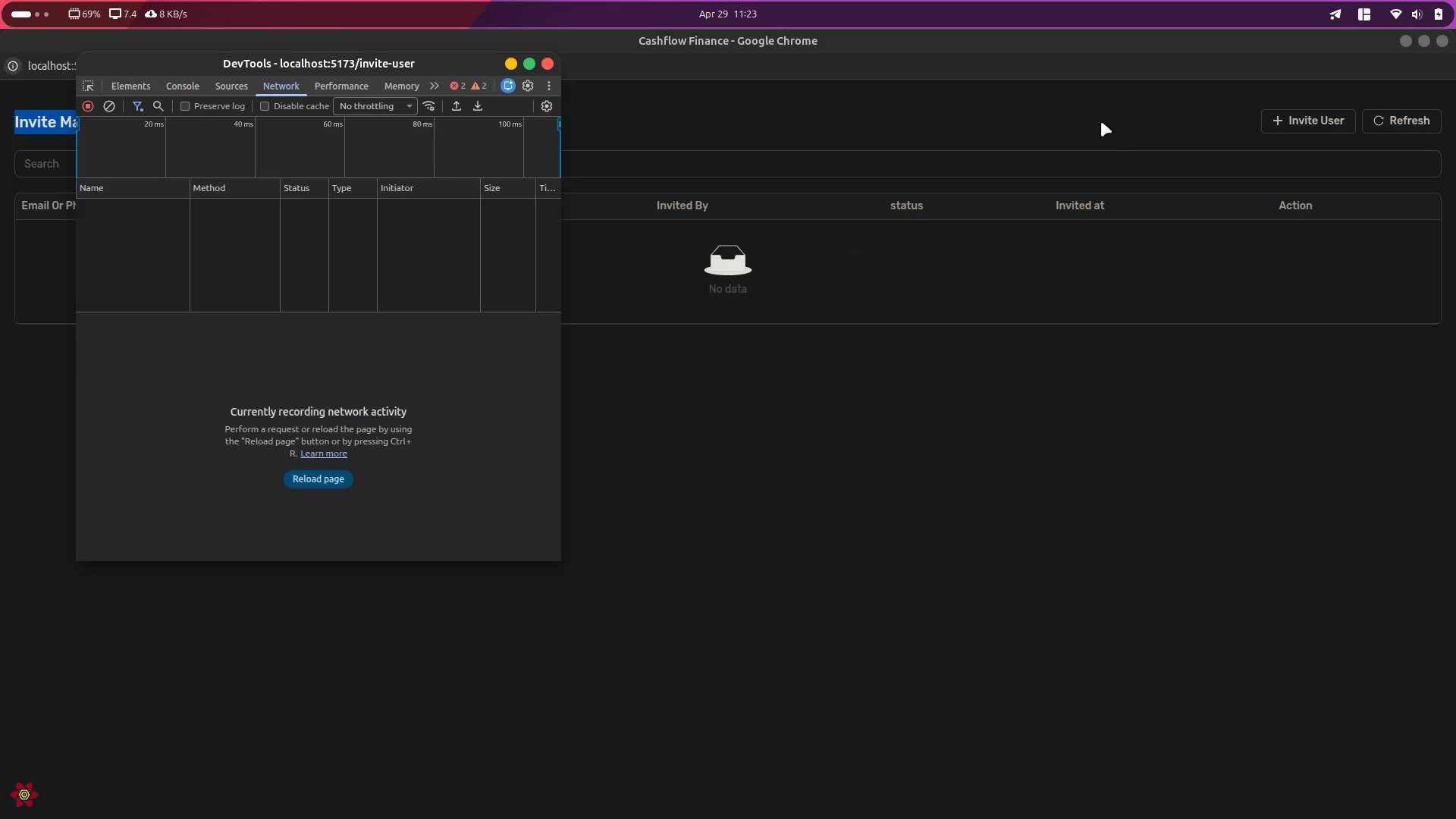 
left_click([1394, 124])
 